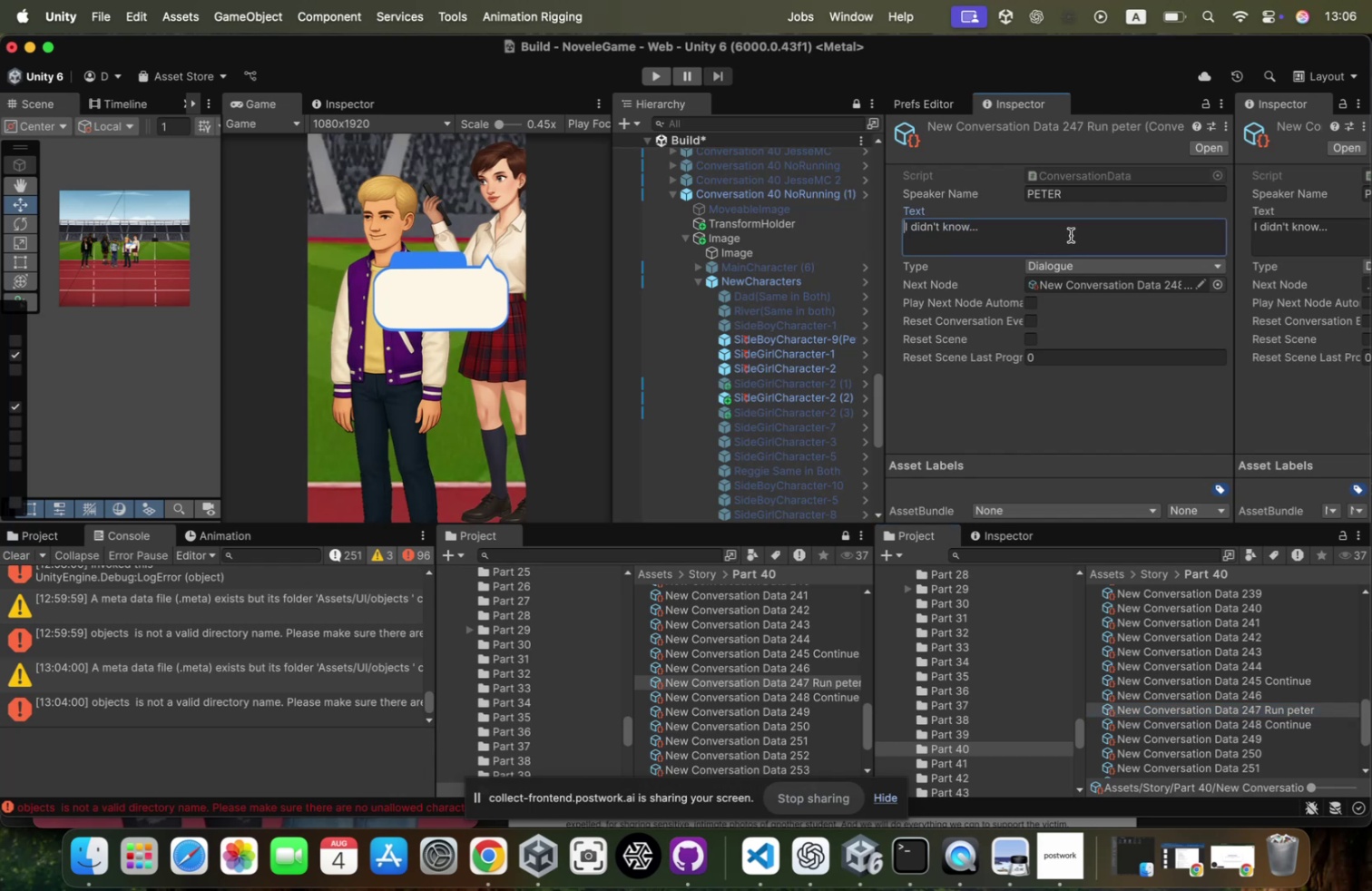 
key(Meta+CommandLeft)
 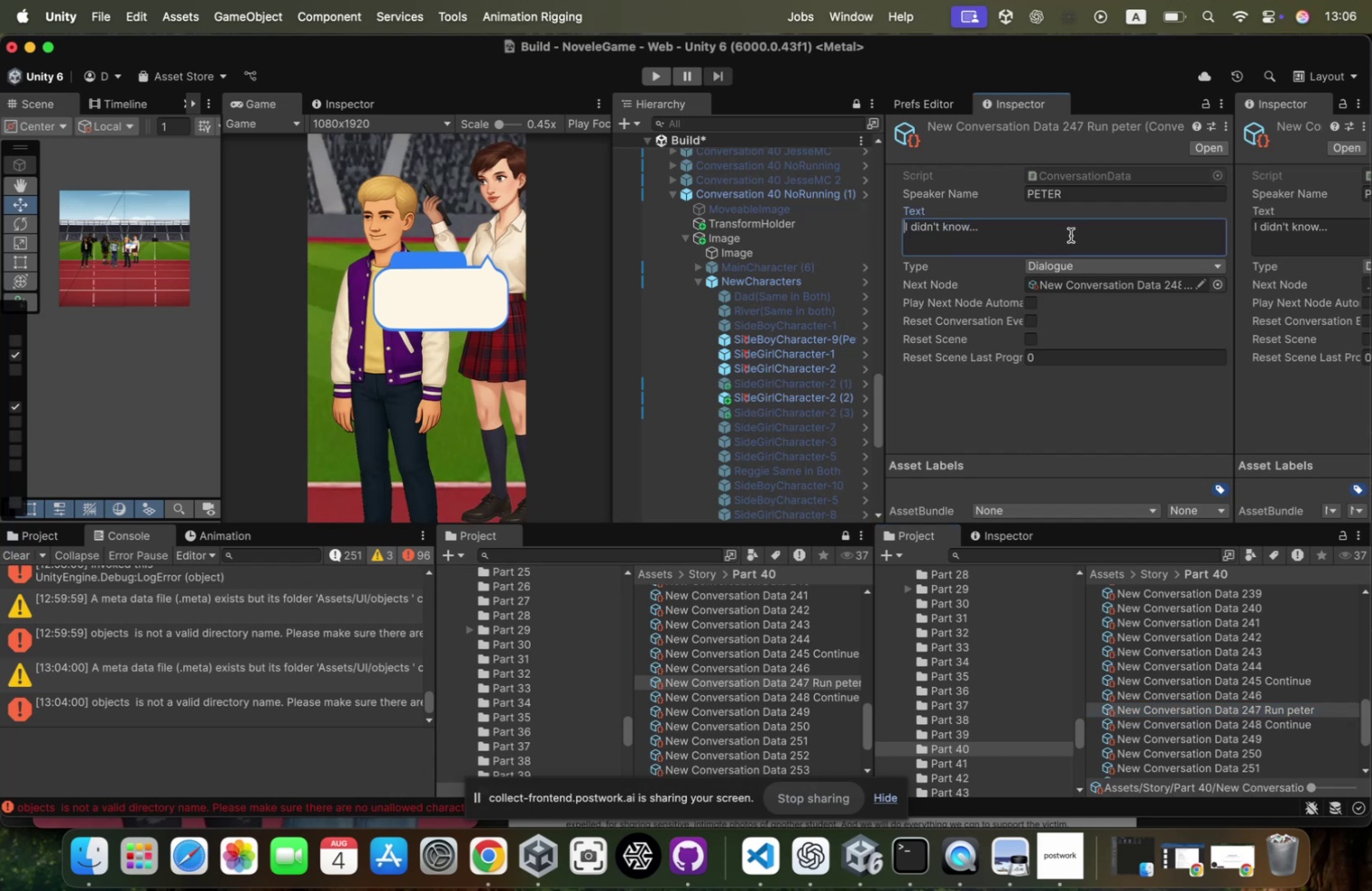 
key(Meta+V)
 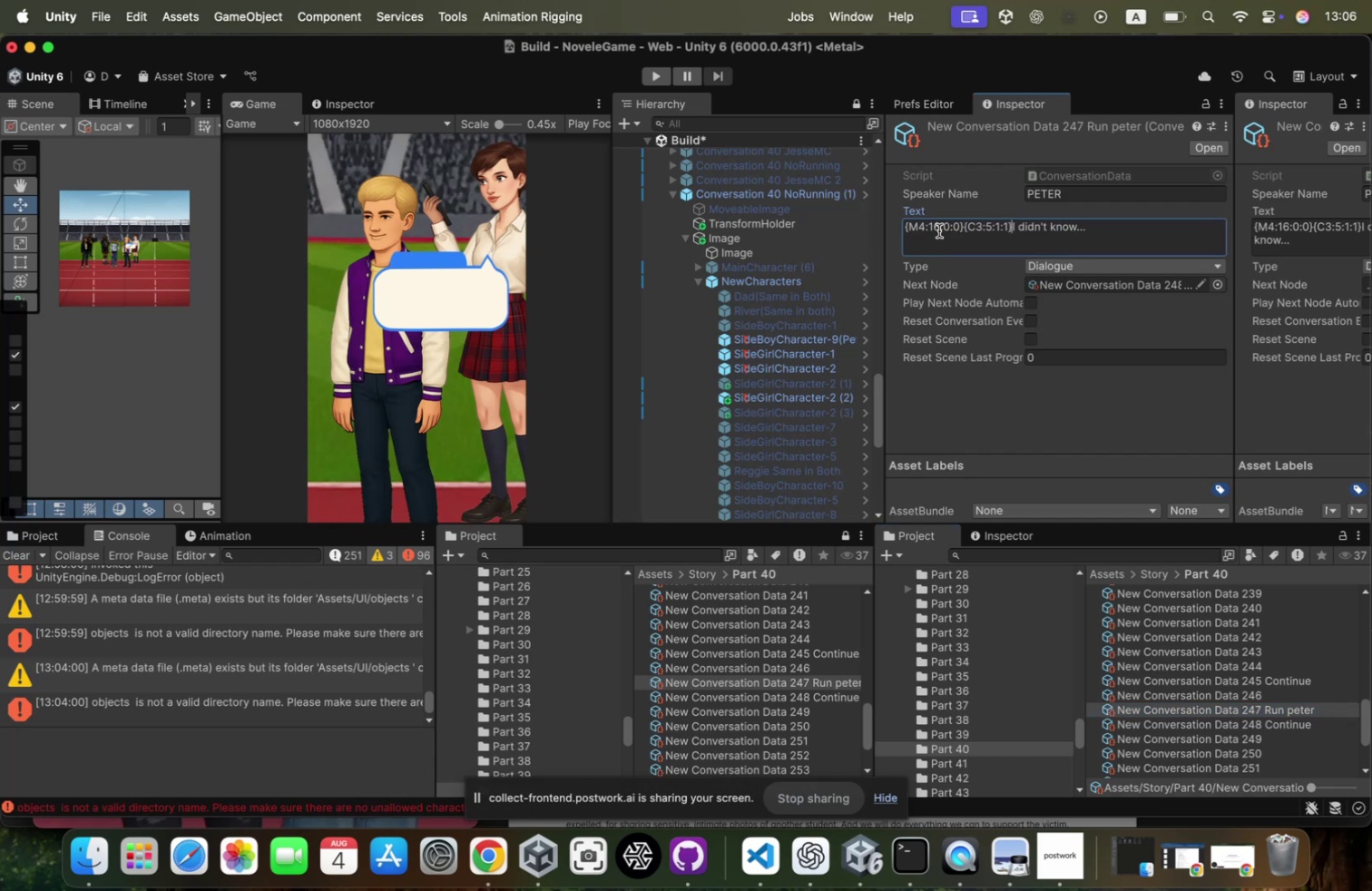 
double_click([937, 229])
 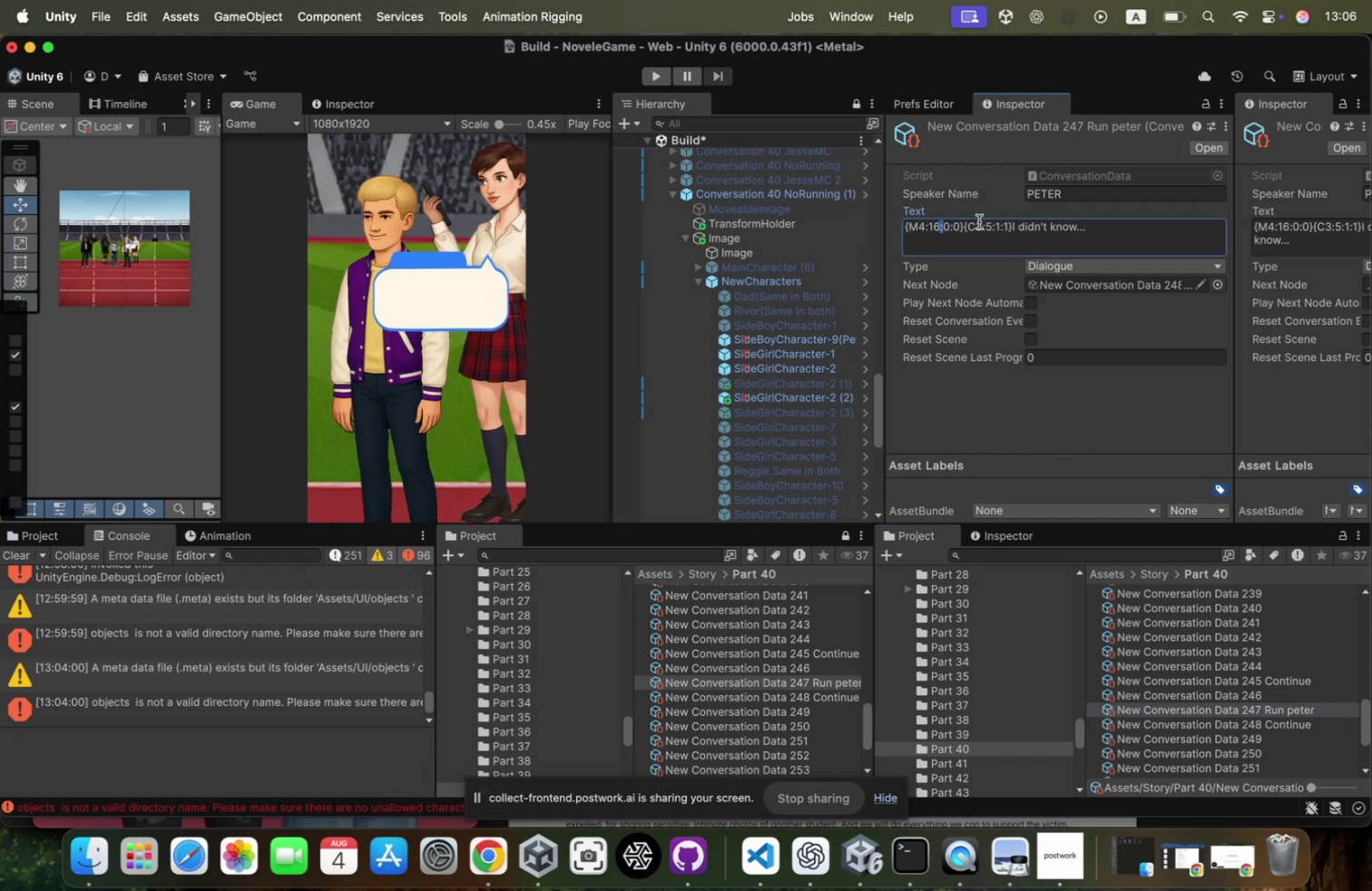 
key(ArrowRight)
 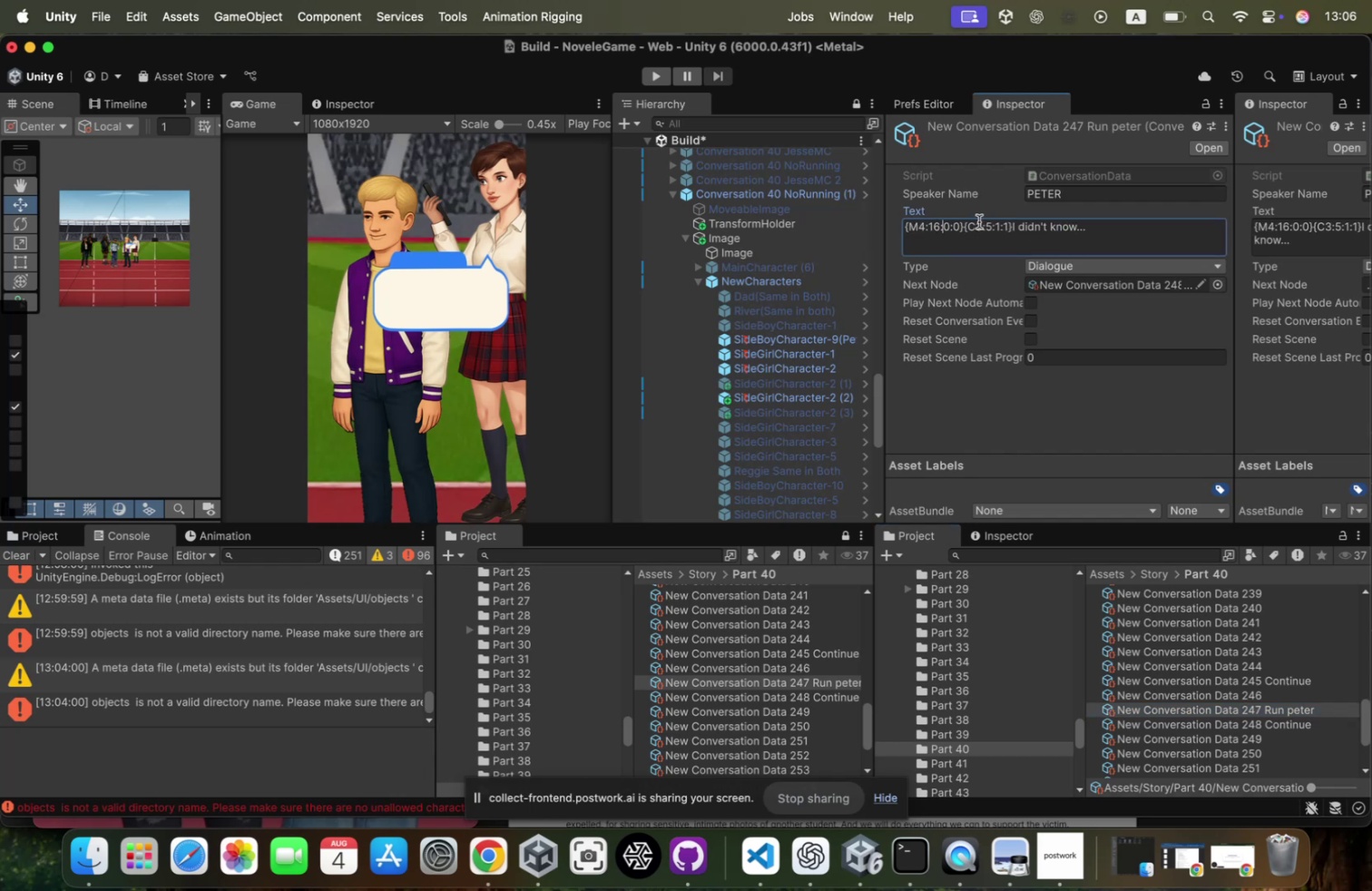 
key(ArrowLeft)
 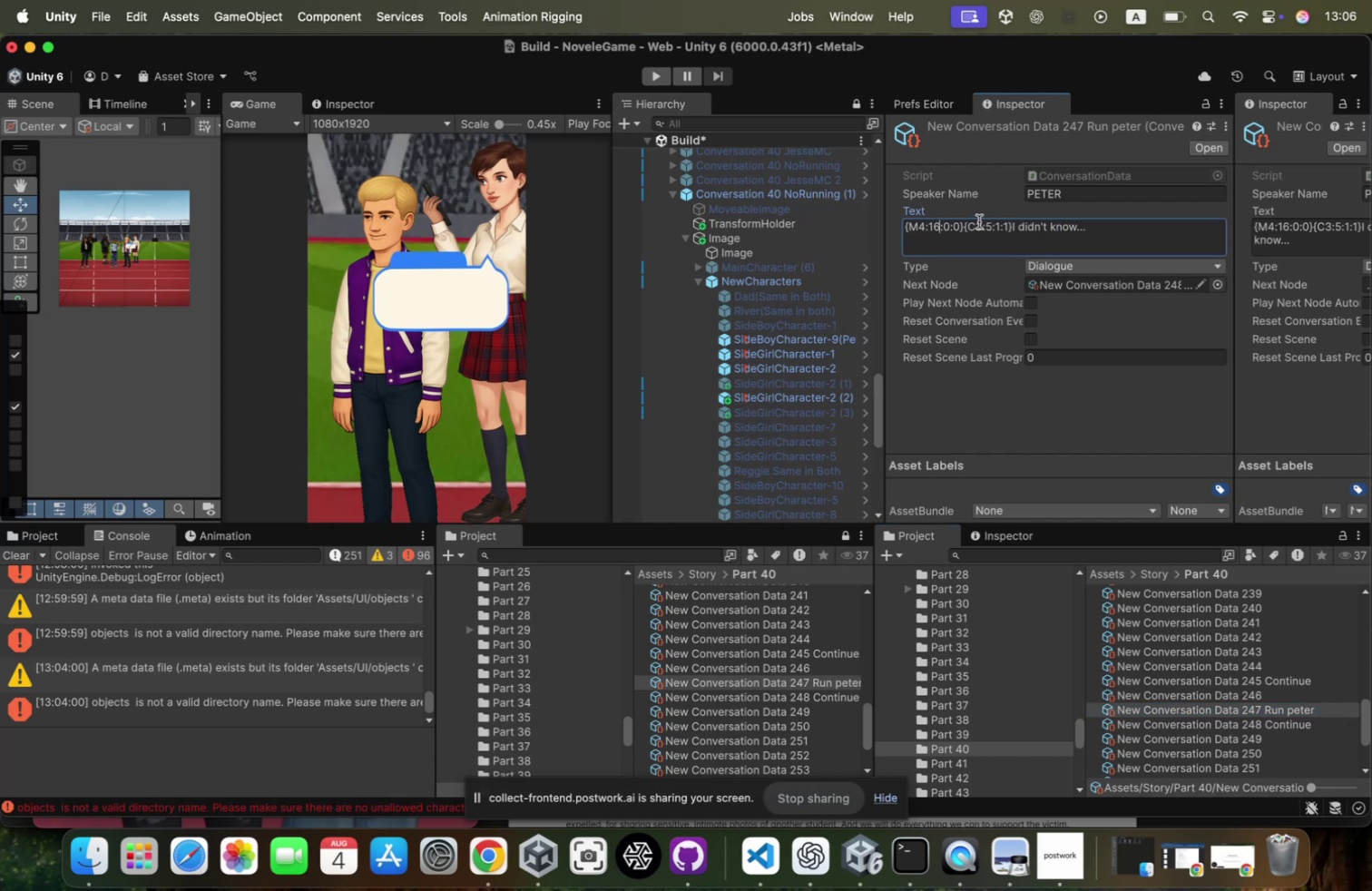 
key(ArrowLeft)
 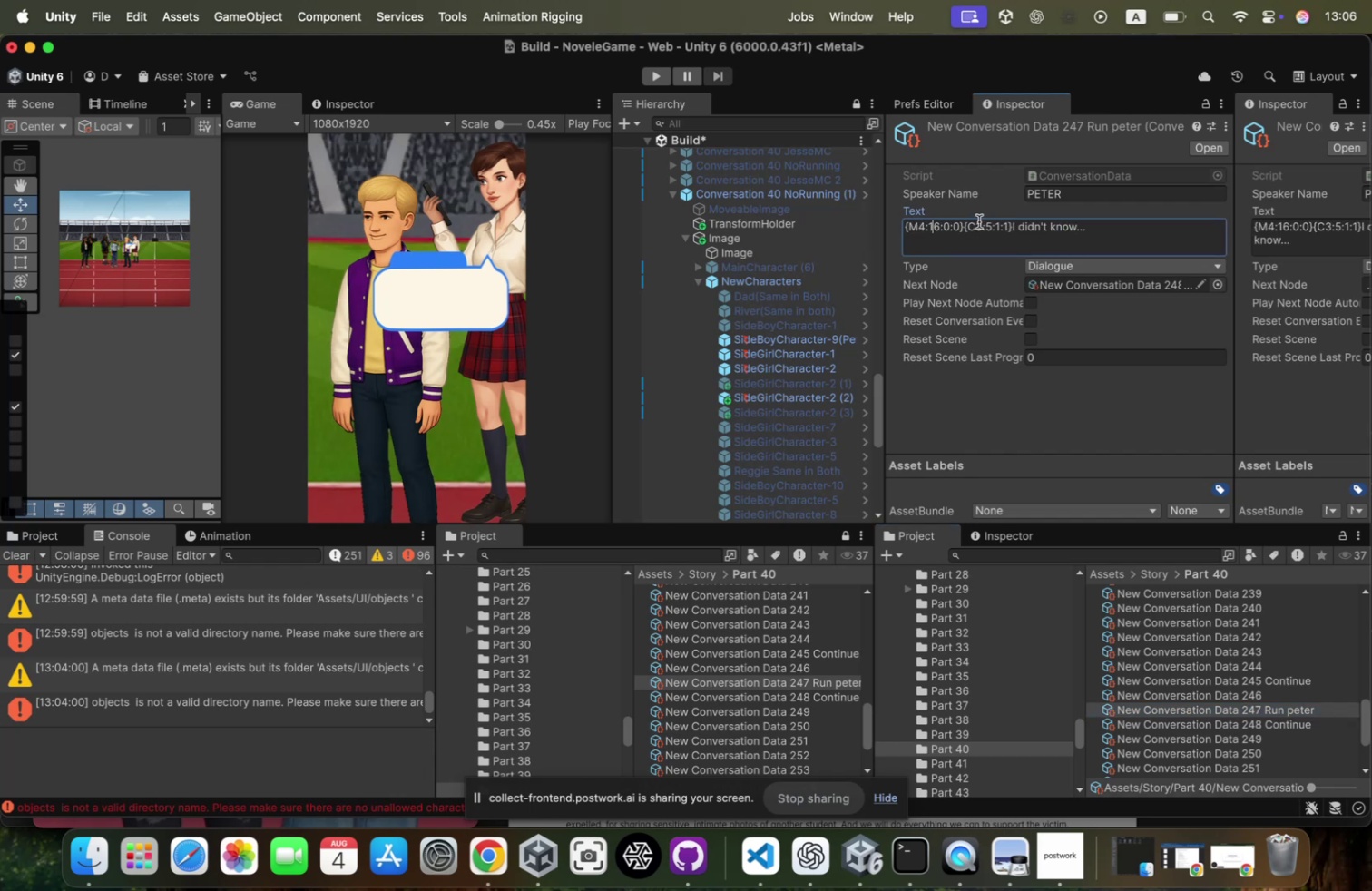 
key(ArrowRight)
 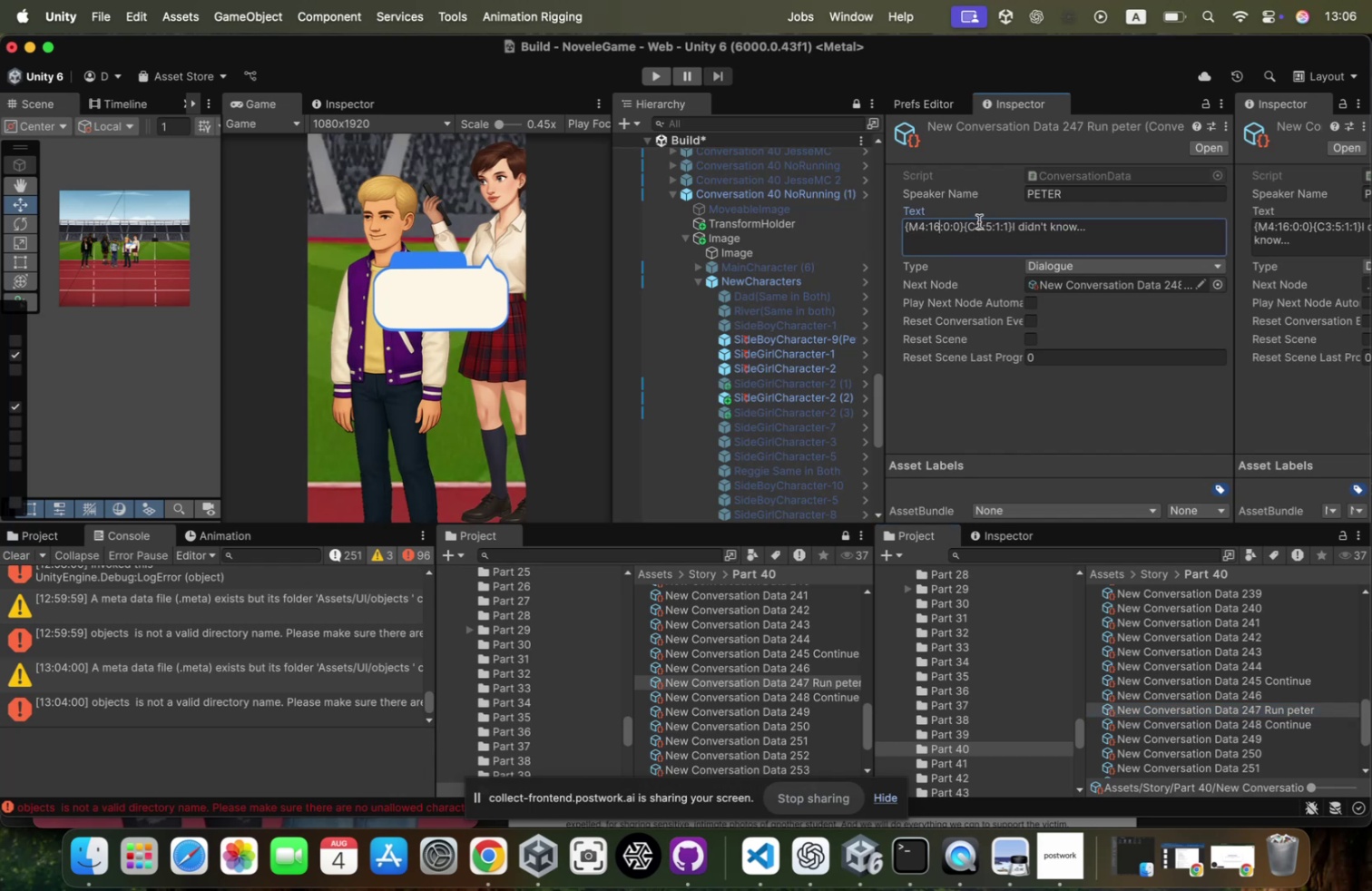 
key(Backspace)
 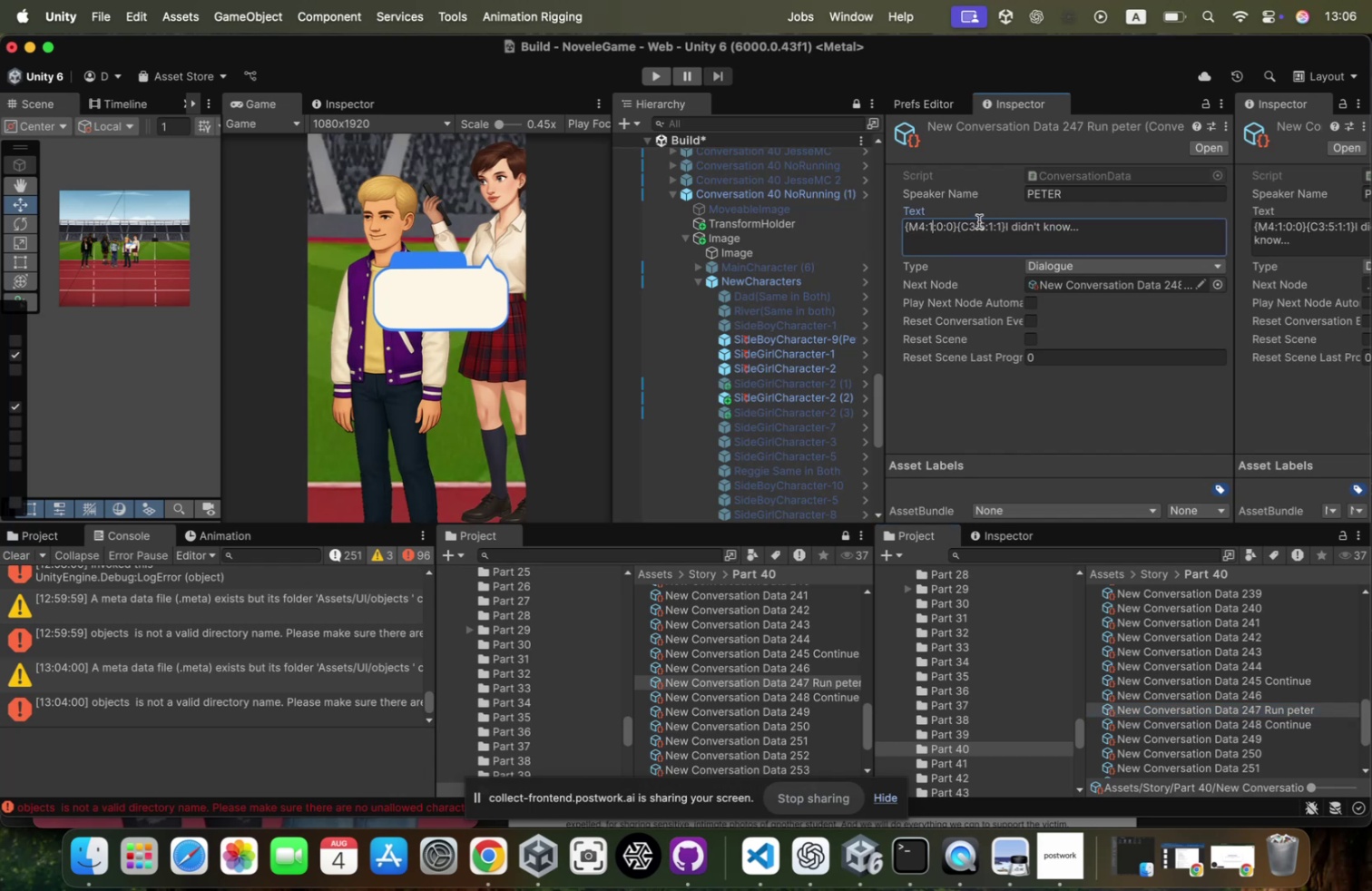 
key(Backspace)
 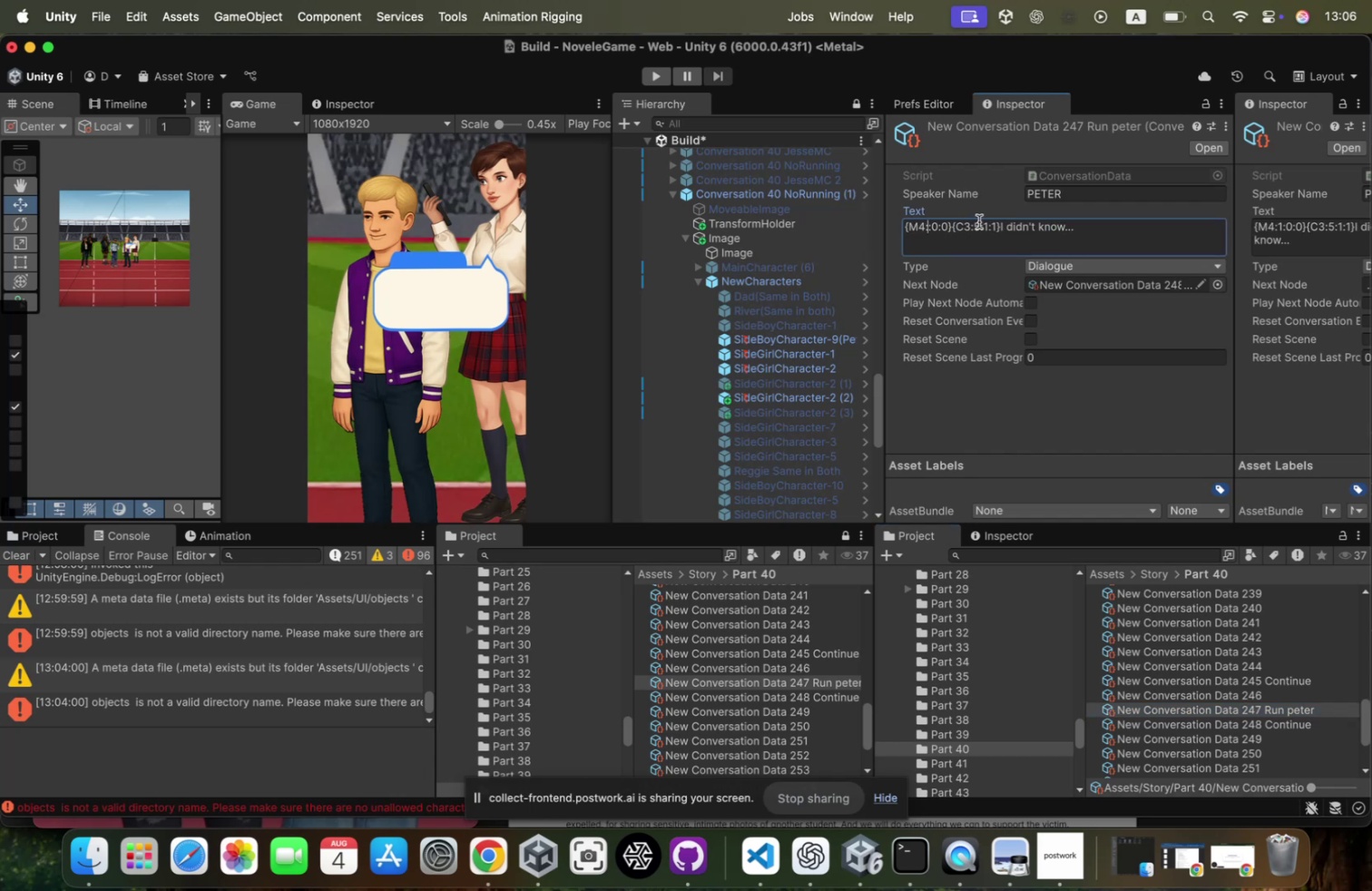 
key(3)
 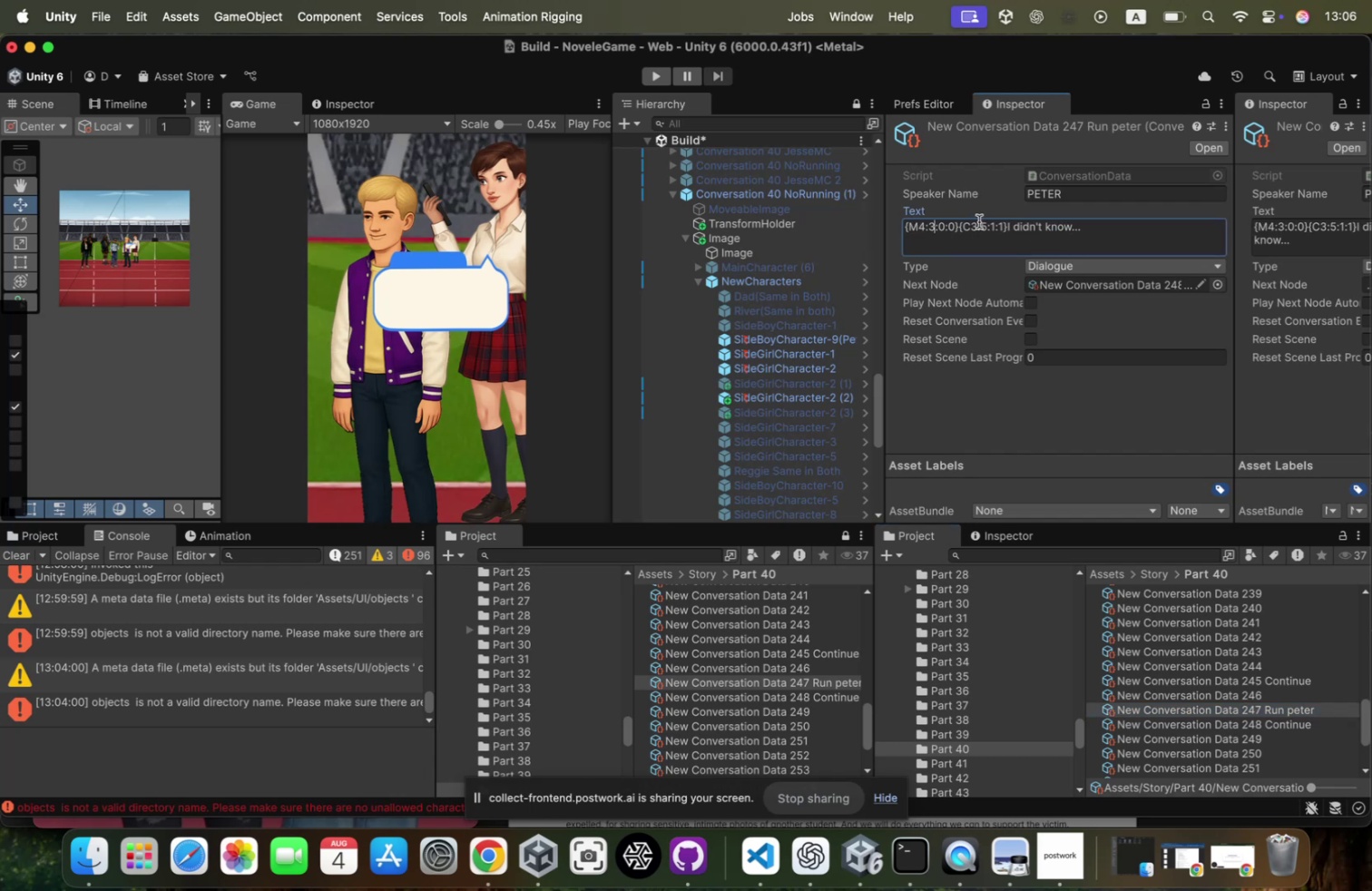 
key(ArrowRight)
 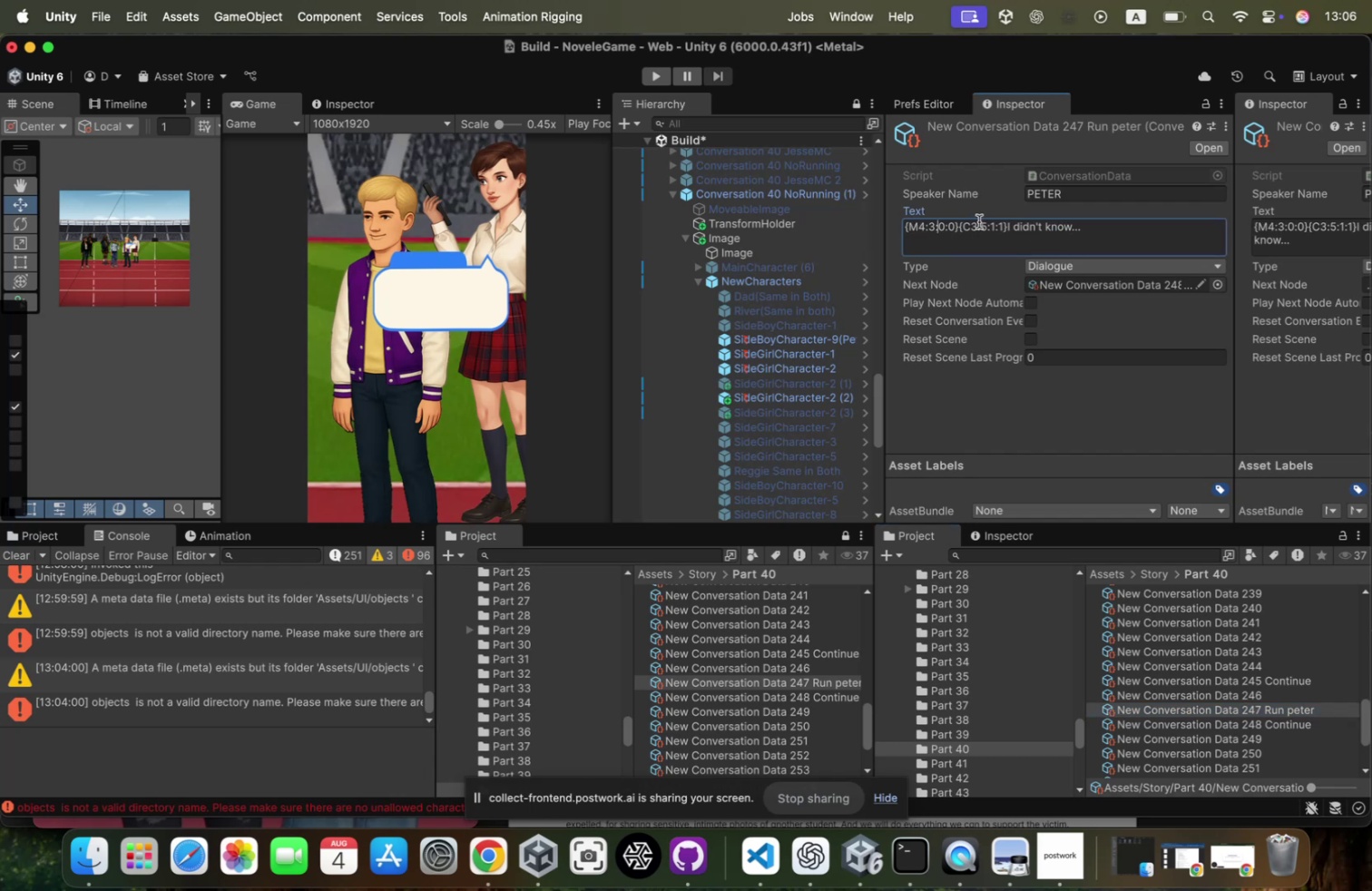 
key(ArrowRight)
 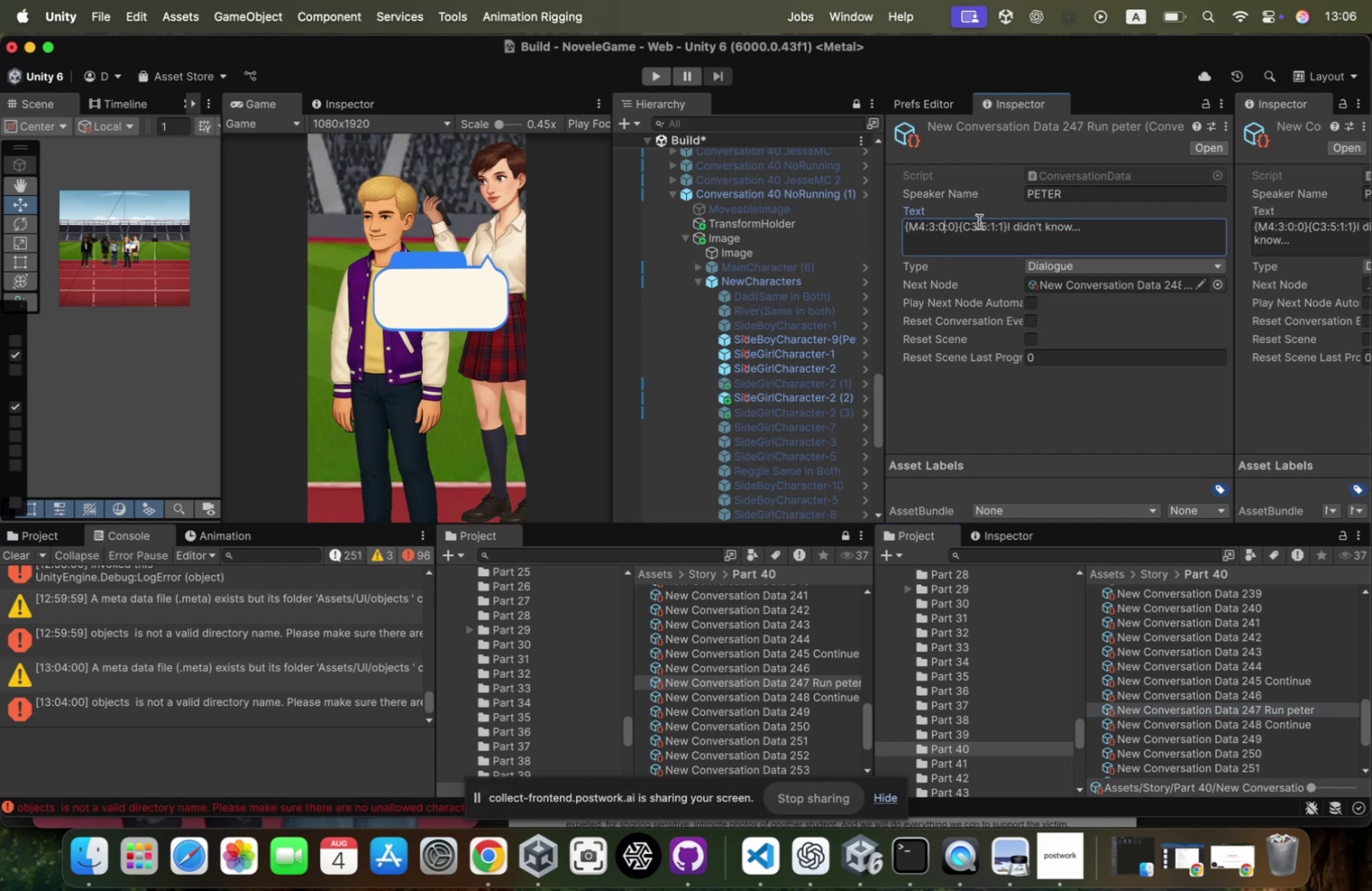 
key(ArrowRight)
 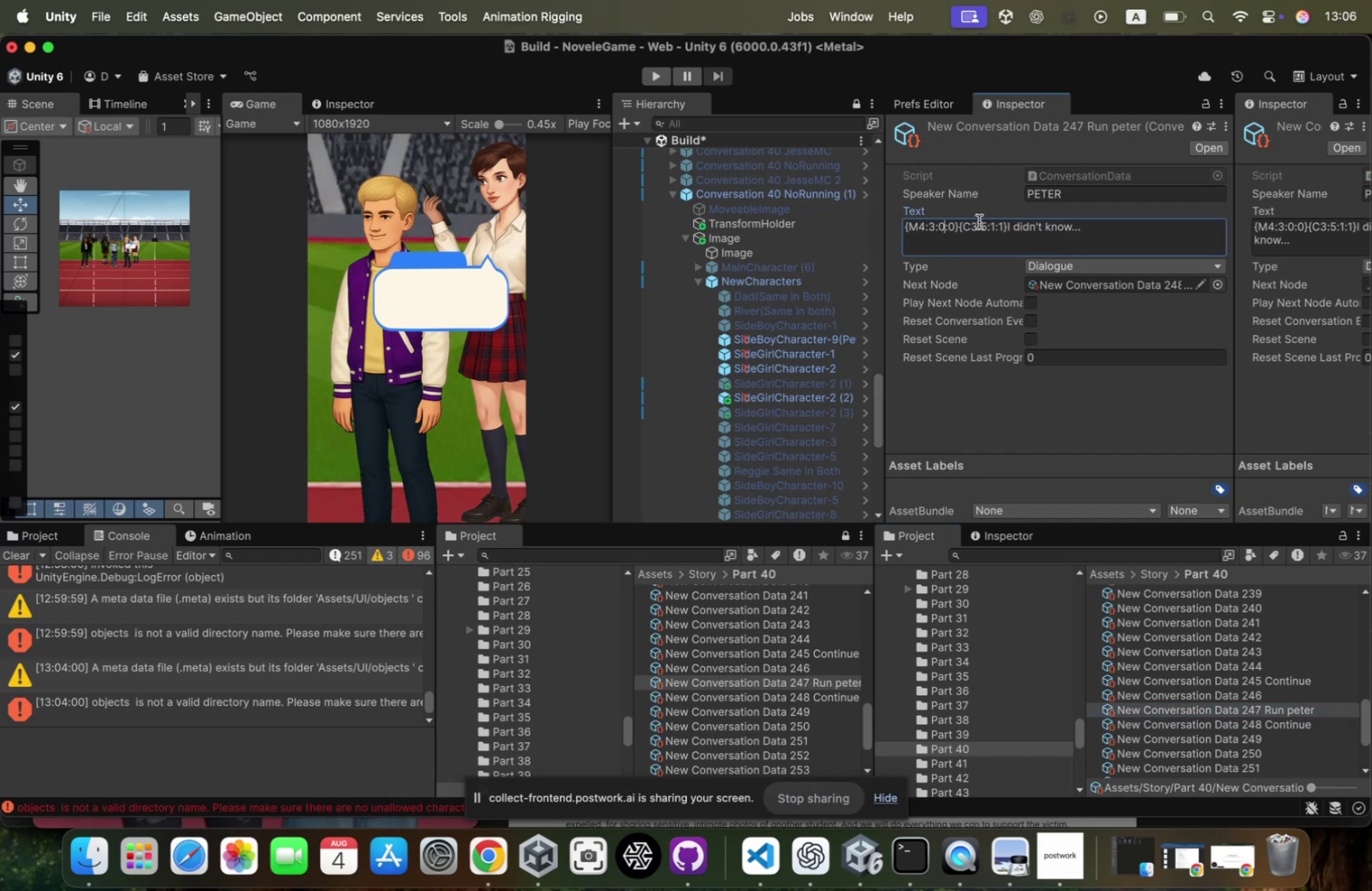 
key(ArrowLeft)
 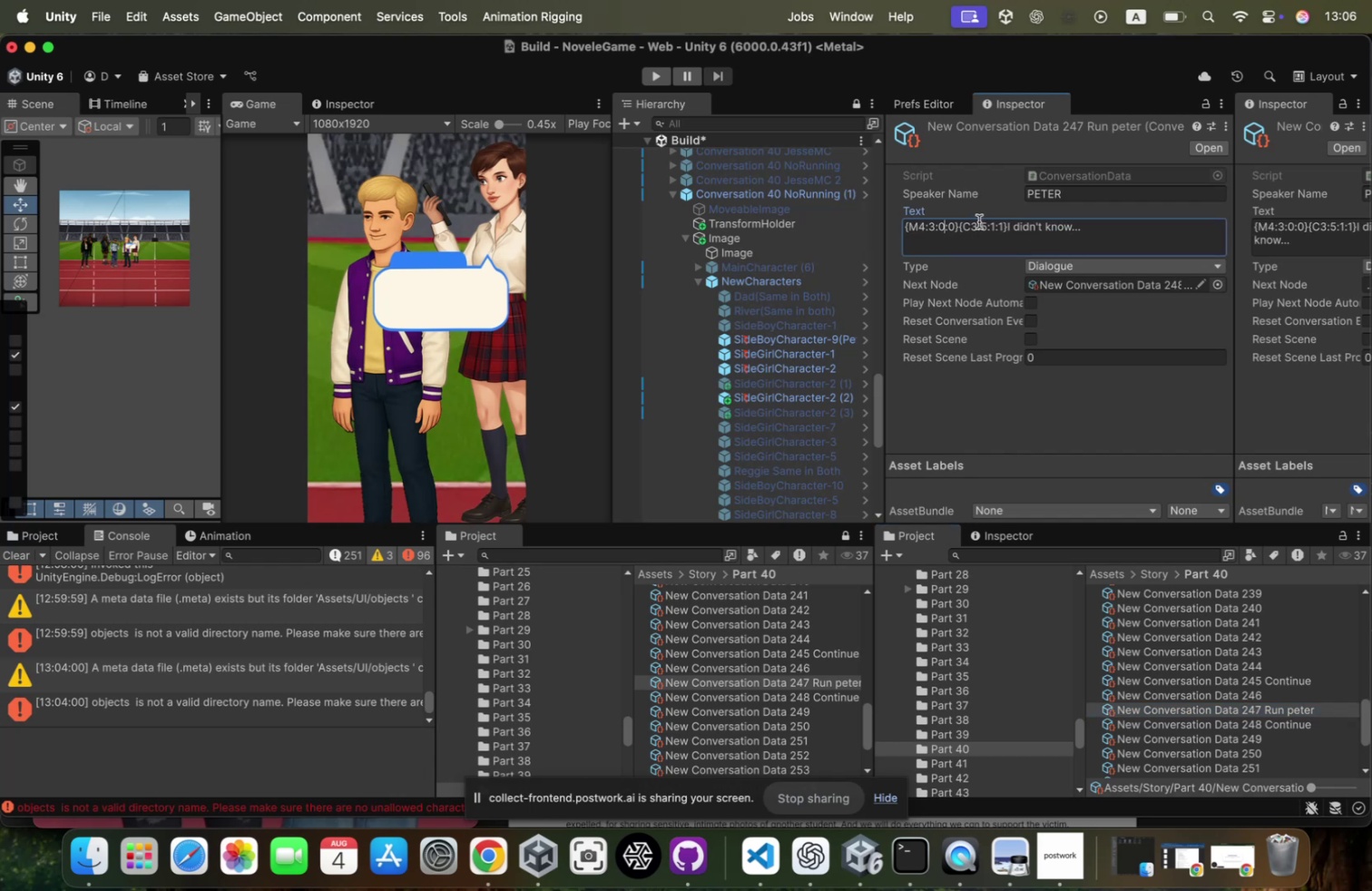 
key(ArrowRight)
 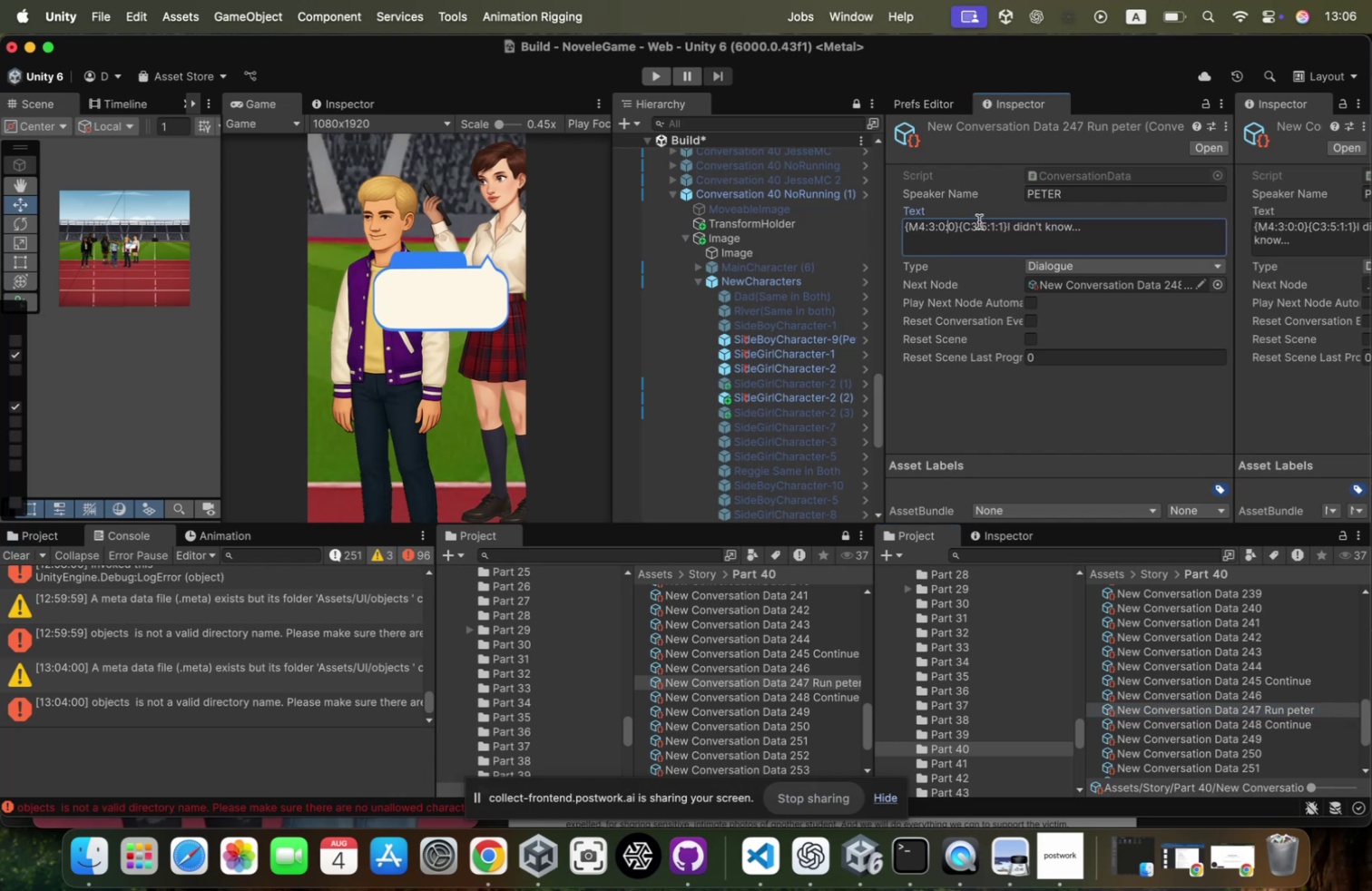 
key(ArrowRight)
 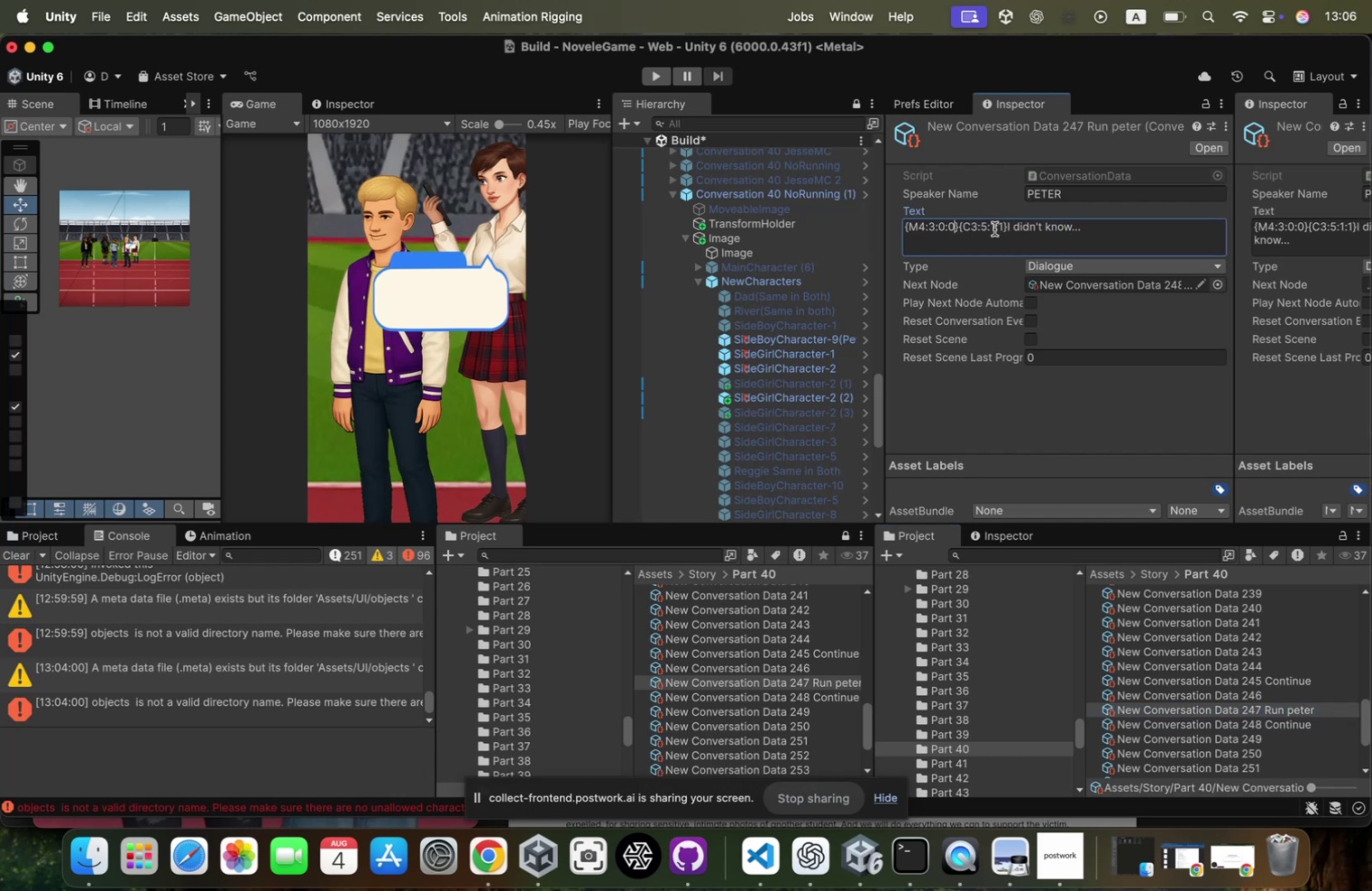 
left_click([986, 230])
 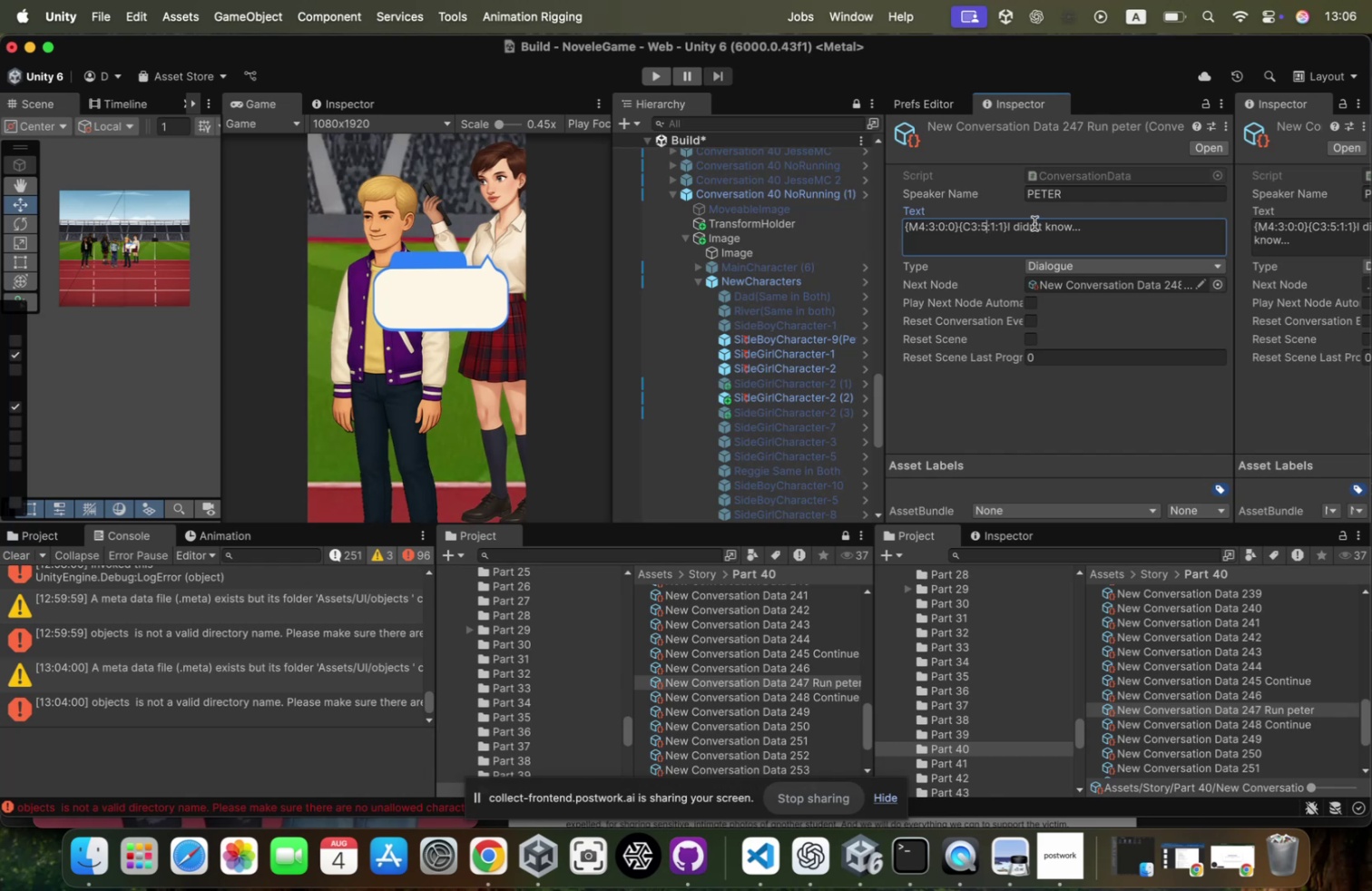 
key(Backspace)
type(16)
 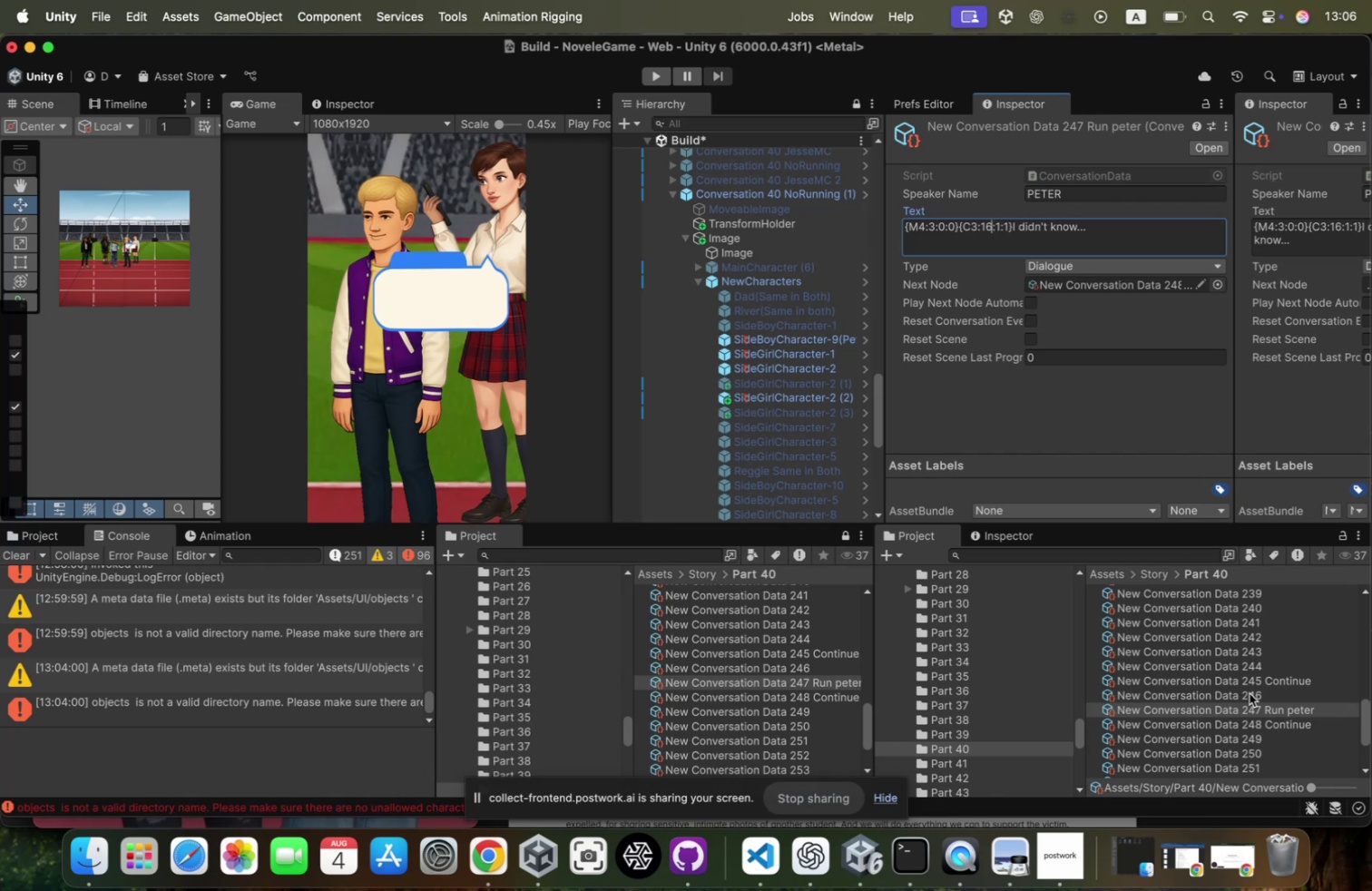 
left_click([1250, 692])
 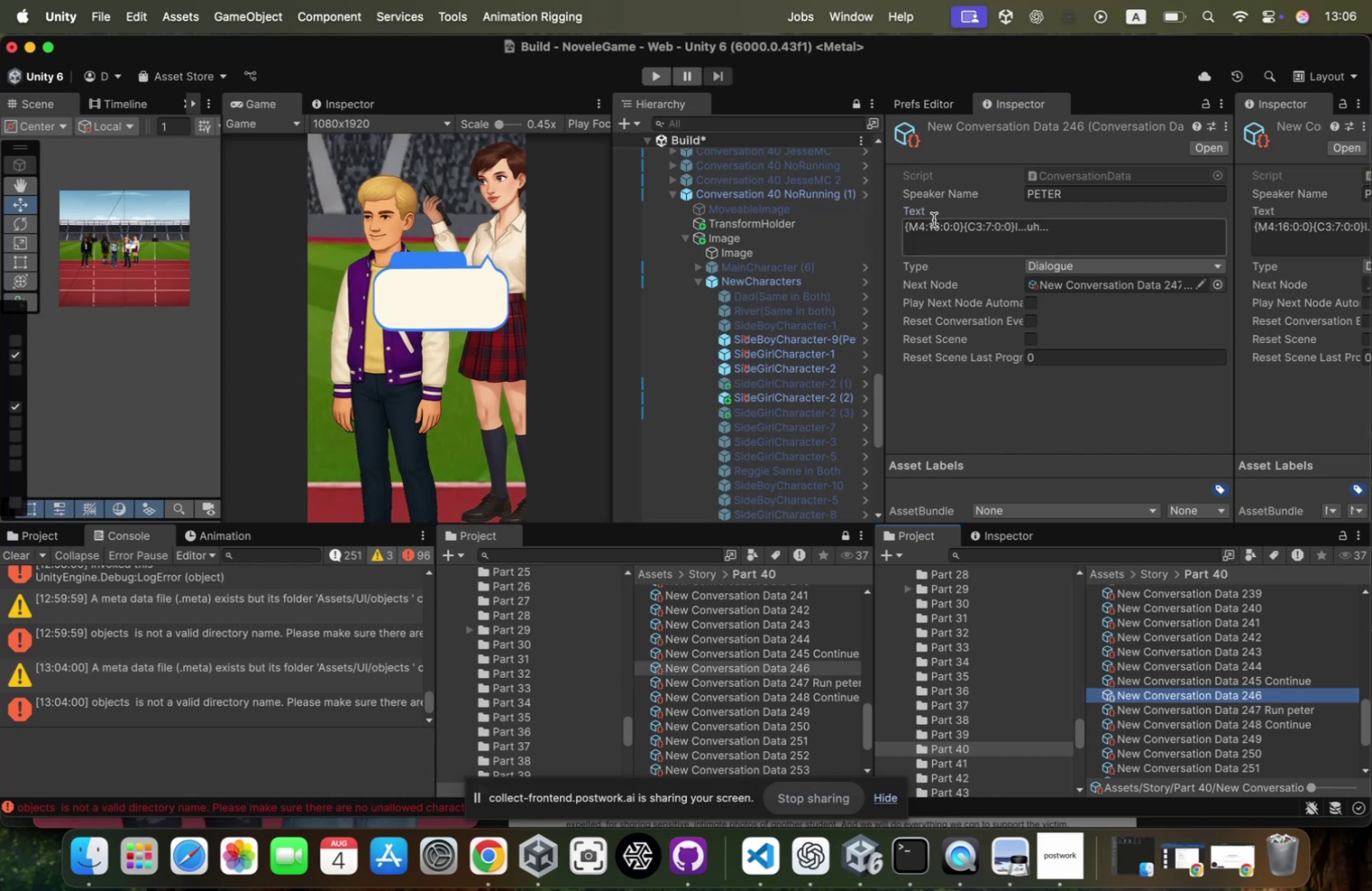 
key(3)
 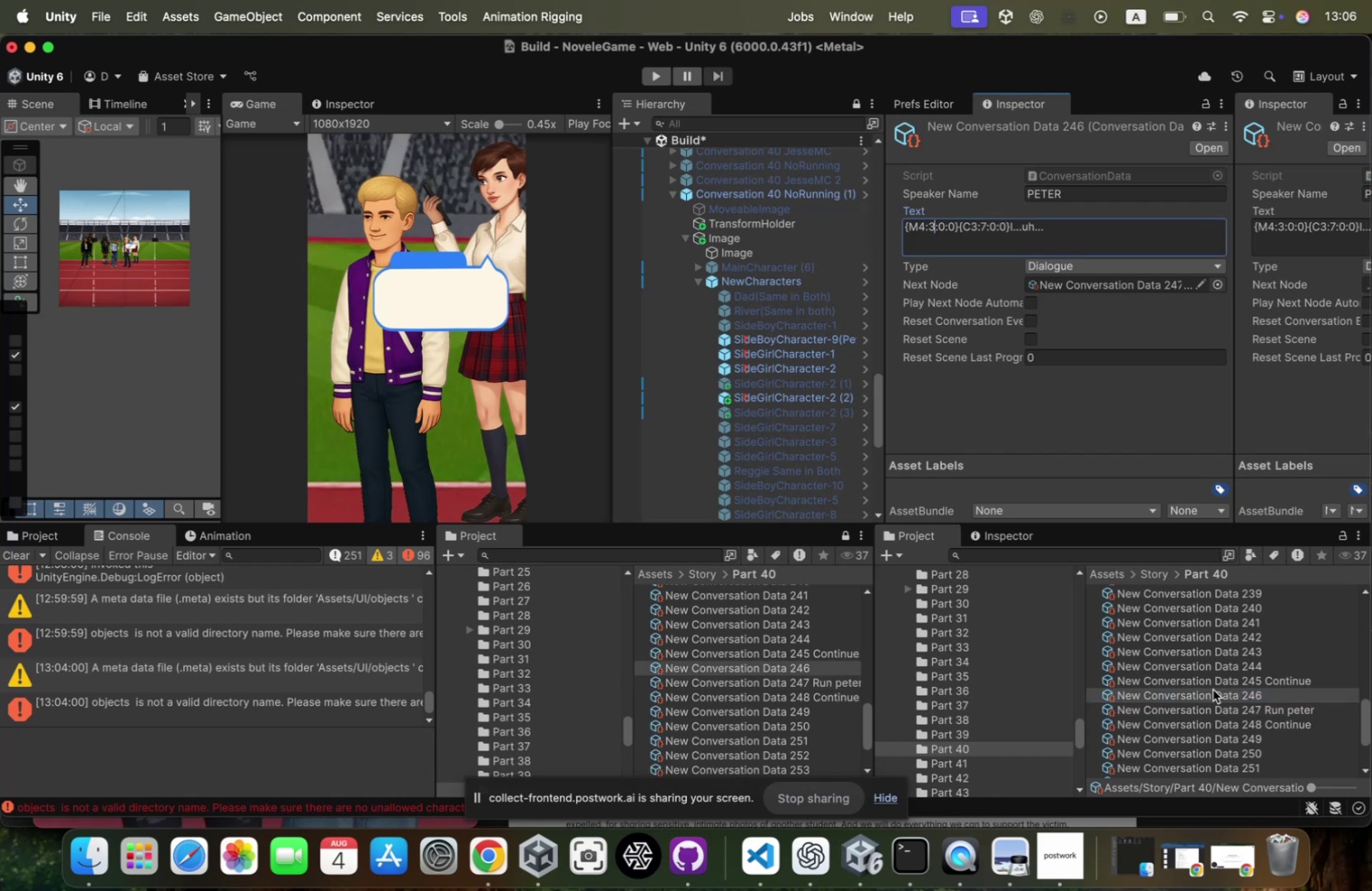 
left_click([1221, 678])
 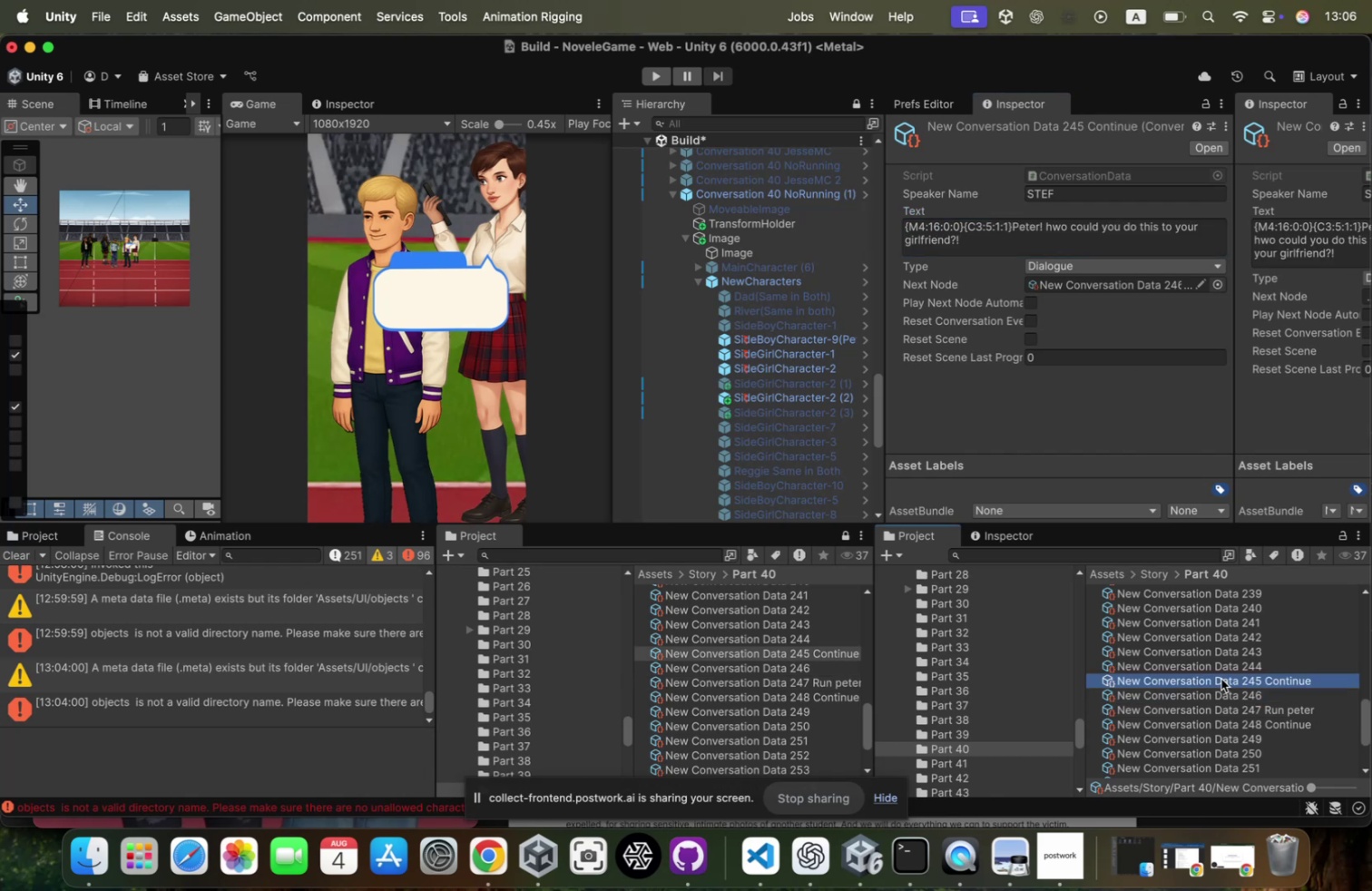 
key(ArrowDown)
 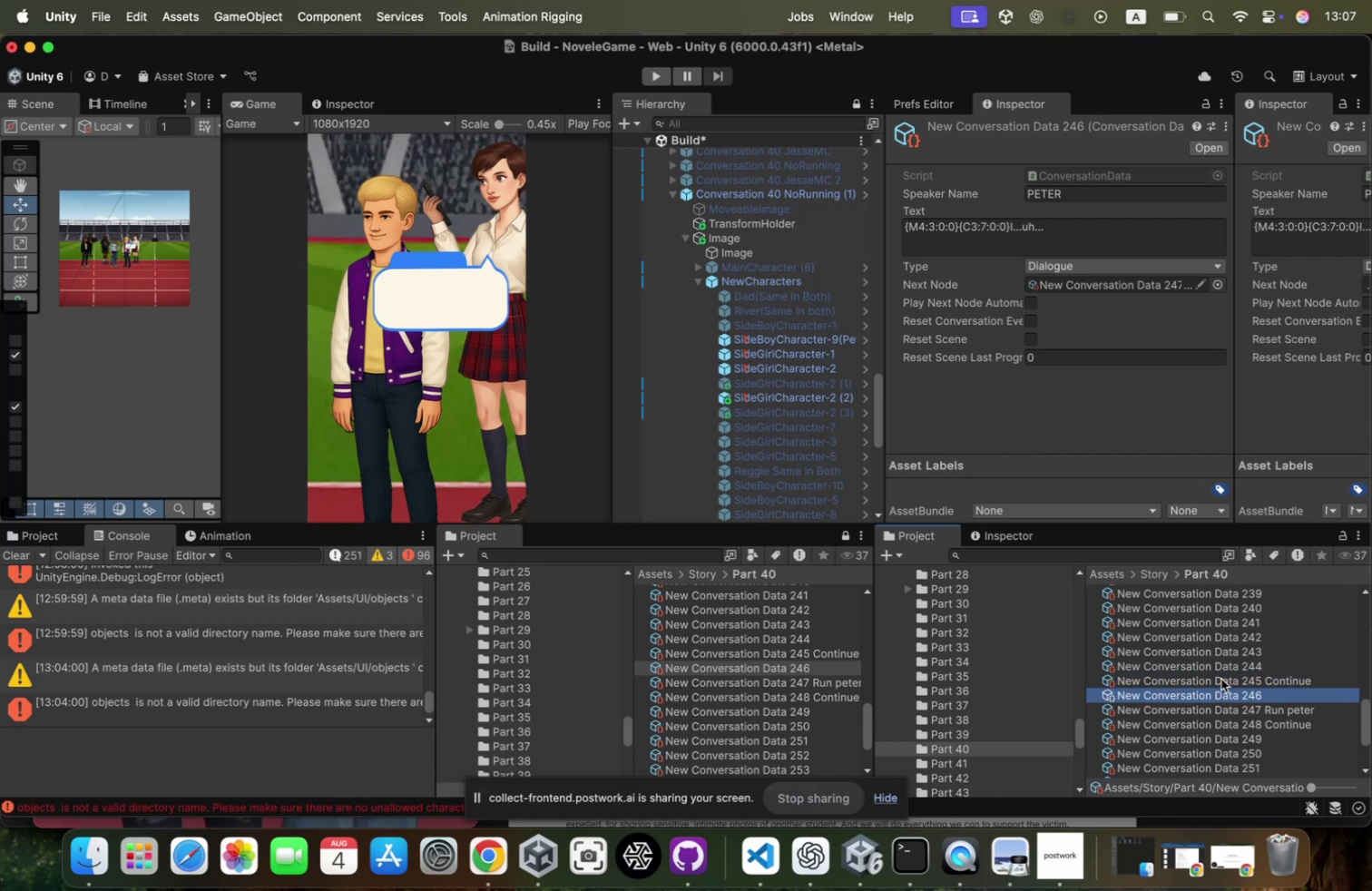 
key(ArrowDown)
 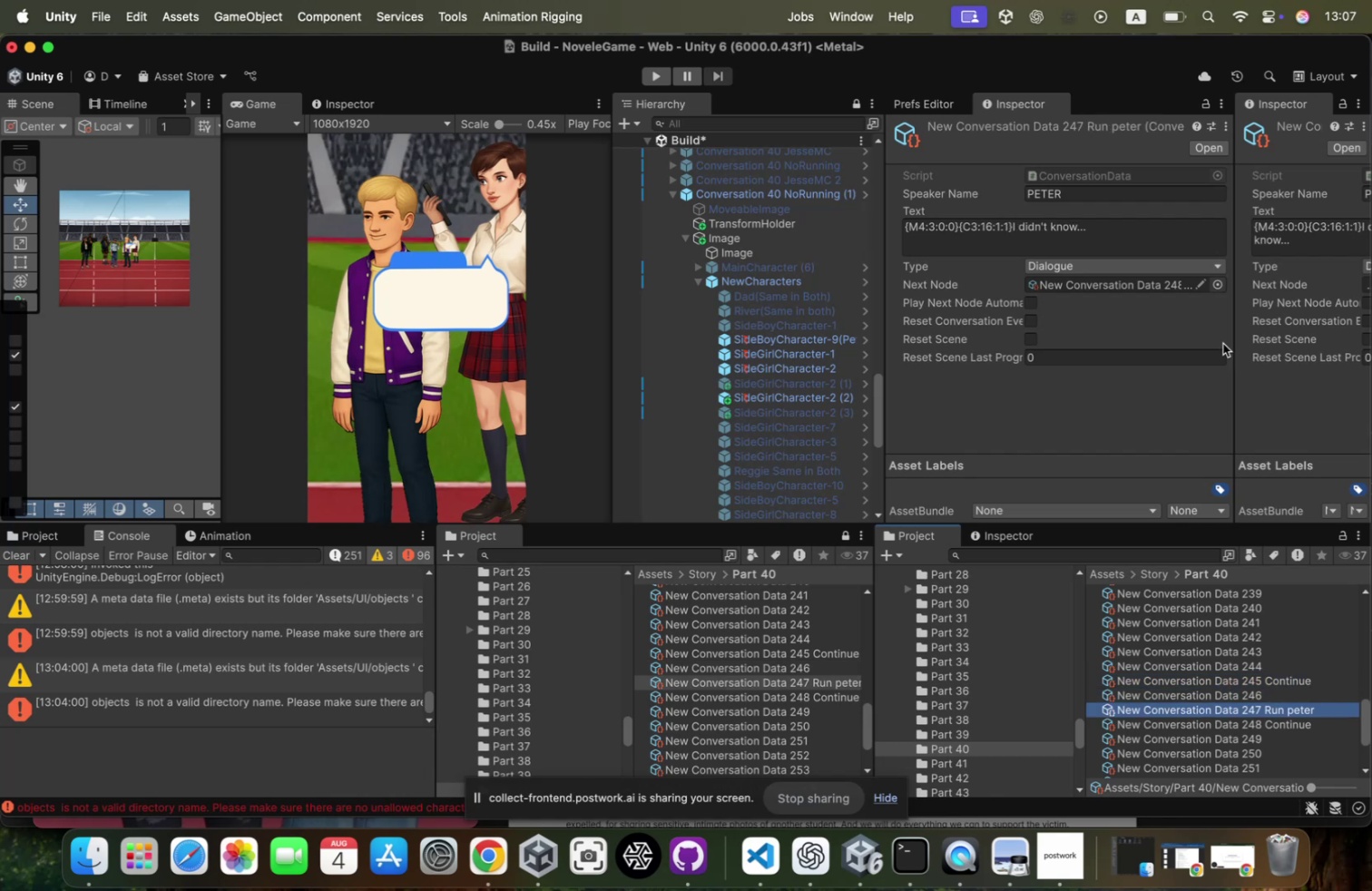 
left_click([1222, 283])
 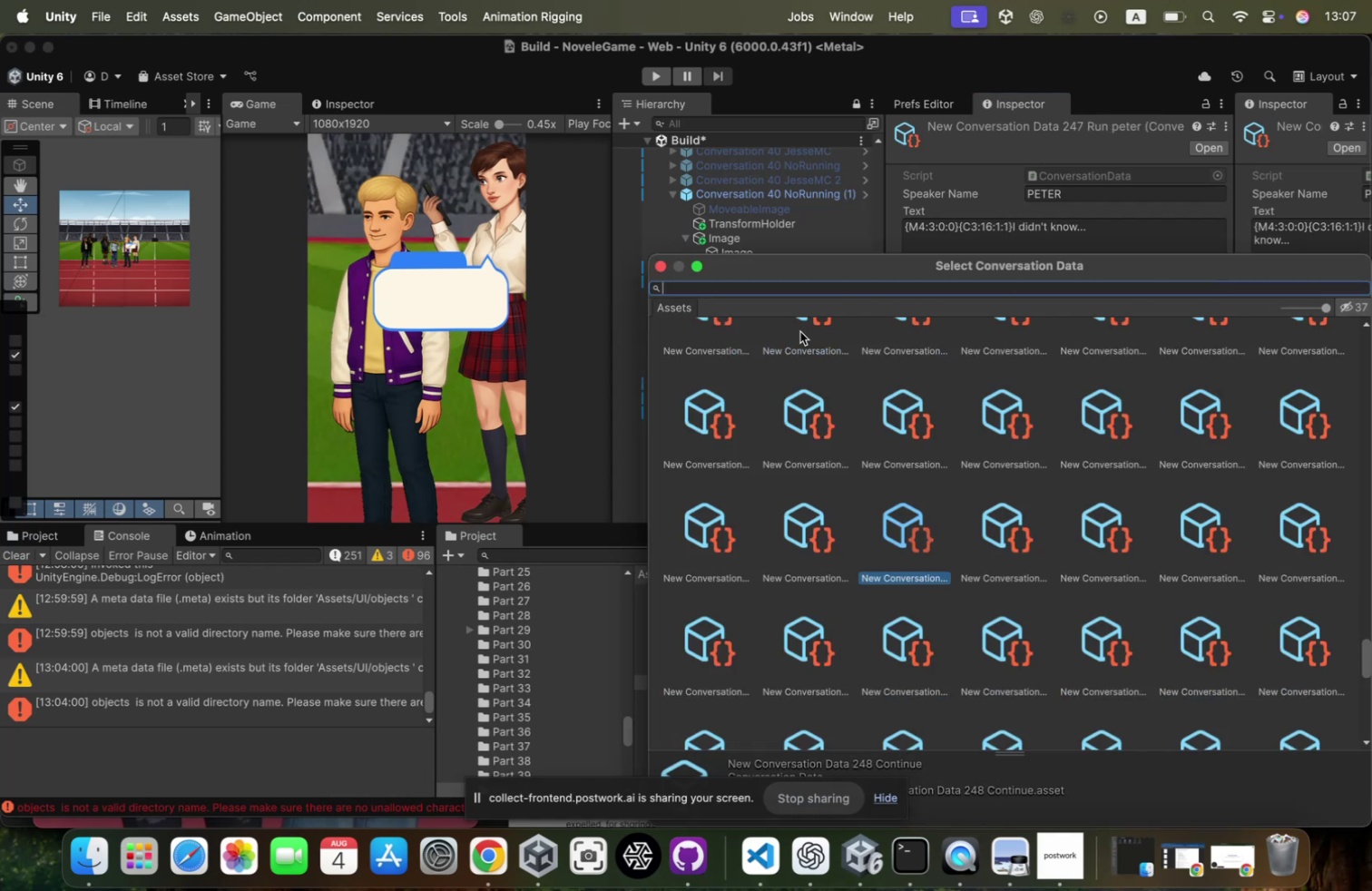 
scroll: coordinate [769, 394], scroll_direction: up, amount: 609.0
 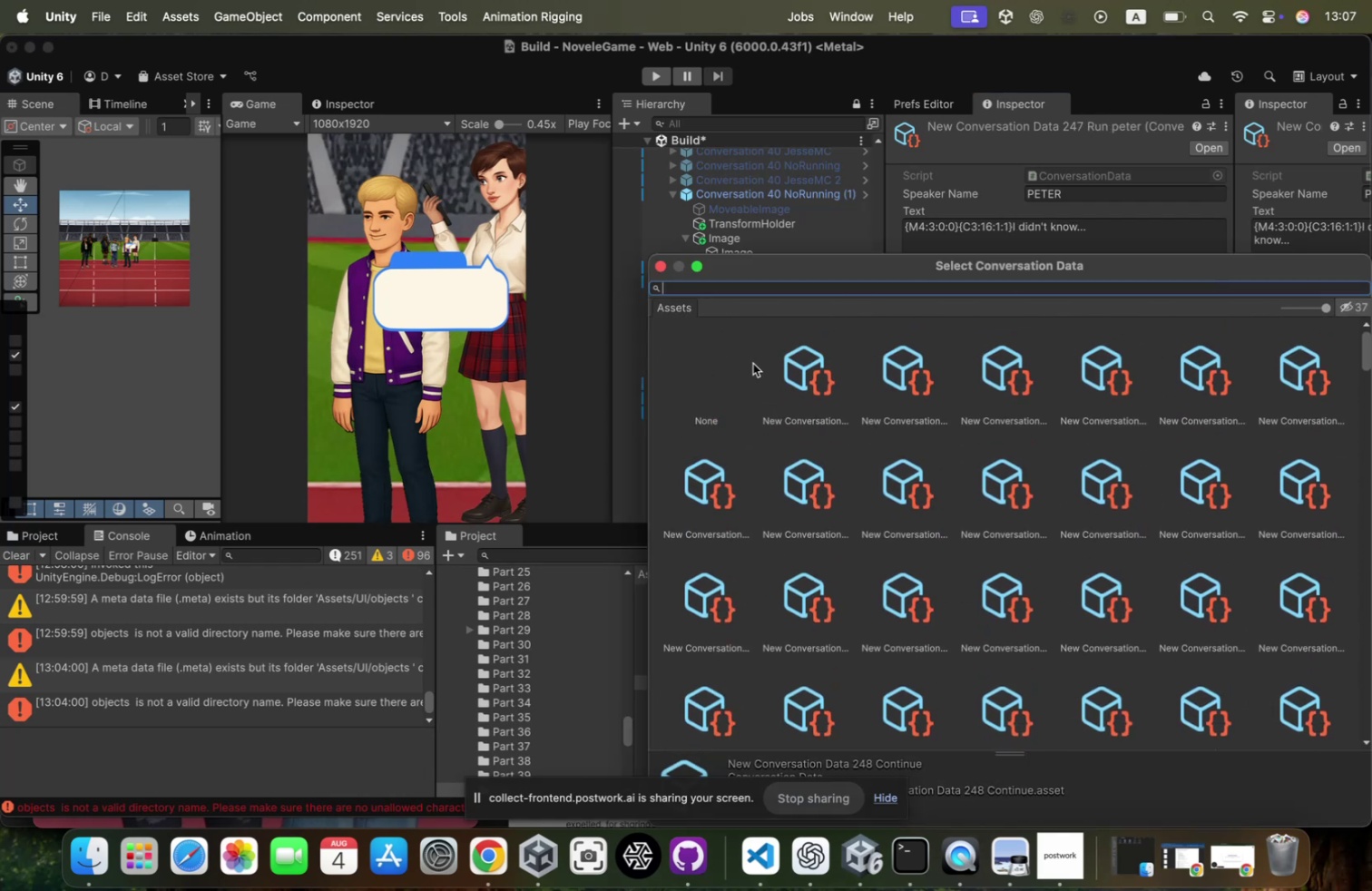 
mouse_move([763, 365])
 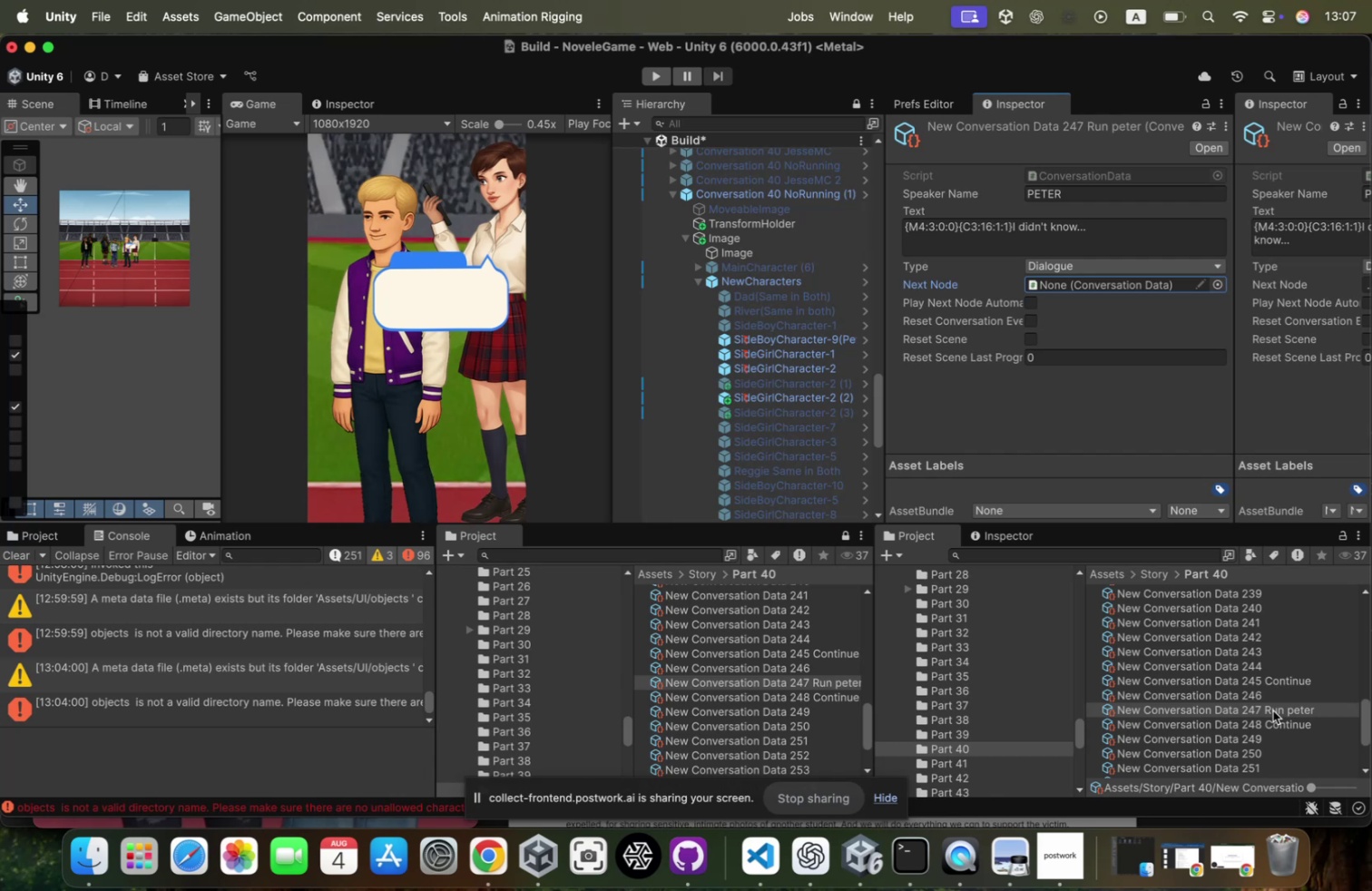 
wait(5.68)
 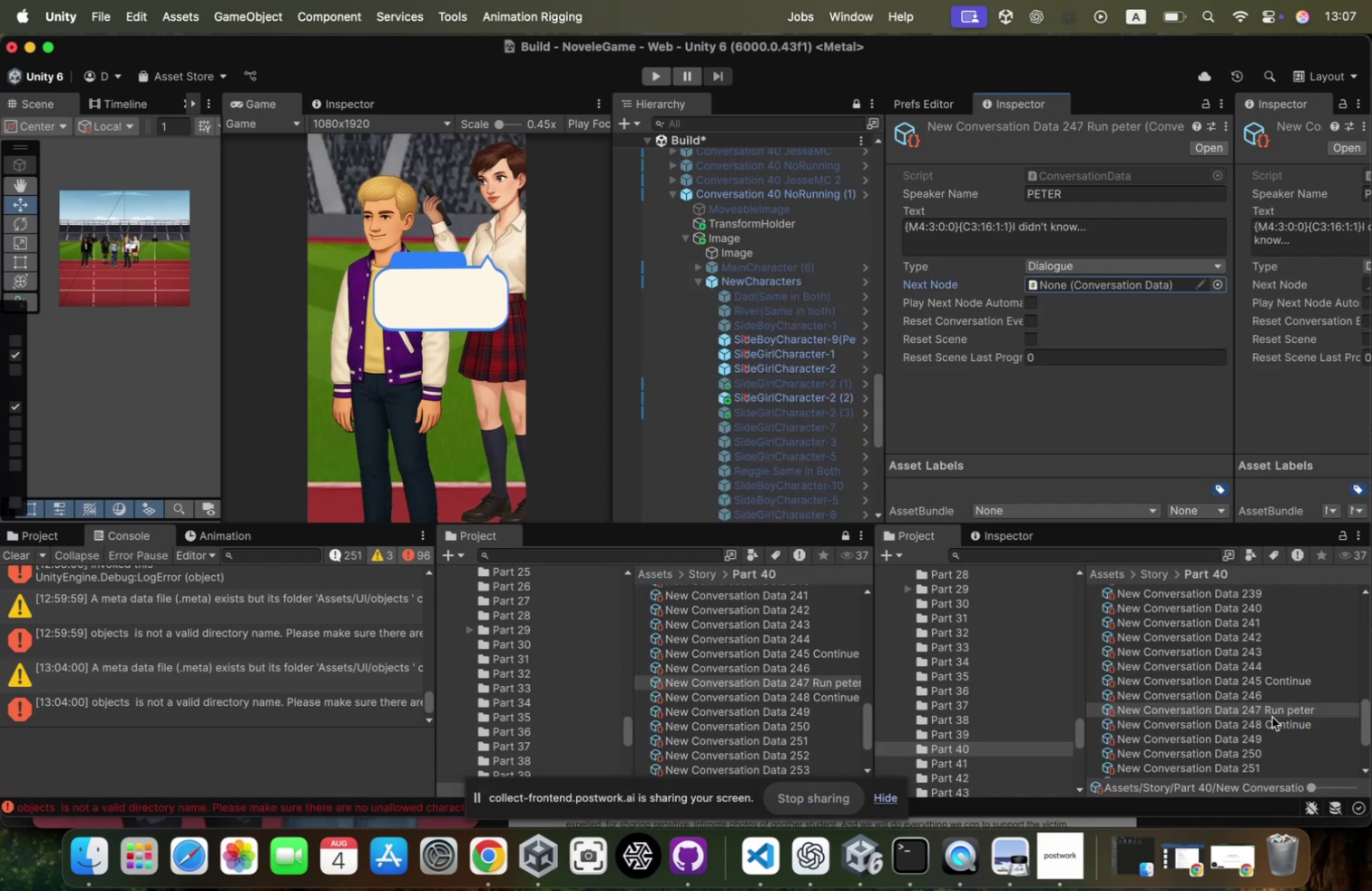 
left_click([1132, 224])
 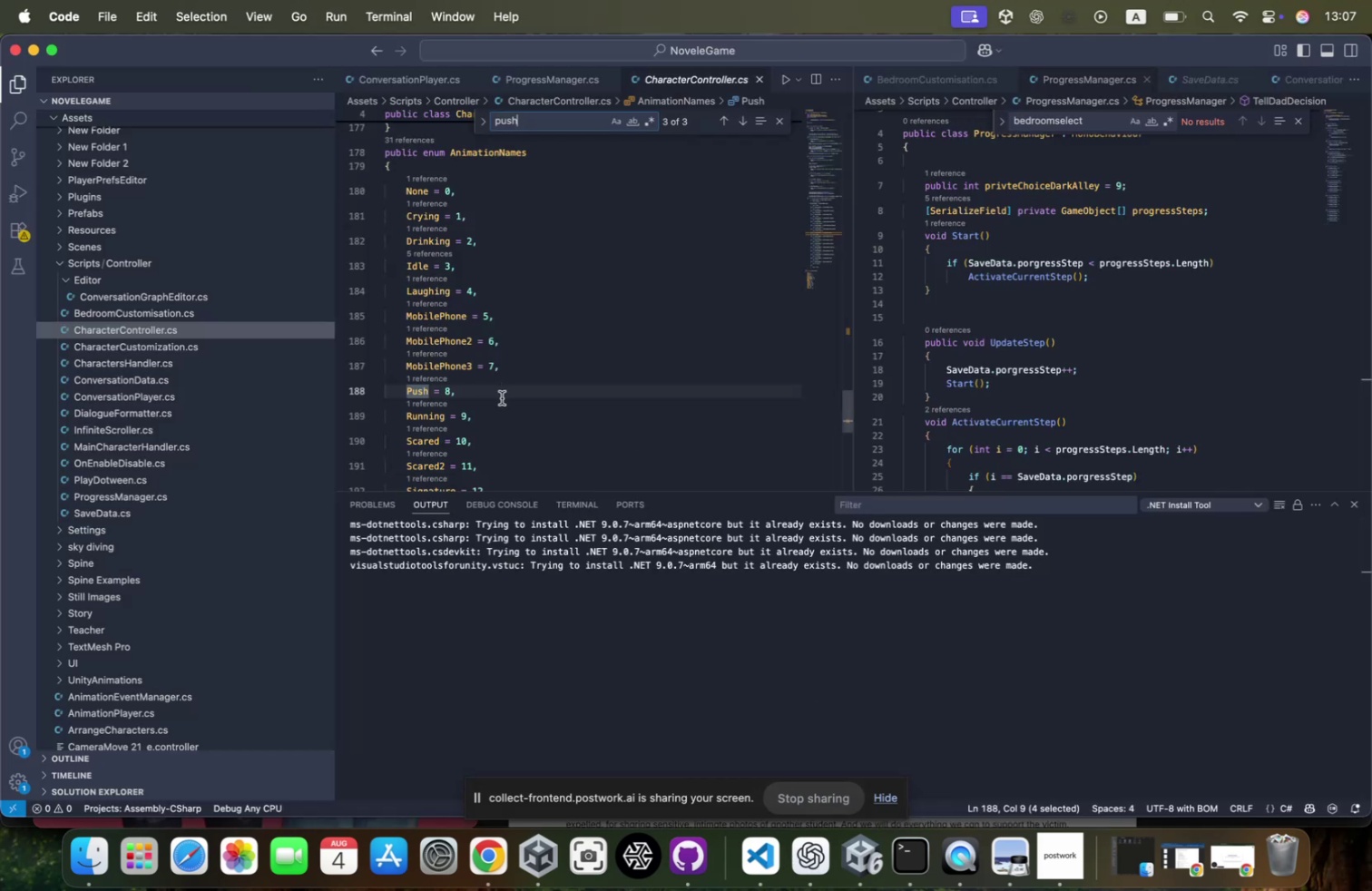 
key(Meta+CommandLeft)
 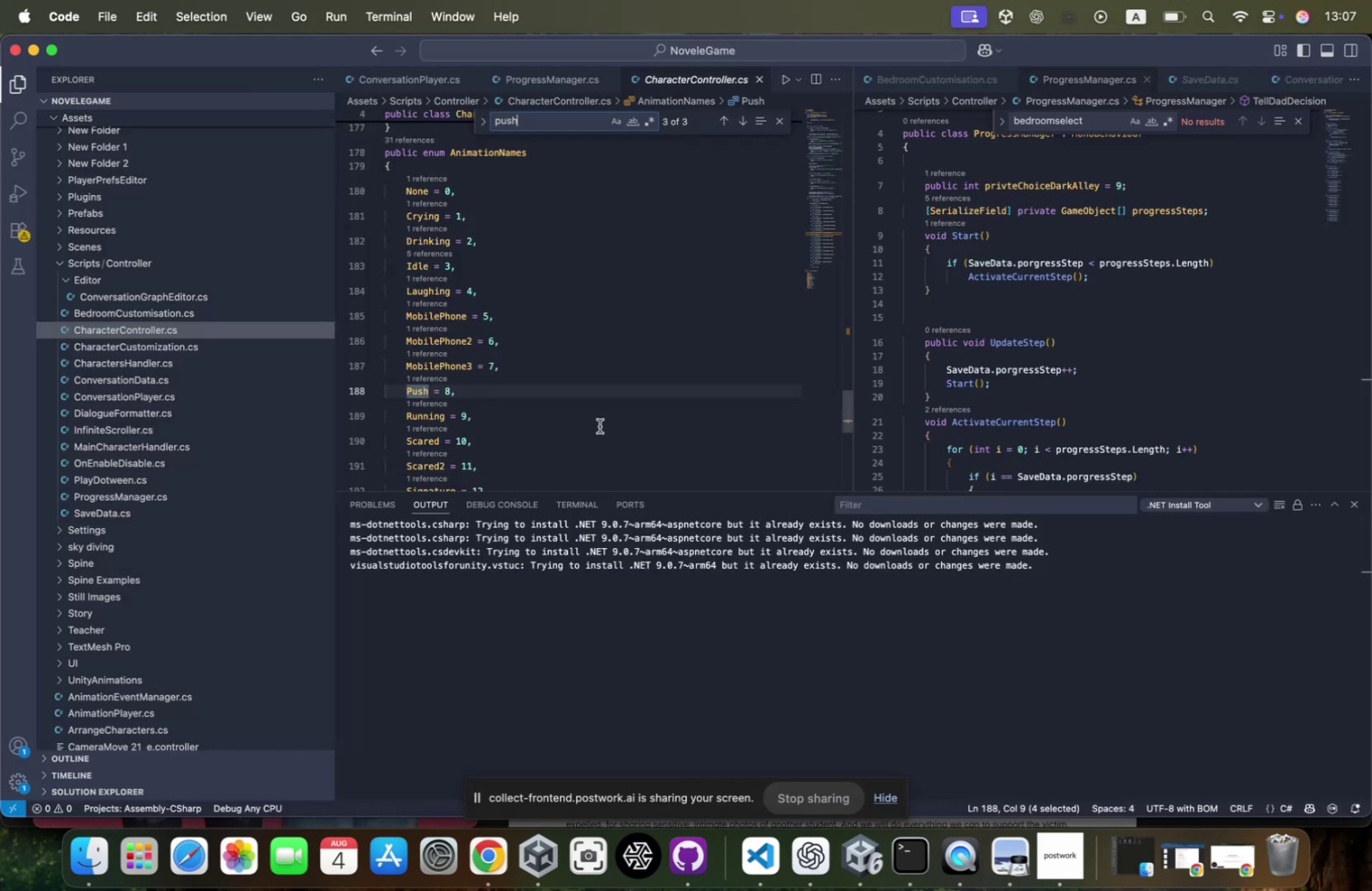 
hold_key(key=Tab, duration=0.52)
 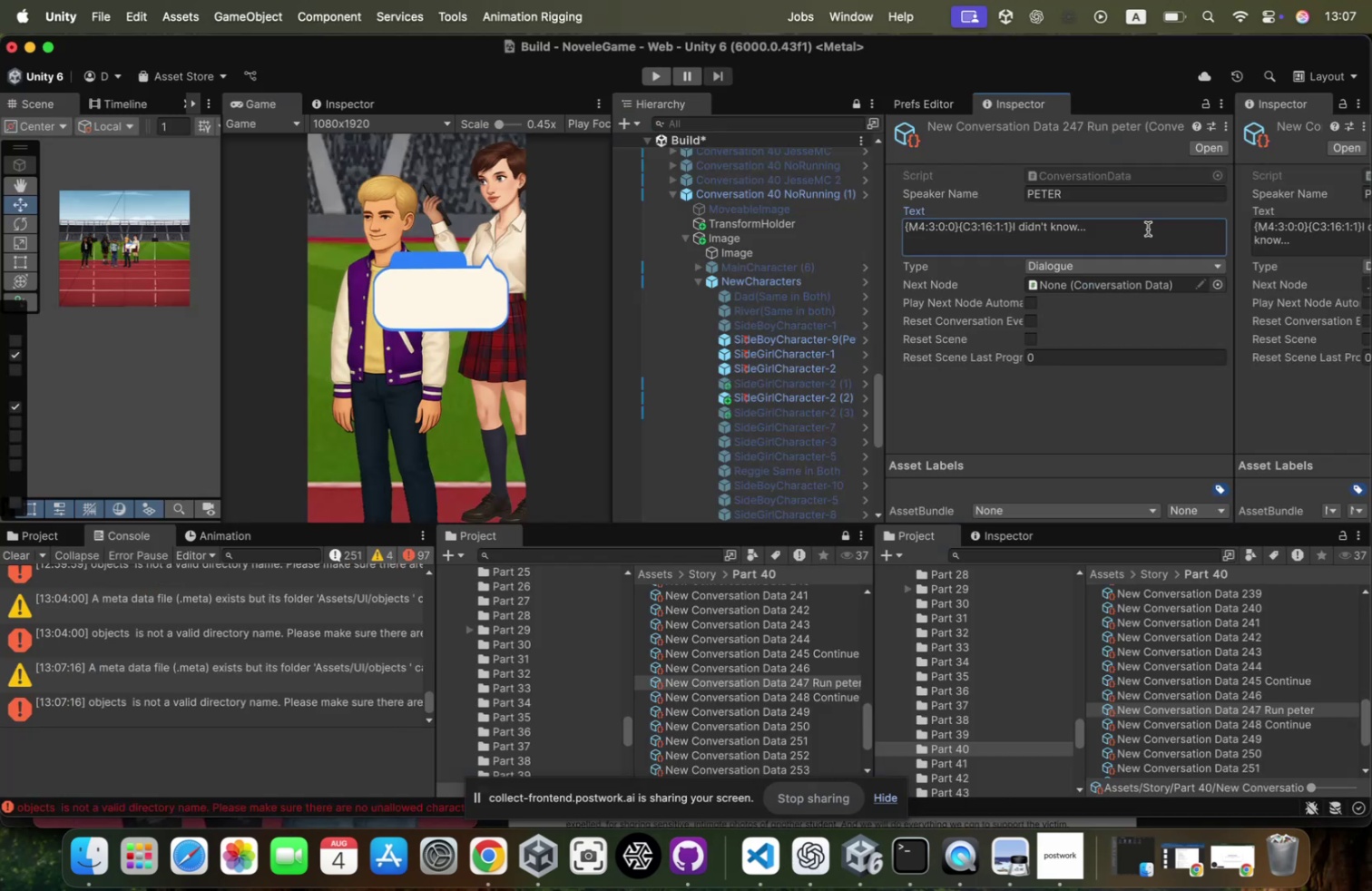 
left_click([1147, 229])
 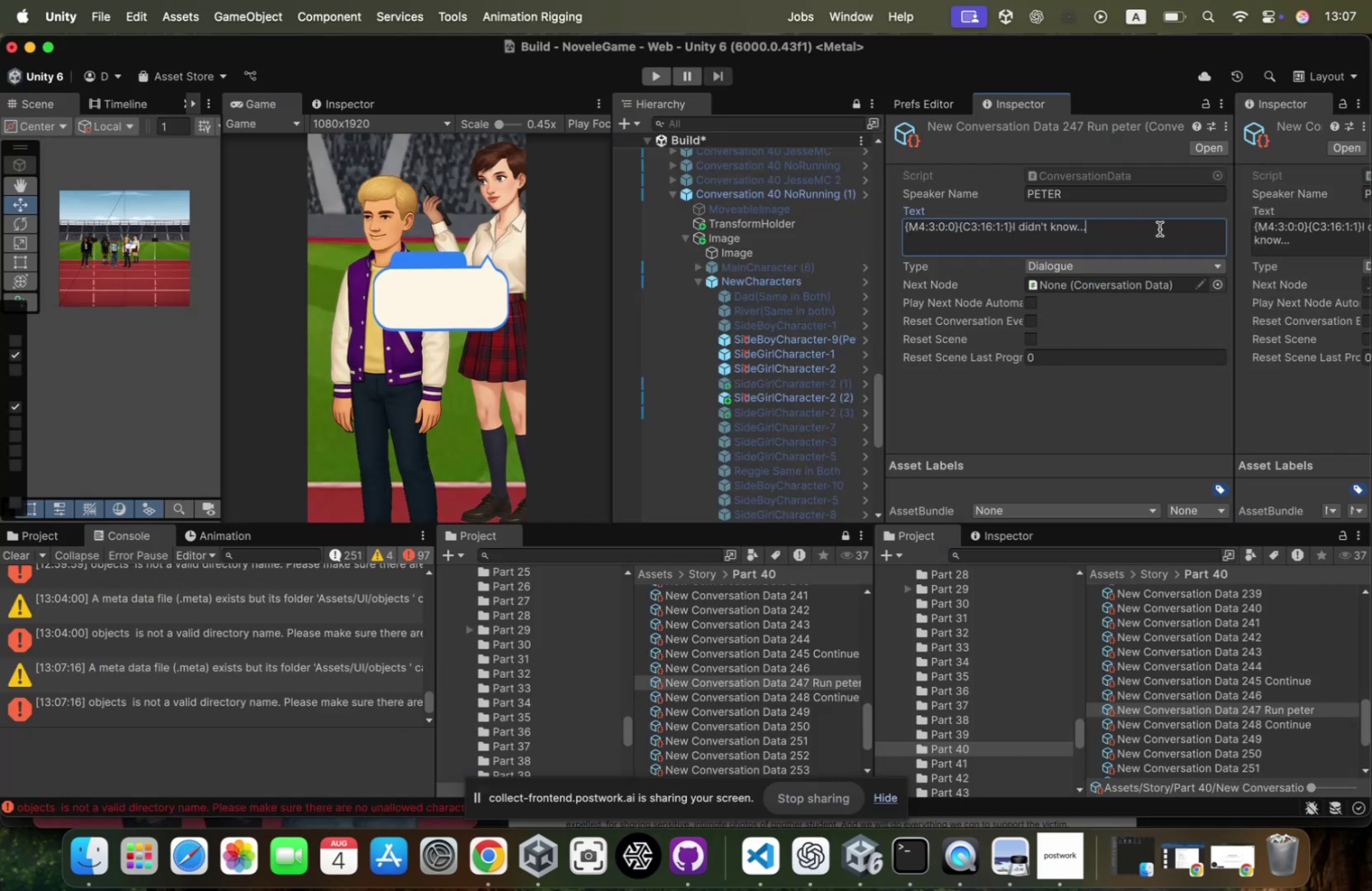 
left_click([1160, 229])
 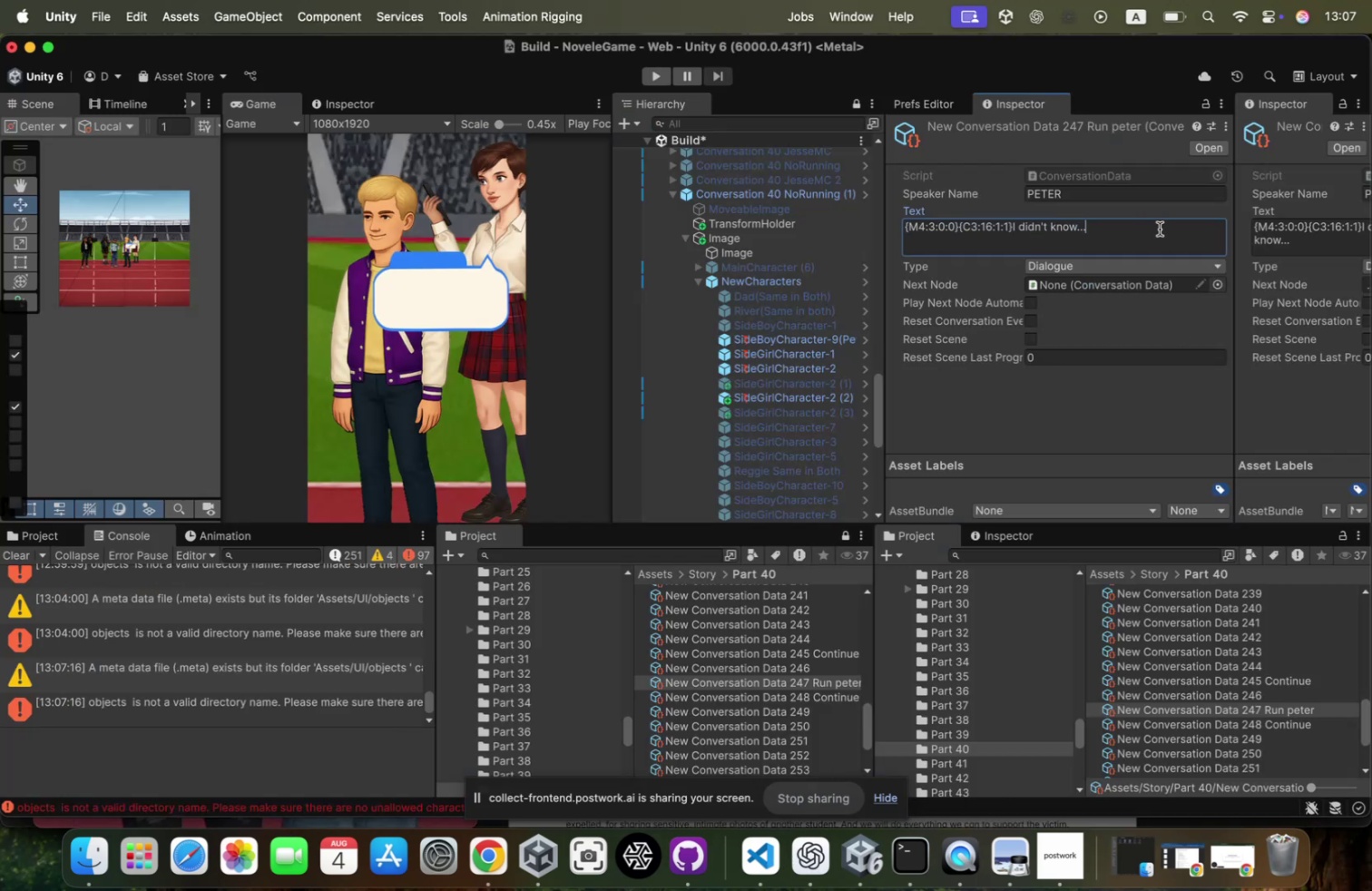 
type({C3:9:1:1)
key(Backspace)
type(p)
key(Backspace)
type(o)
key(Backspace)
type(0{)
key(Backspace)
type(::)
key(Backspace)
type(EMD)
key(Backspace)
key(Backspace)
type(ND{)
key(Backspace)
type(})
 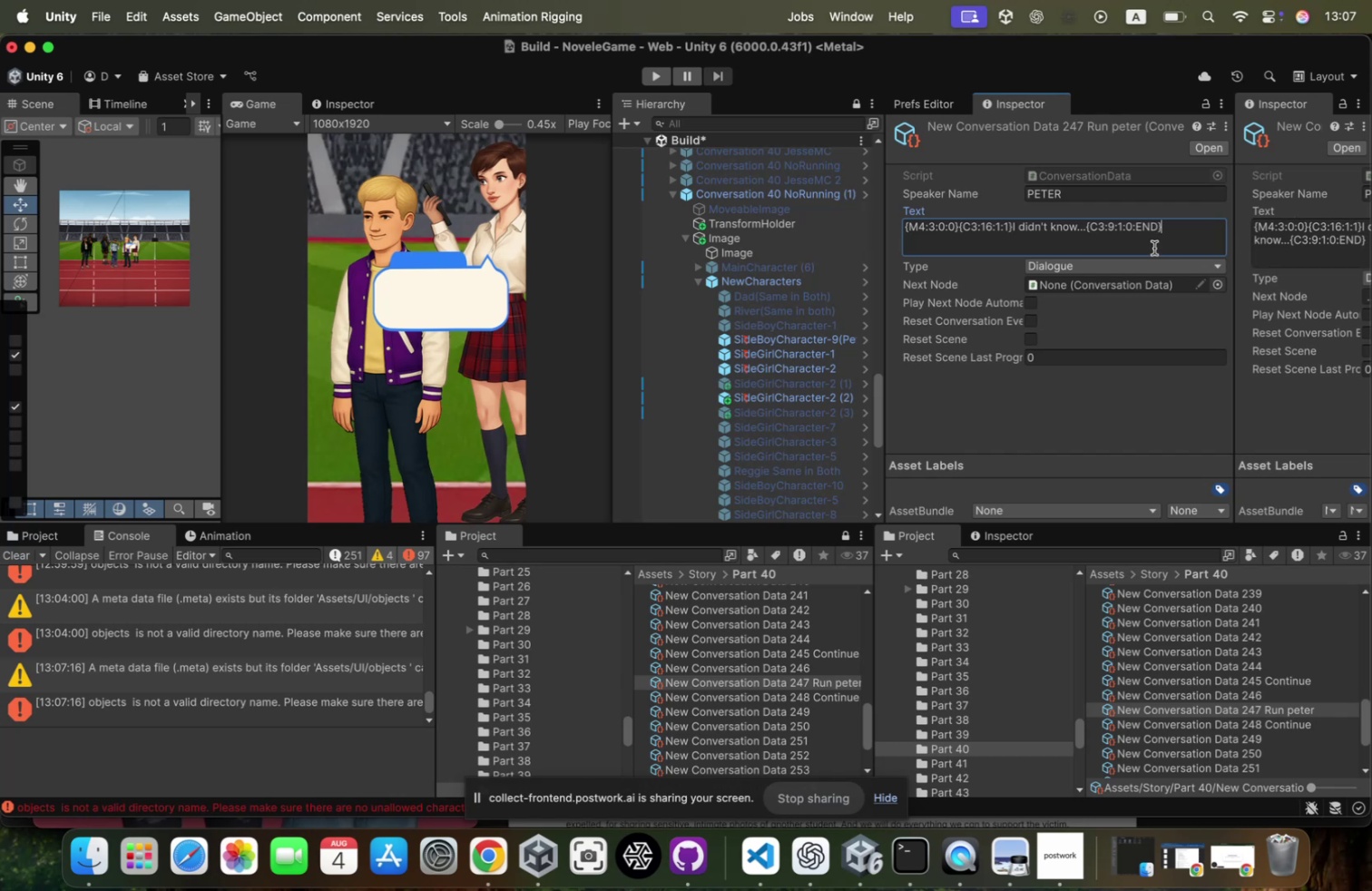 
hold_key(key=ShiftLeft, duration=0.61)
left_click([1083, 223])
 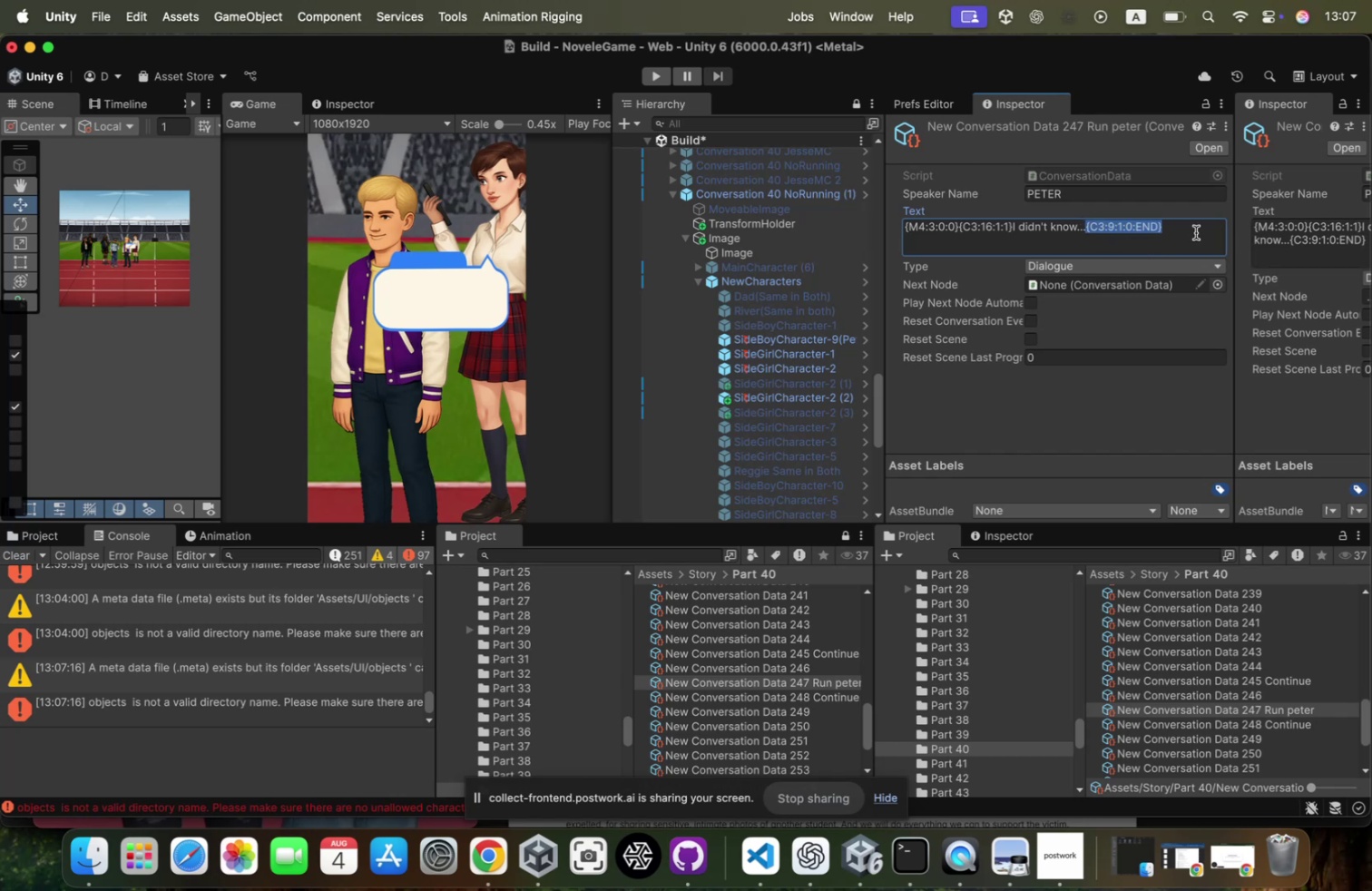 
key(Meta+CommandLeft)
 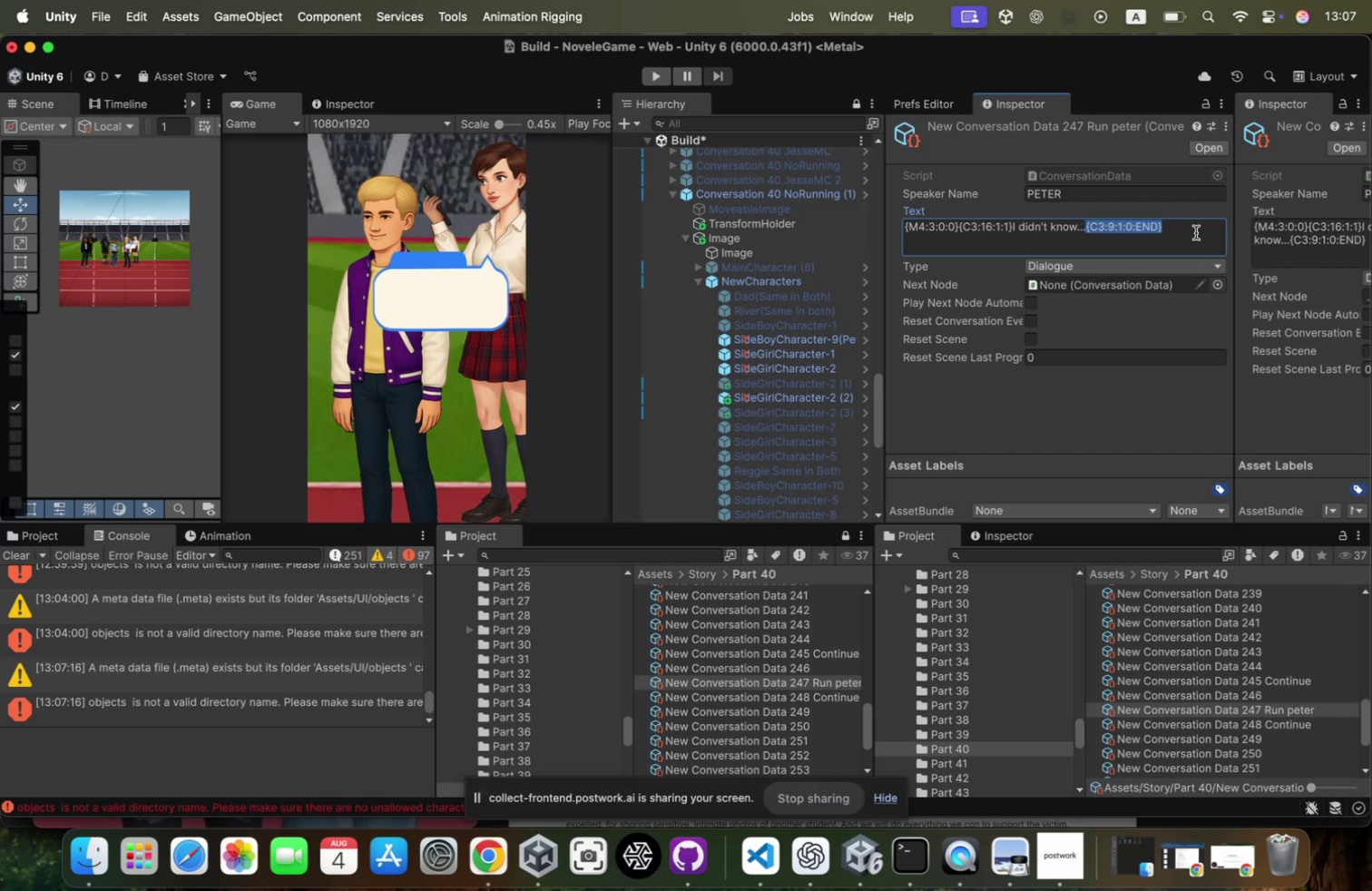 
key(Meta+C)
 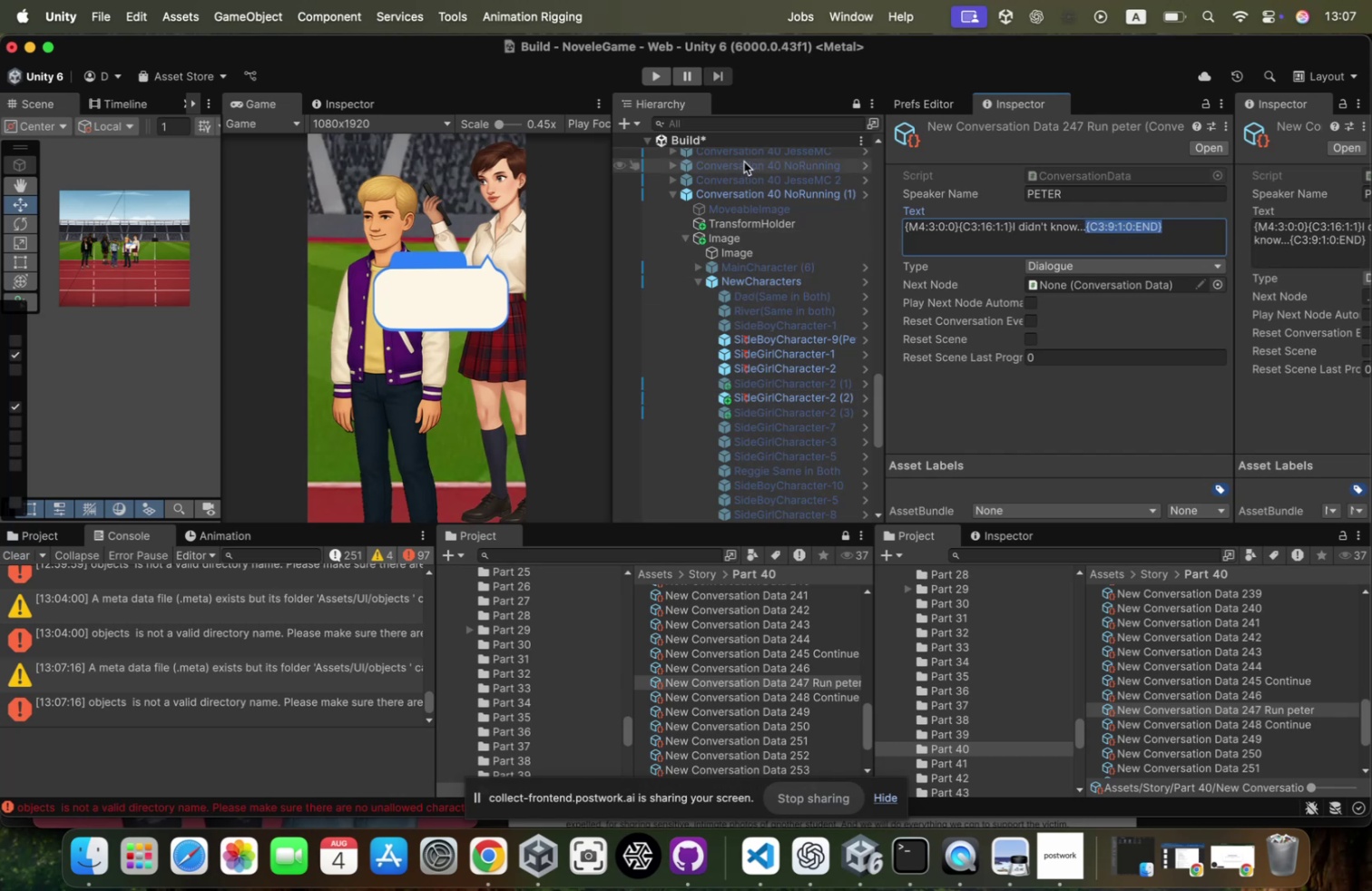 
right_click([751, 140])
 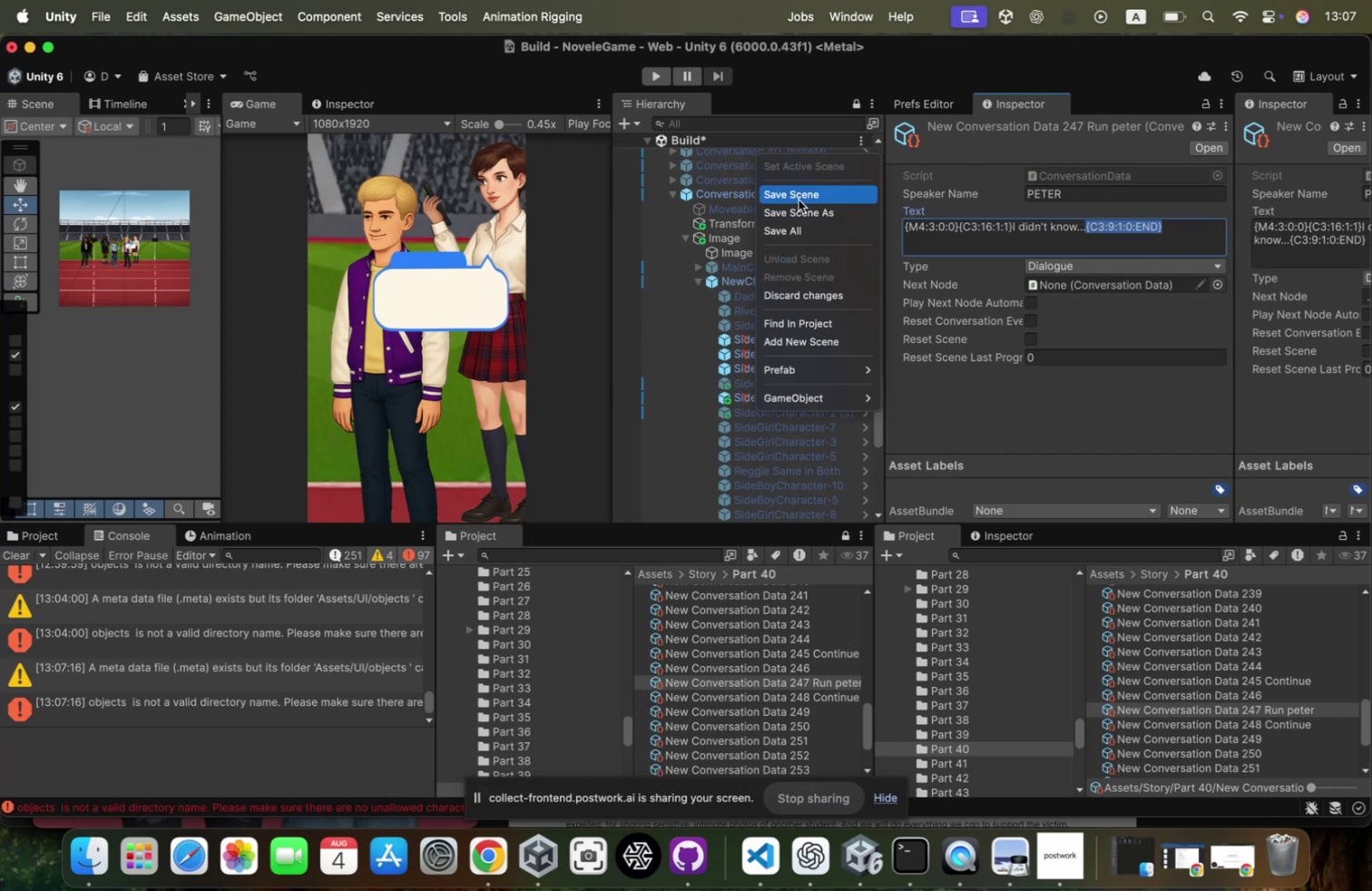 
left_click([799, 200])
 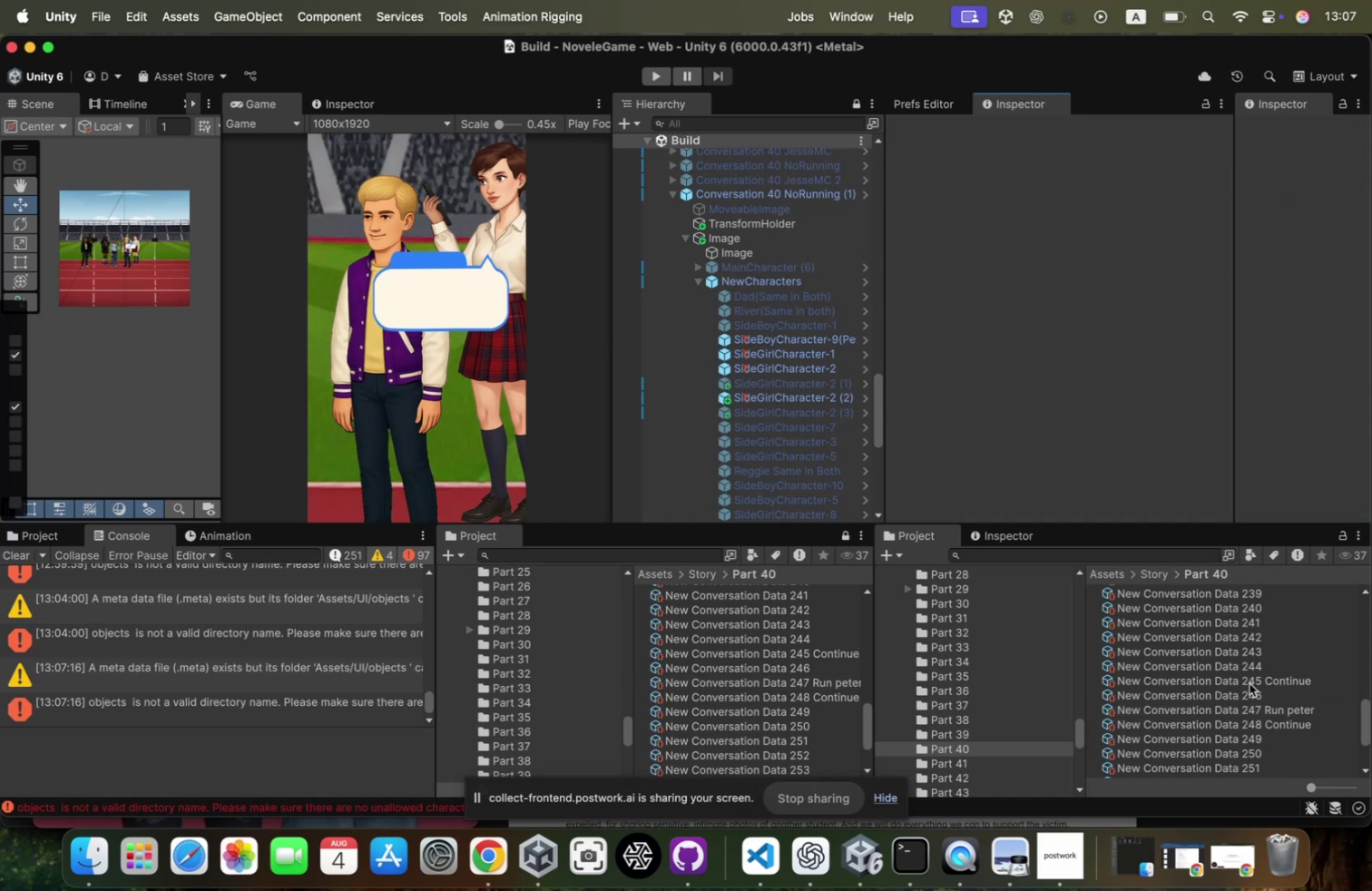 
left_click([1250, 682])
 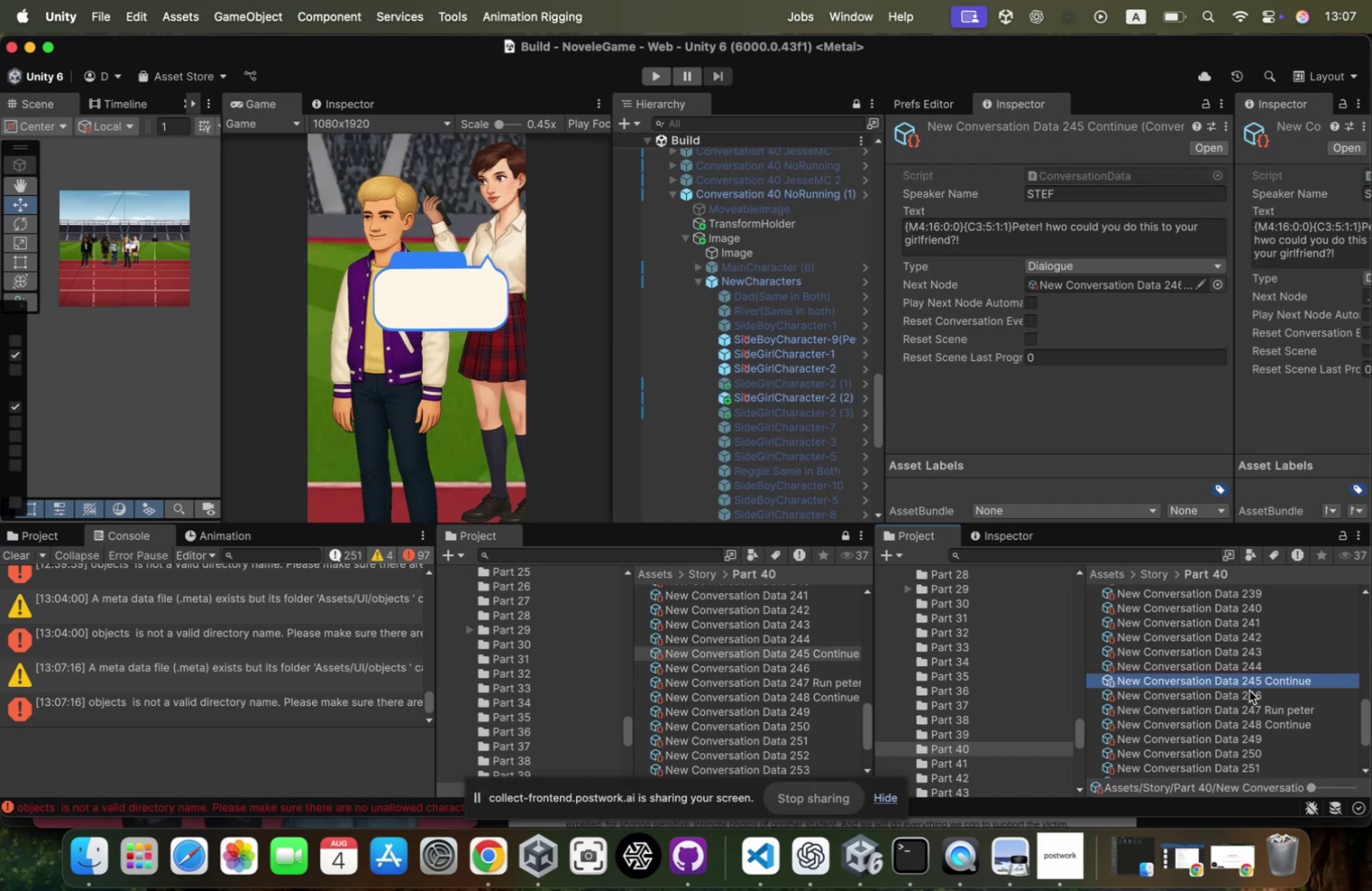 
left_click([1250, 690])
 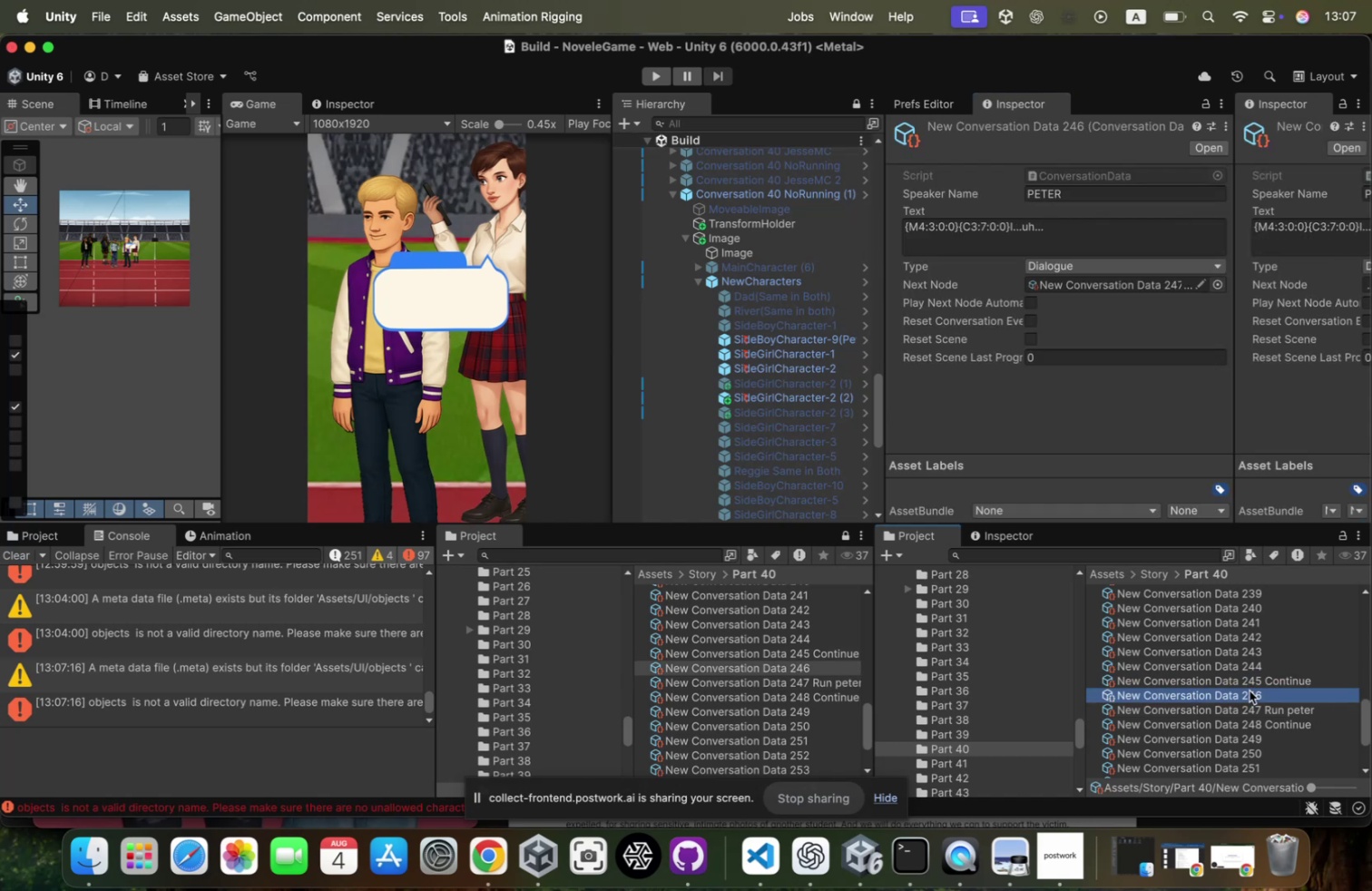 
key(ArrowDown)
 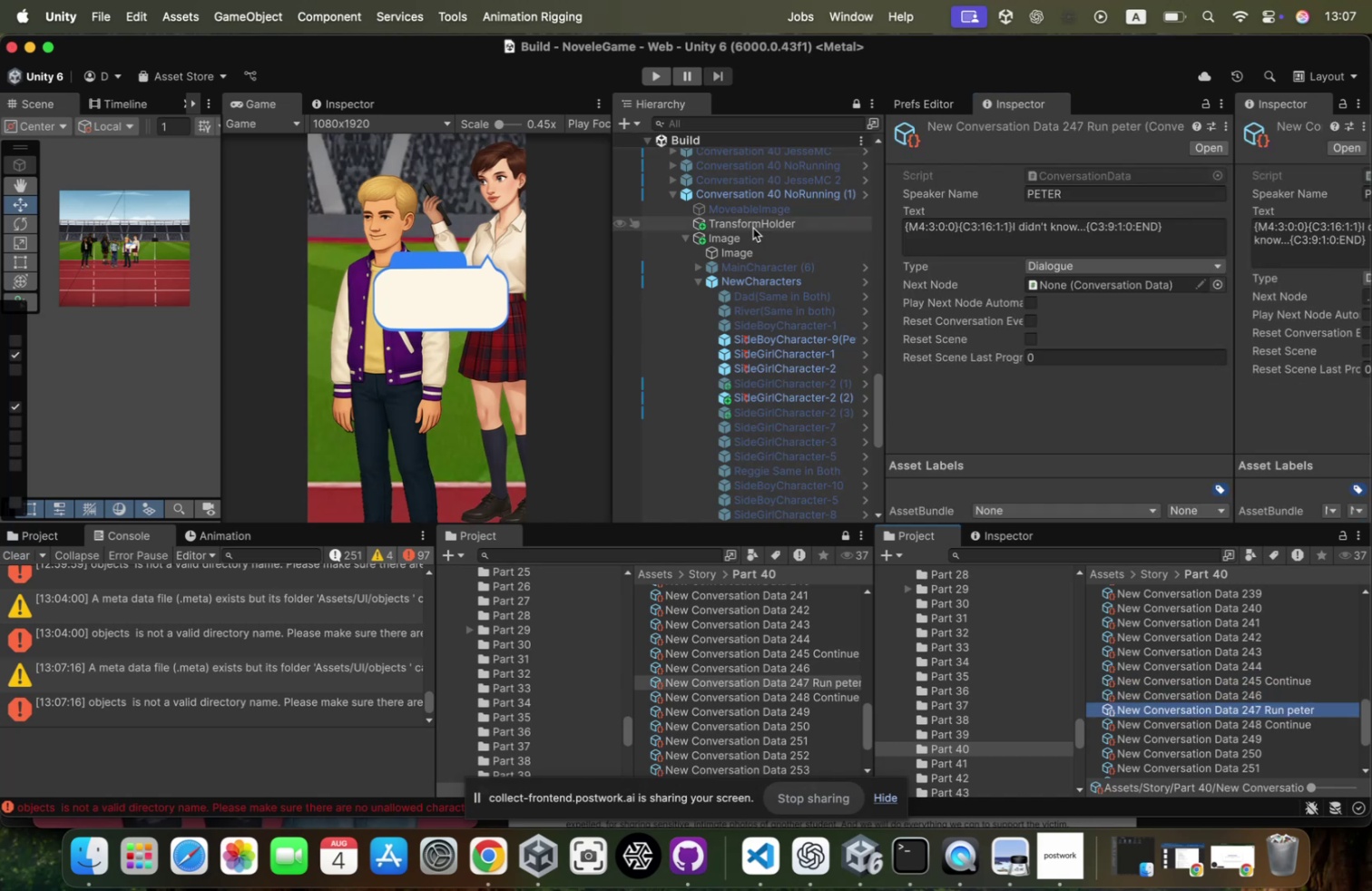 
wait(8.0)
 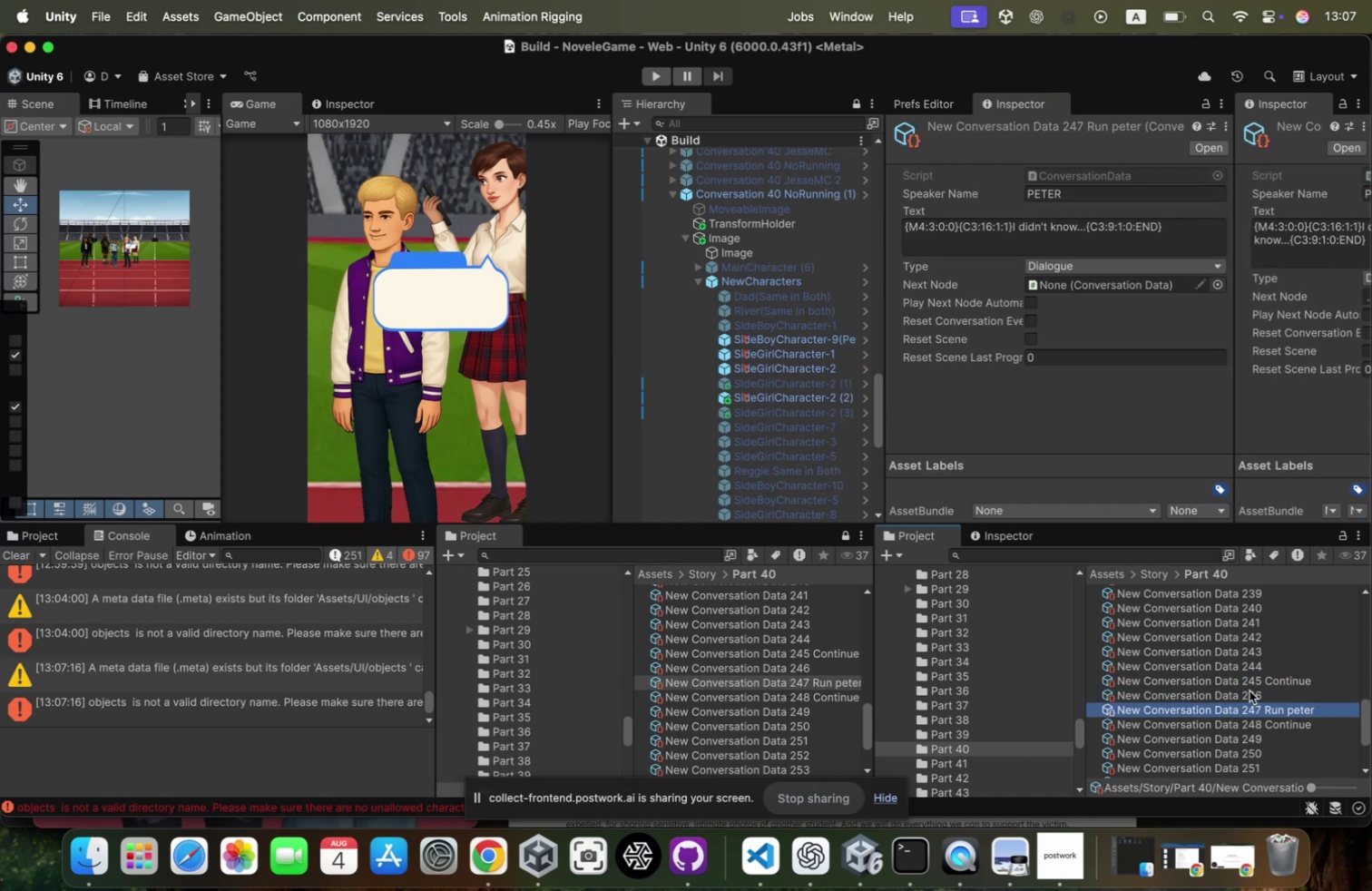 
left_click([793, 192])
 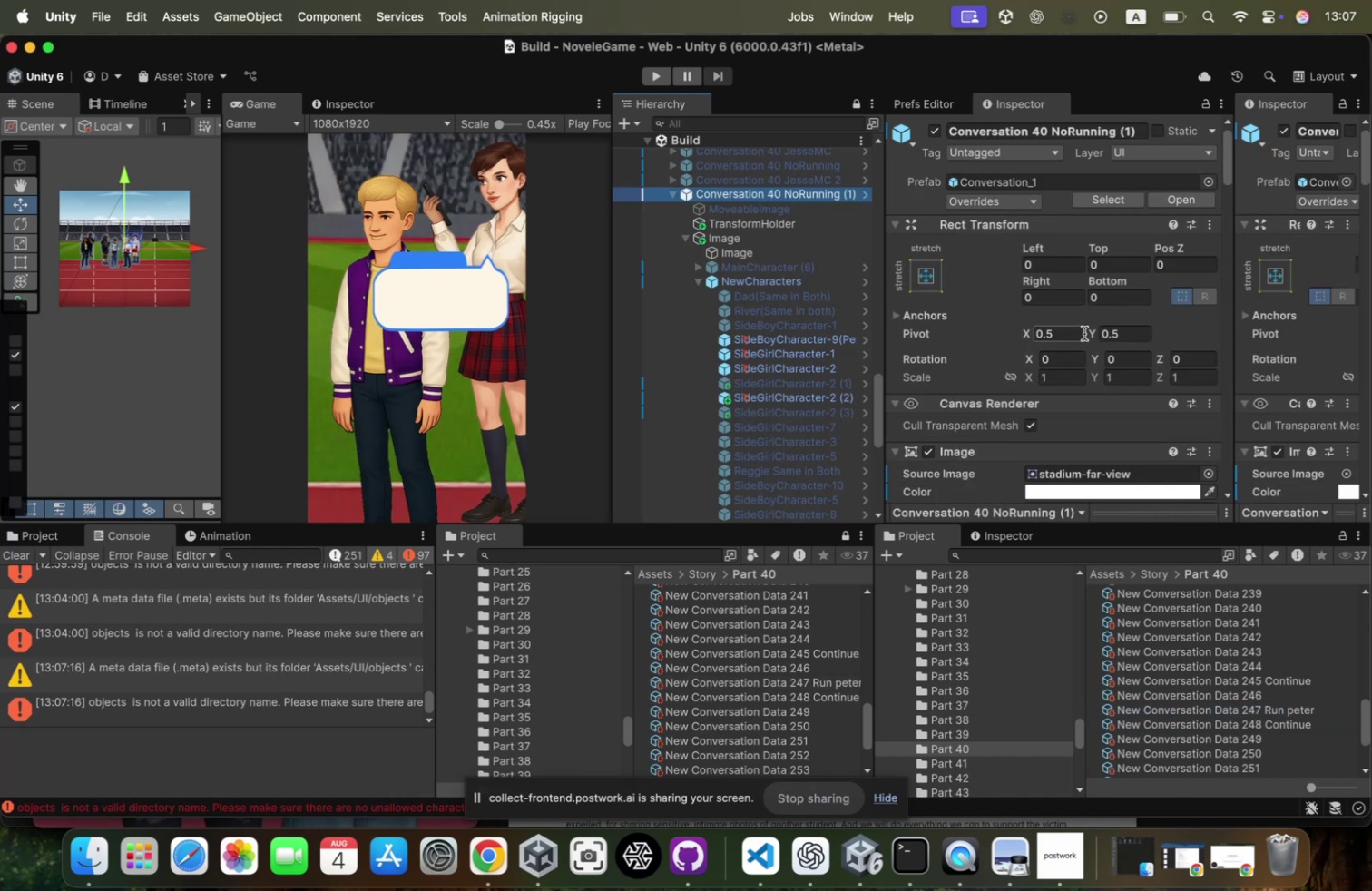 
scroll: coordinate [1094, 332], scroll_direction: down, amount: 85.0
 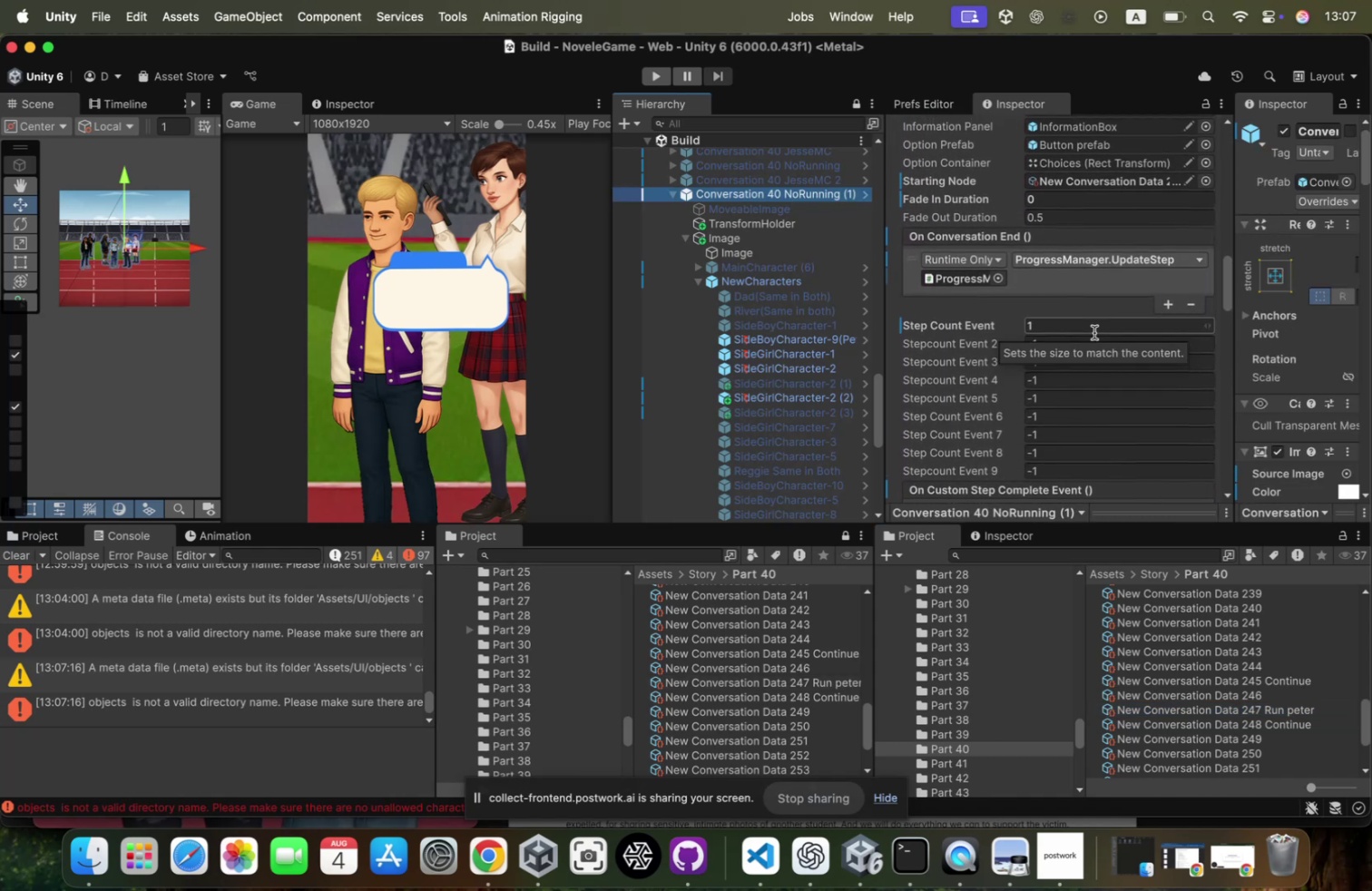 
scroll: coordinate [1094, 330], scroll_direction: up, amount: 7.0
 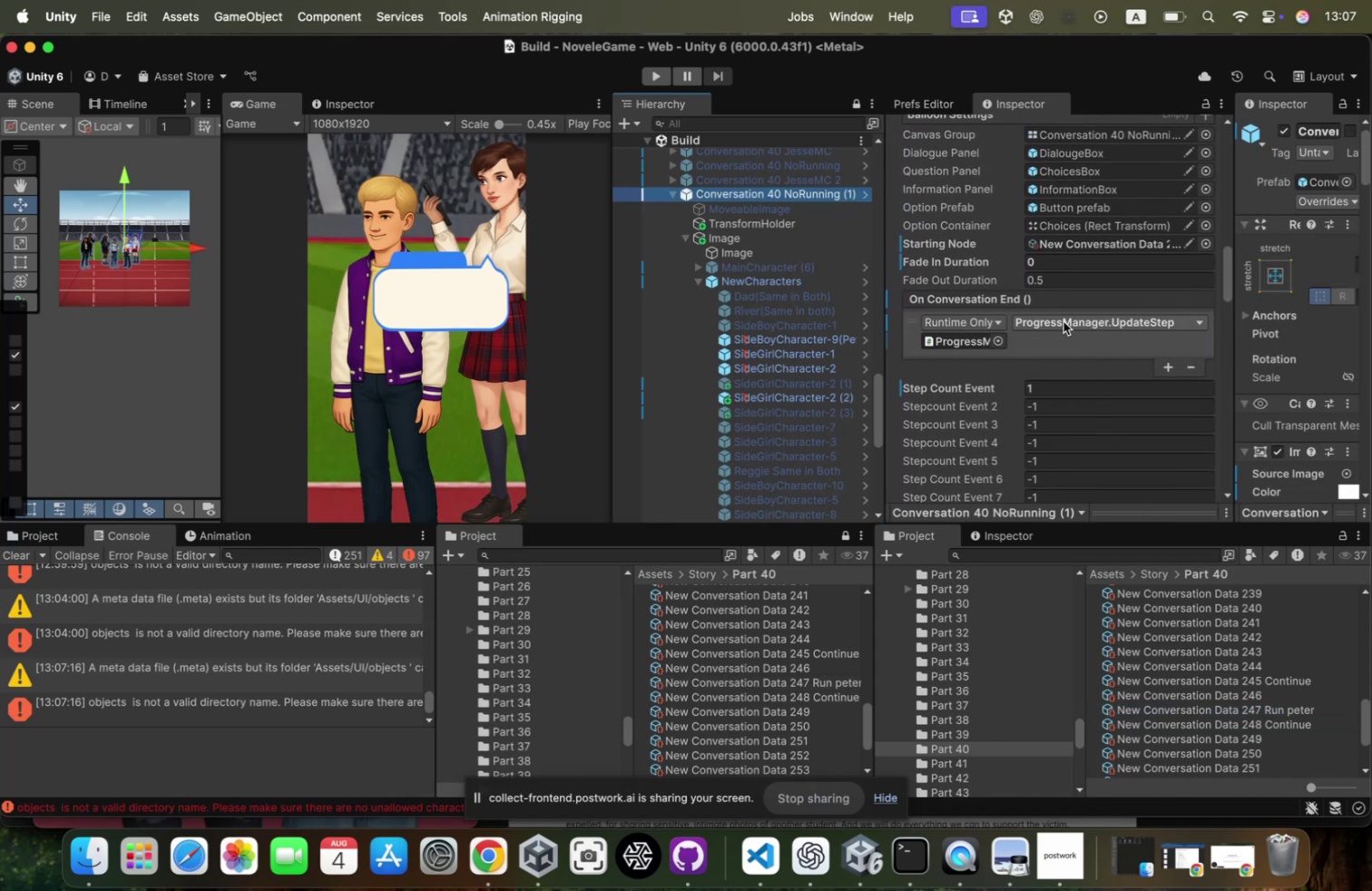 
left_click([1093, 387])
 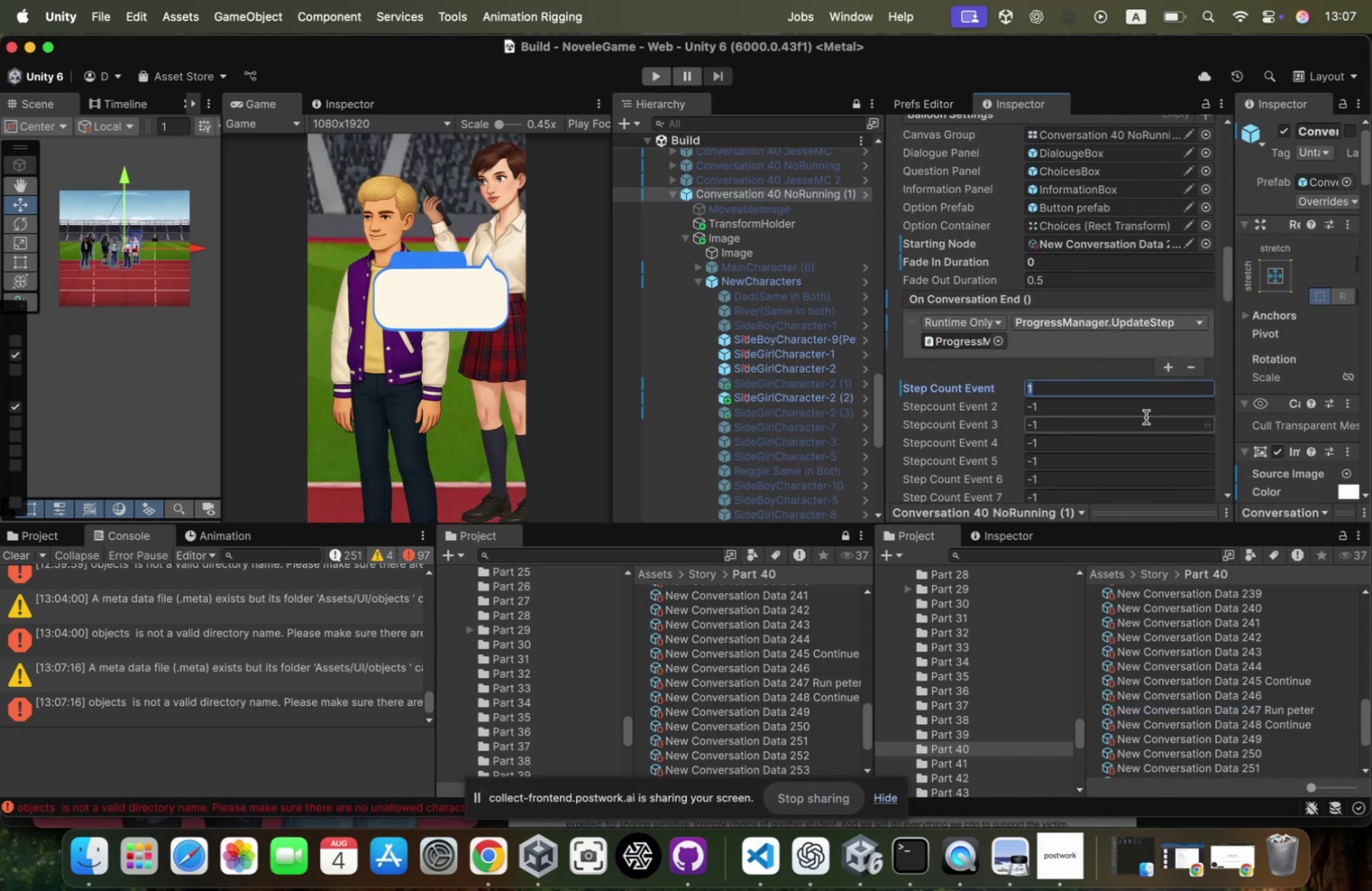 
scroll: coordinate [1146, 416], scroll_direction: down, amount: 28.0
 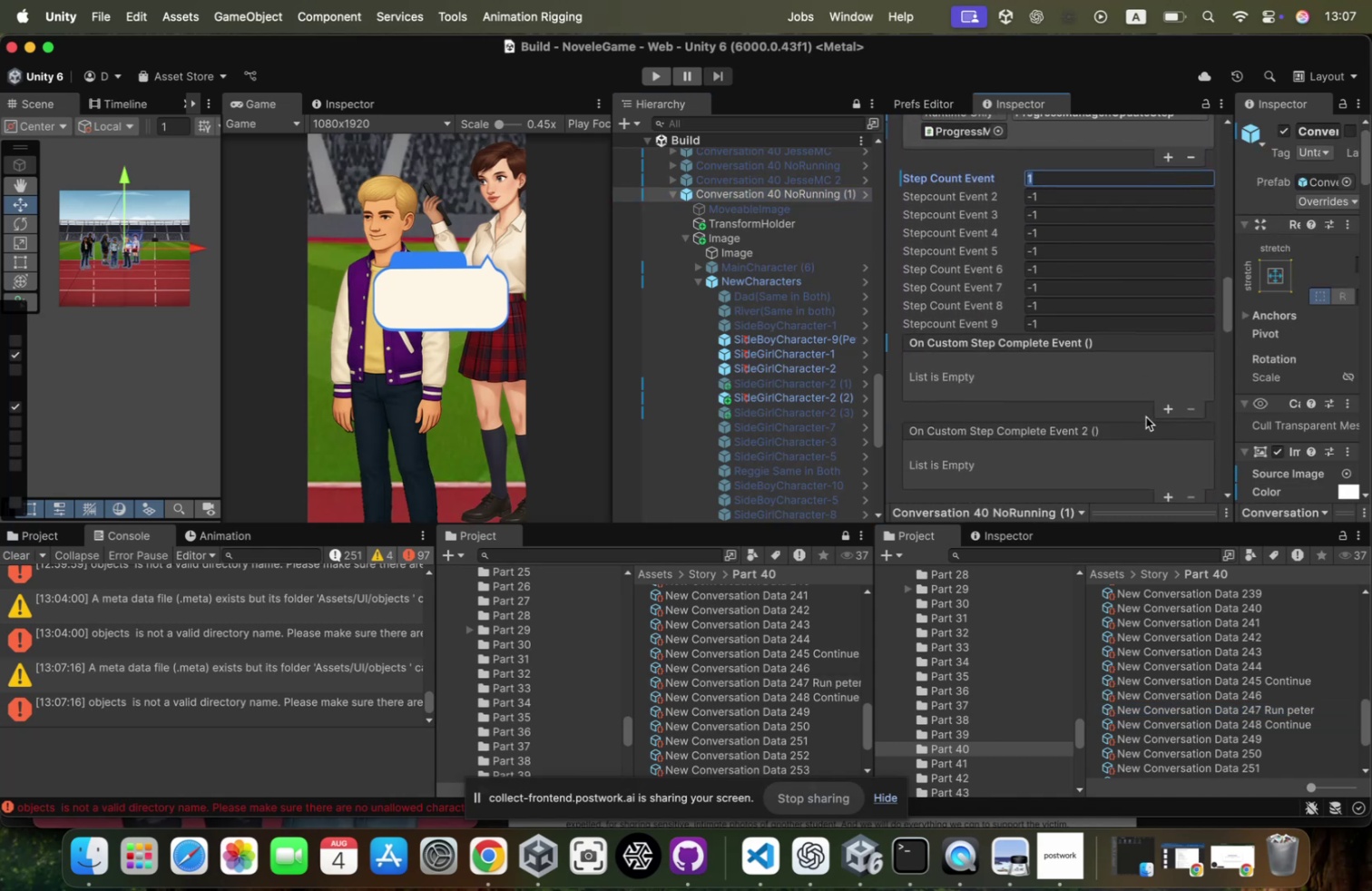 
key(2)
 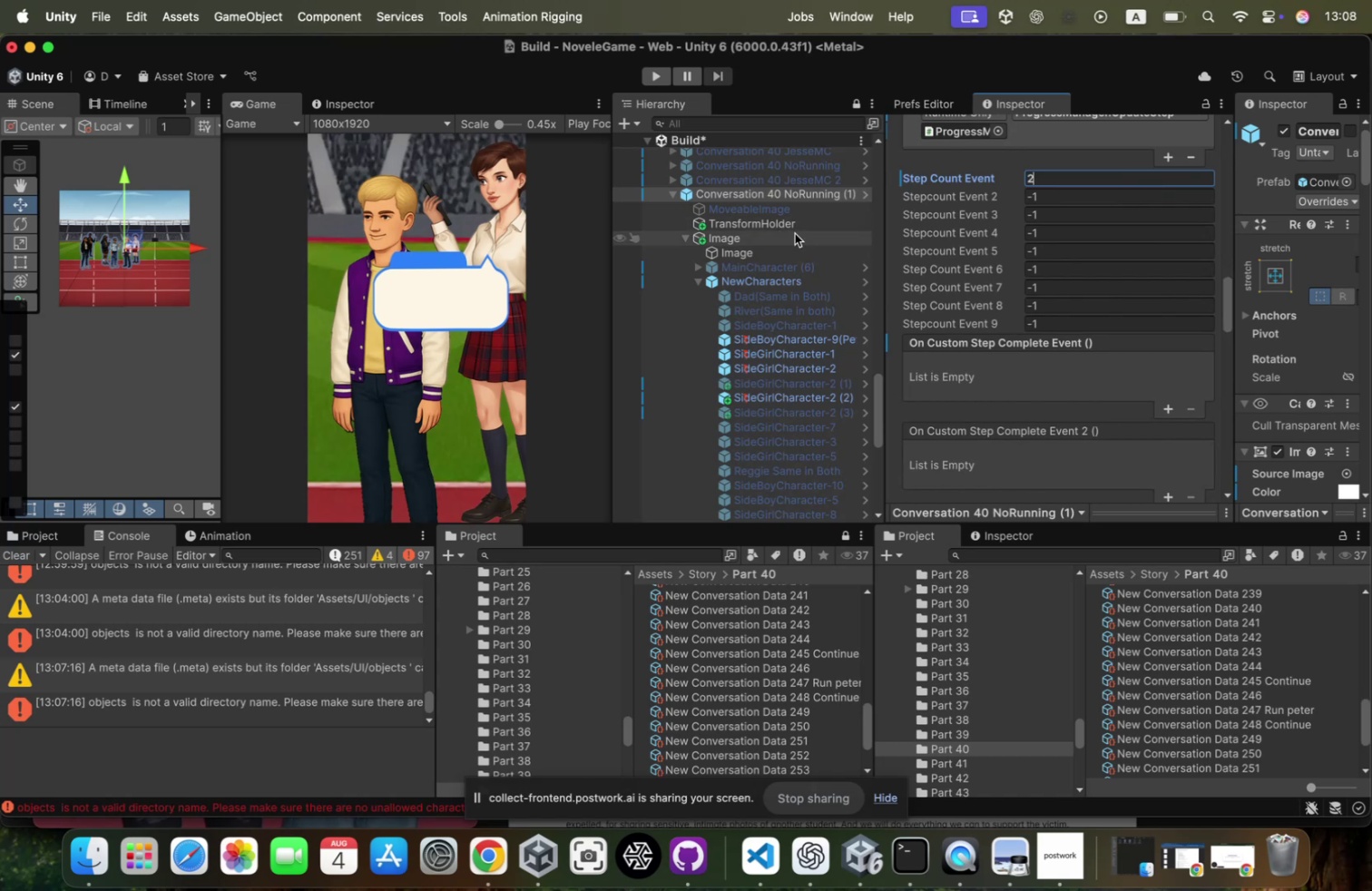 
wait(5.34)
 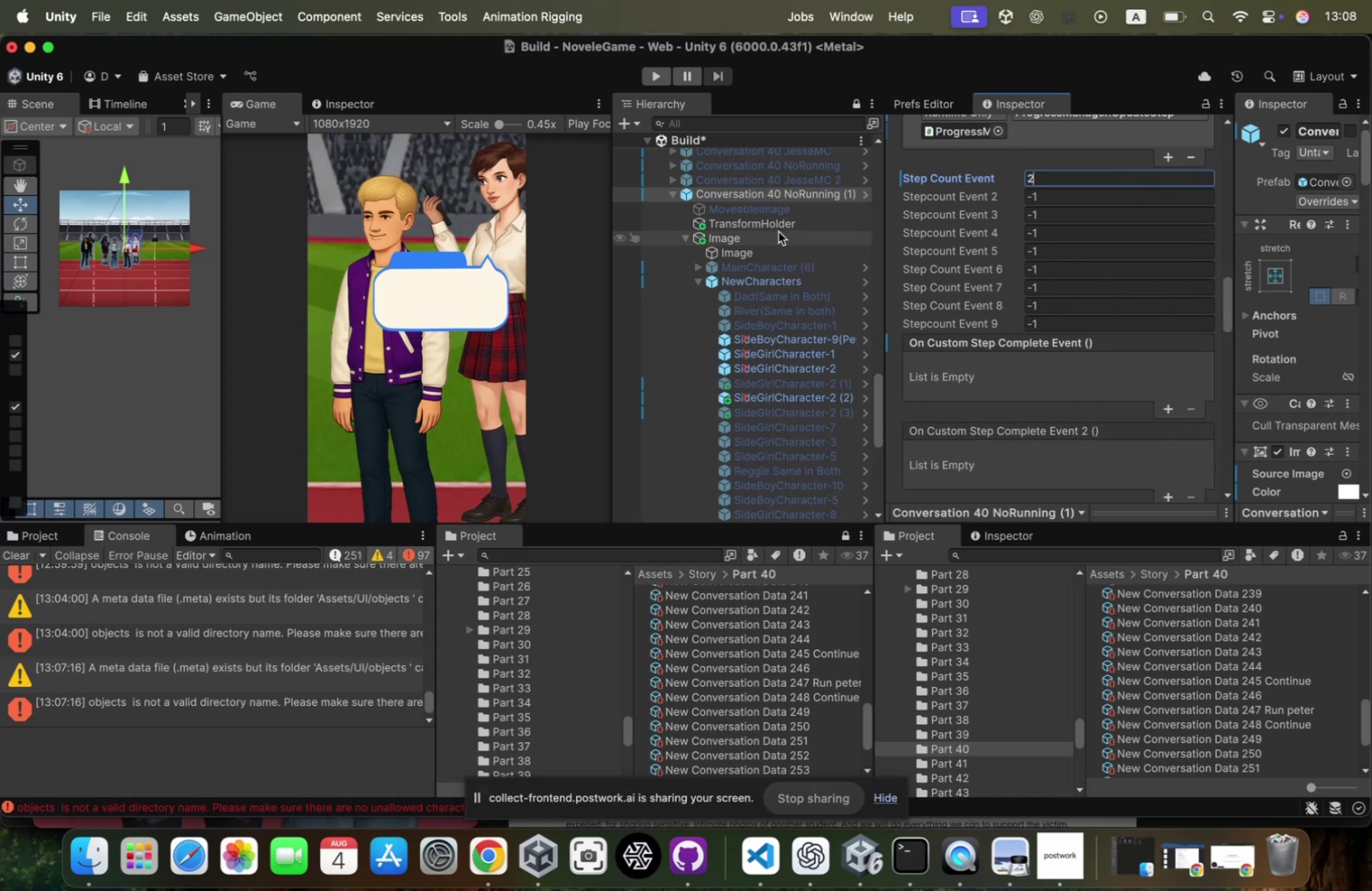 
key(Backspace)
 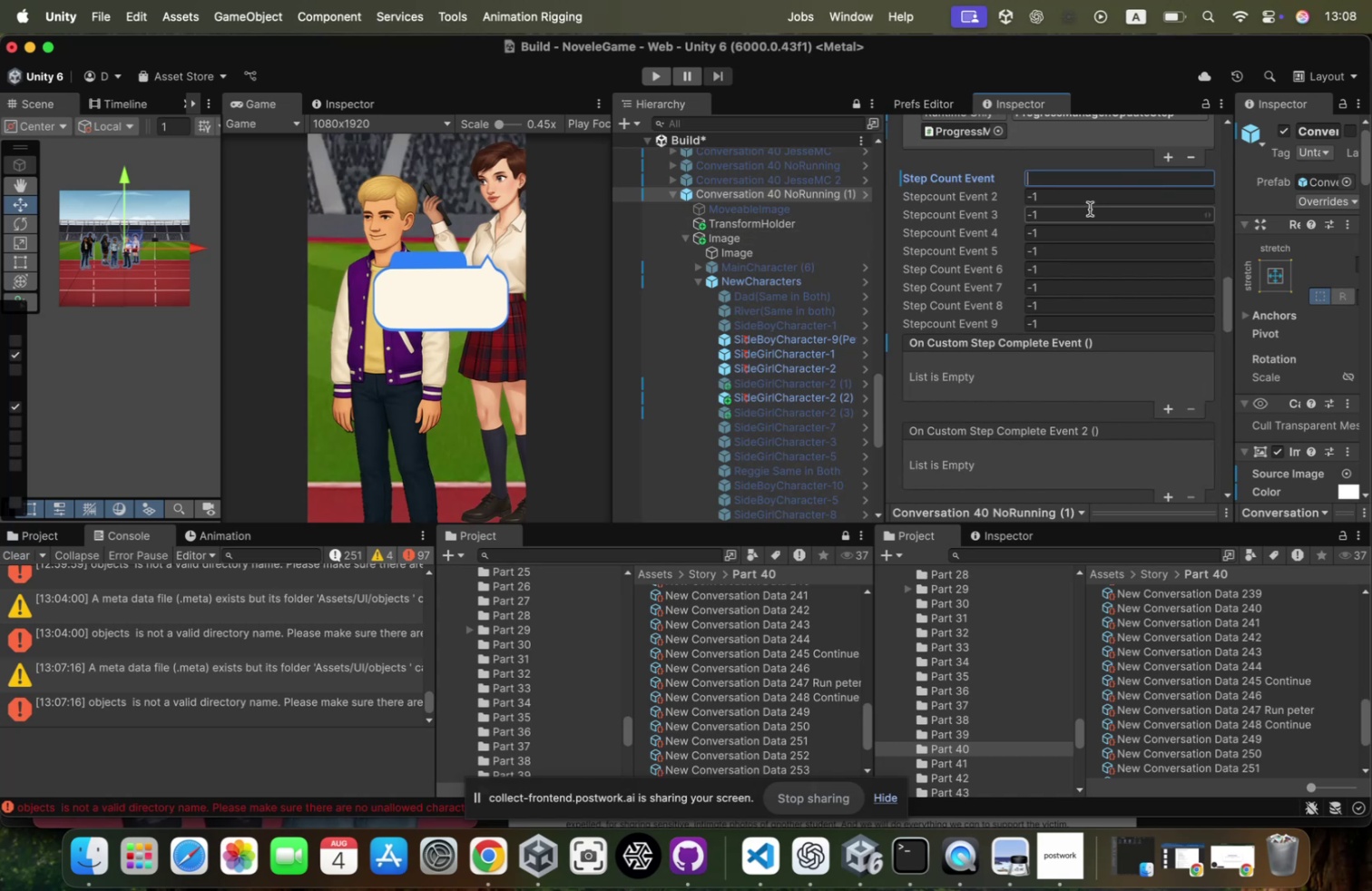 
key(3)
 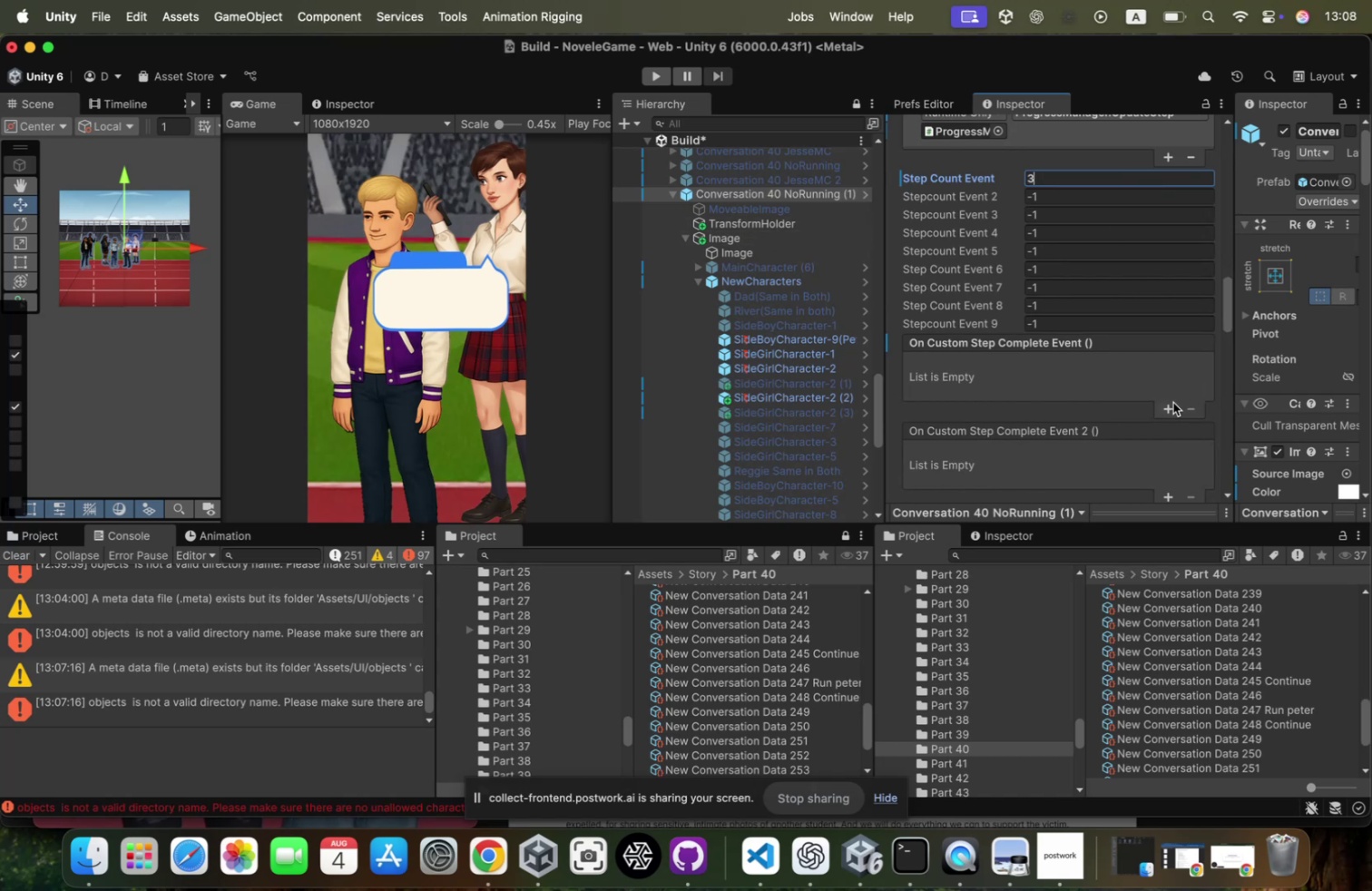 
left_click([1172, 403])
 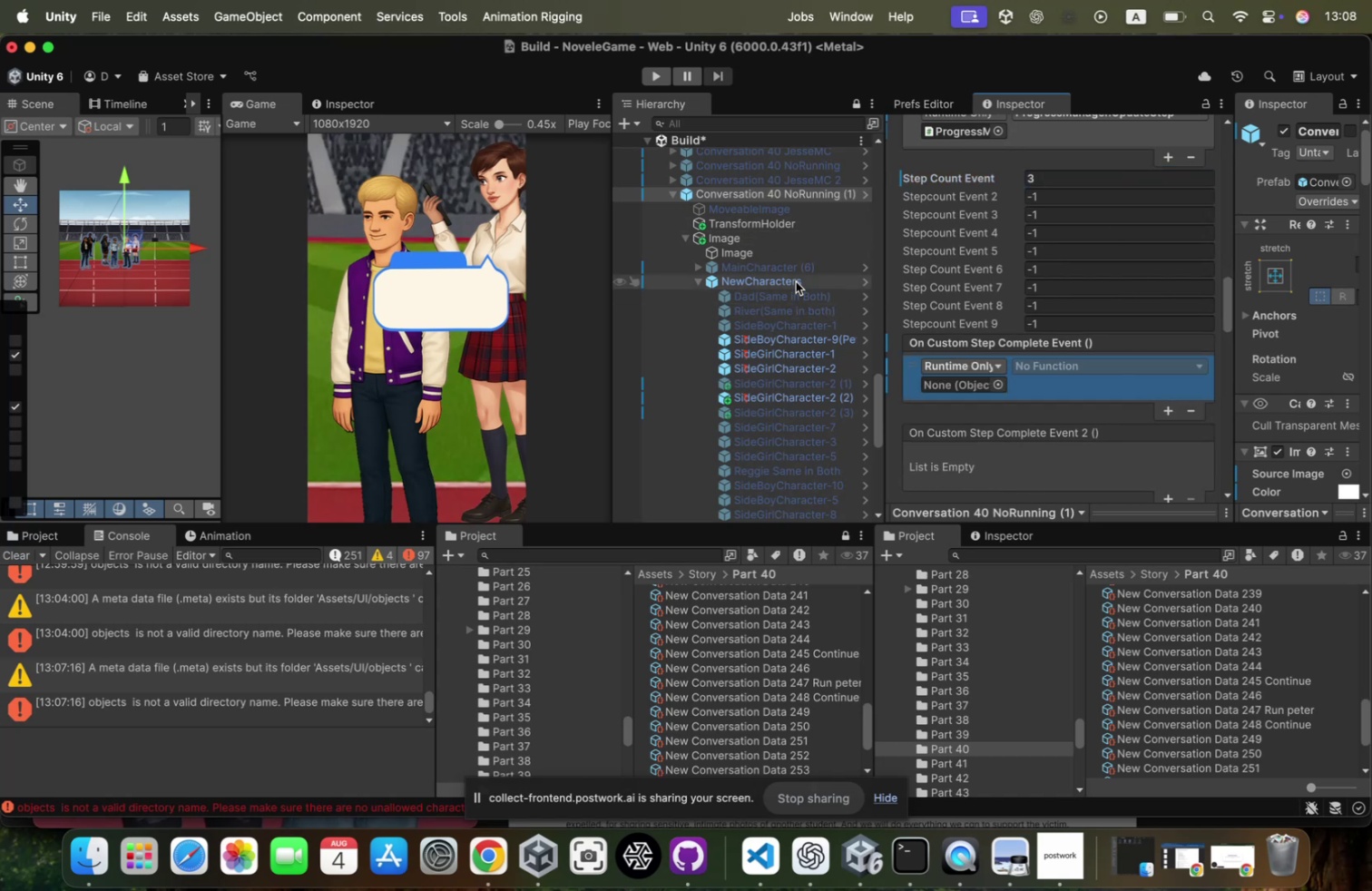 
scroll: coordinate [794, 329], scroll_direction: down, amount: 9.0
 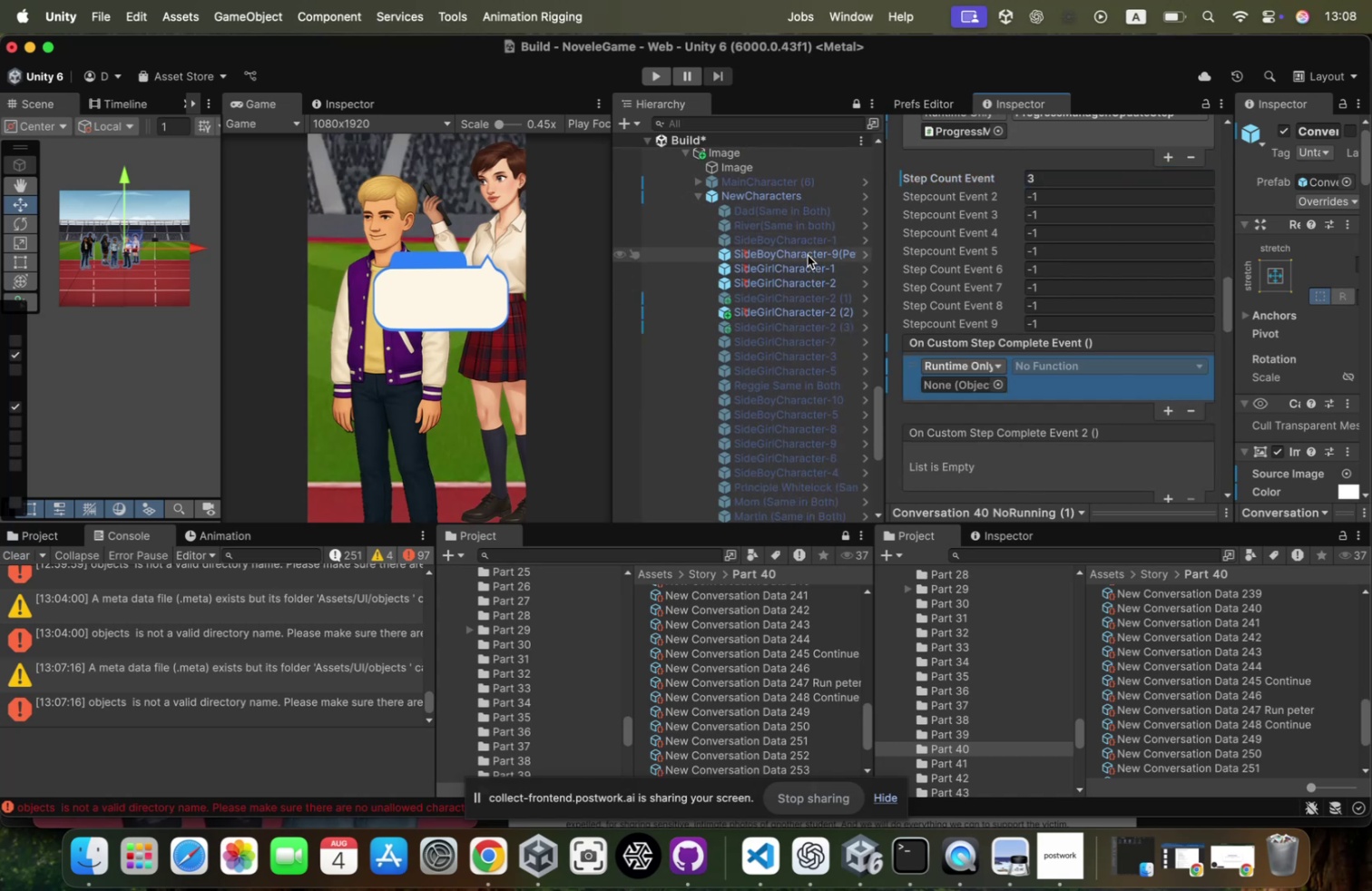 
left_click_drag(start_coordinate=[808, 255], to_coordinate=[964, 384])
 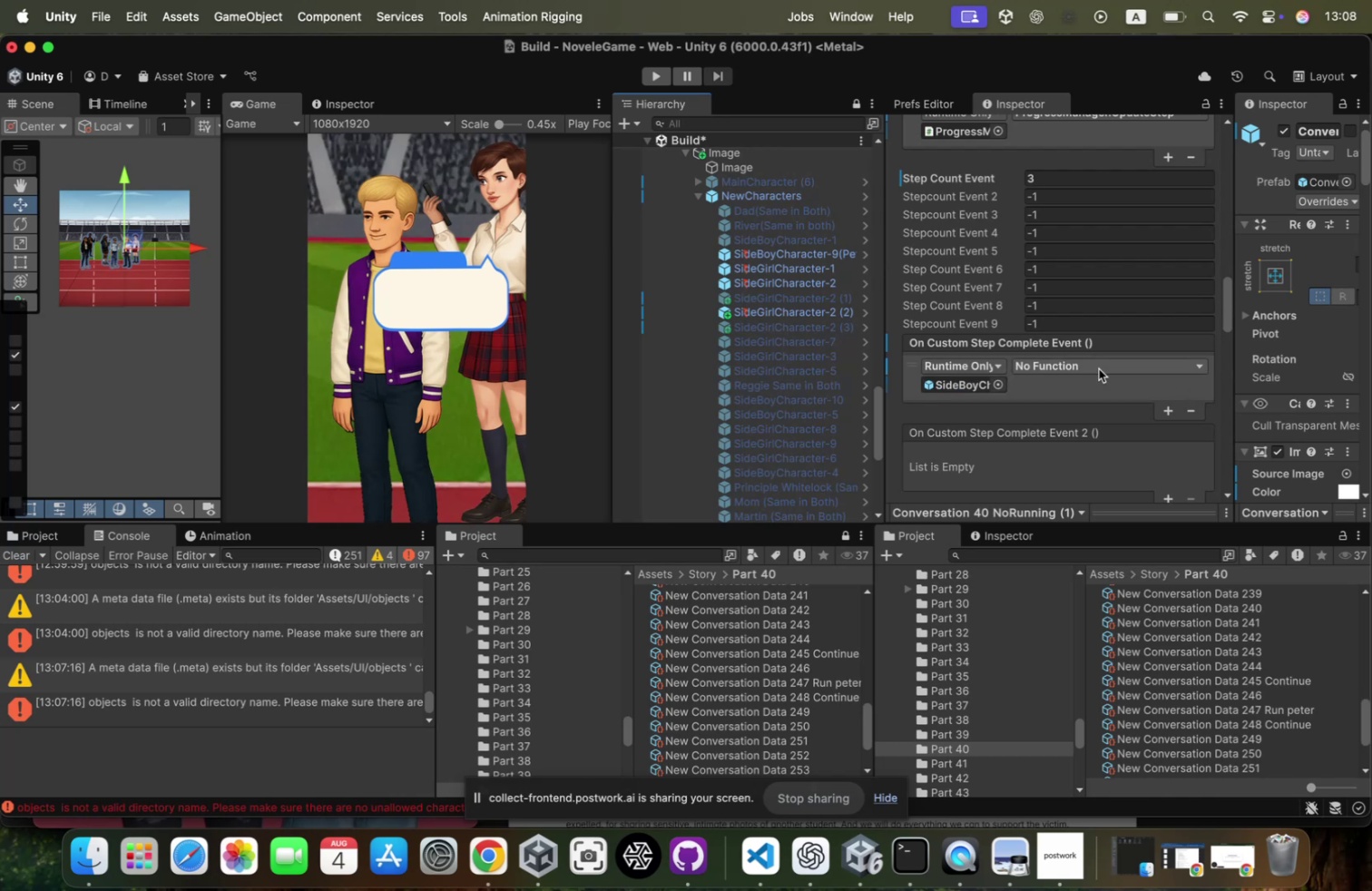 
left_click([1099, 367])
 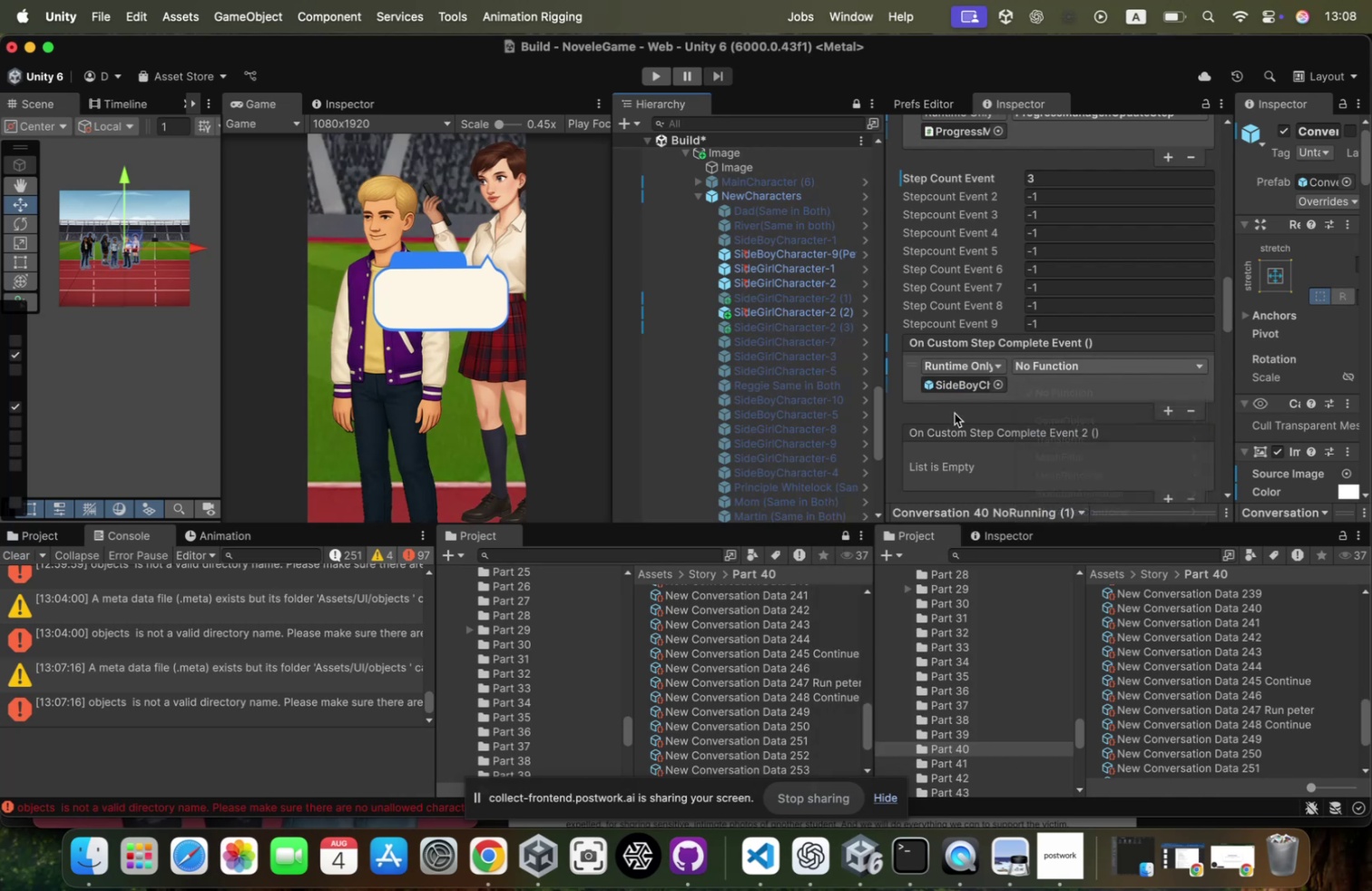 
left_click([1264, 720])
 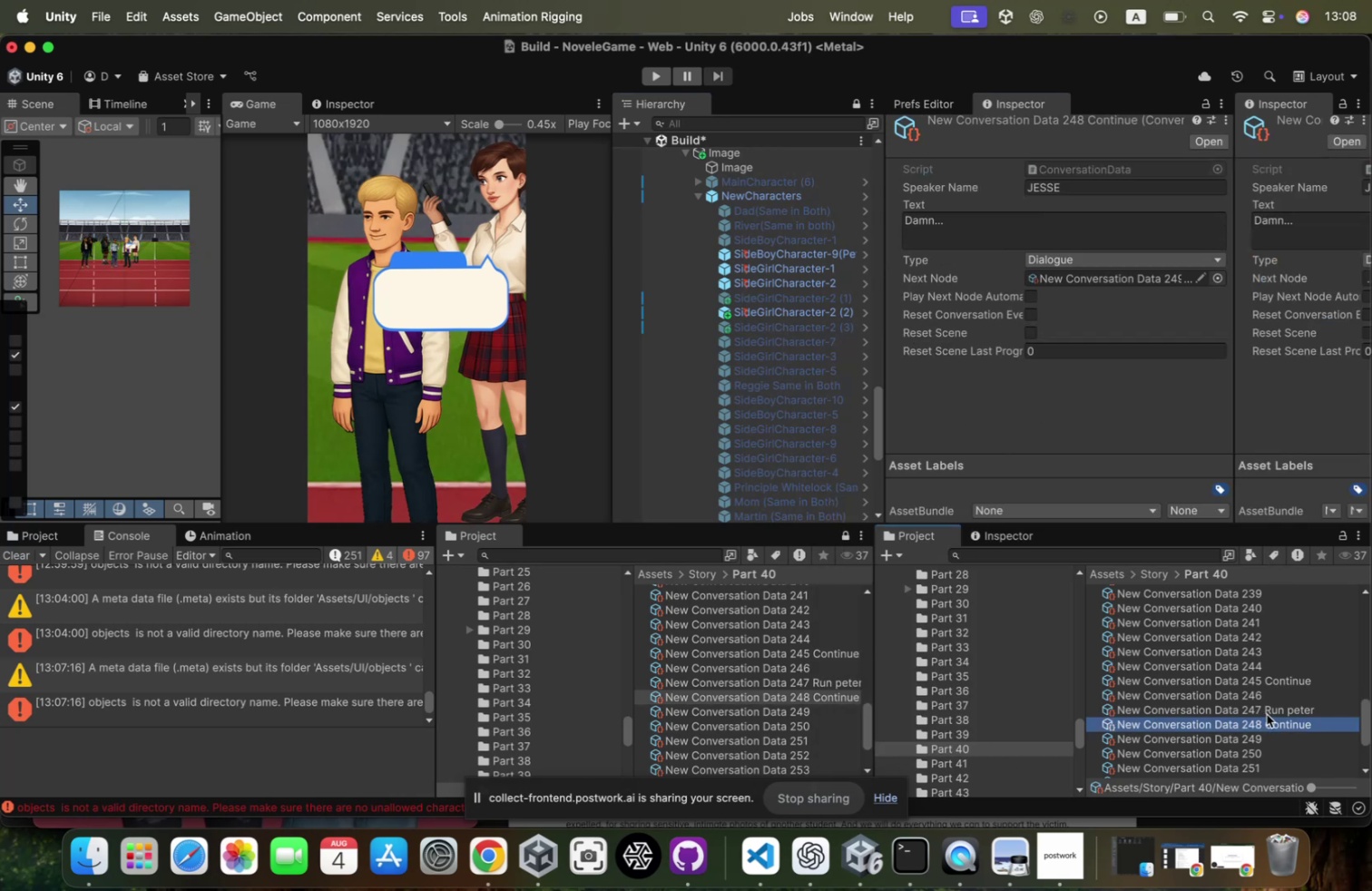 
left_click([1267, 713])
 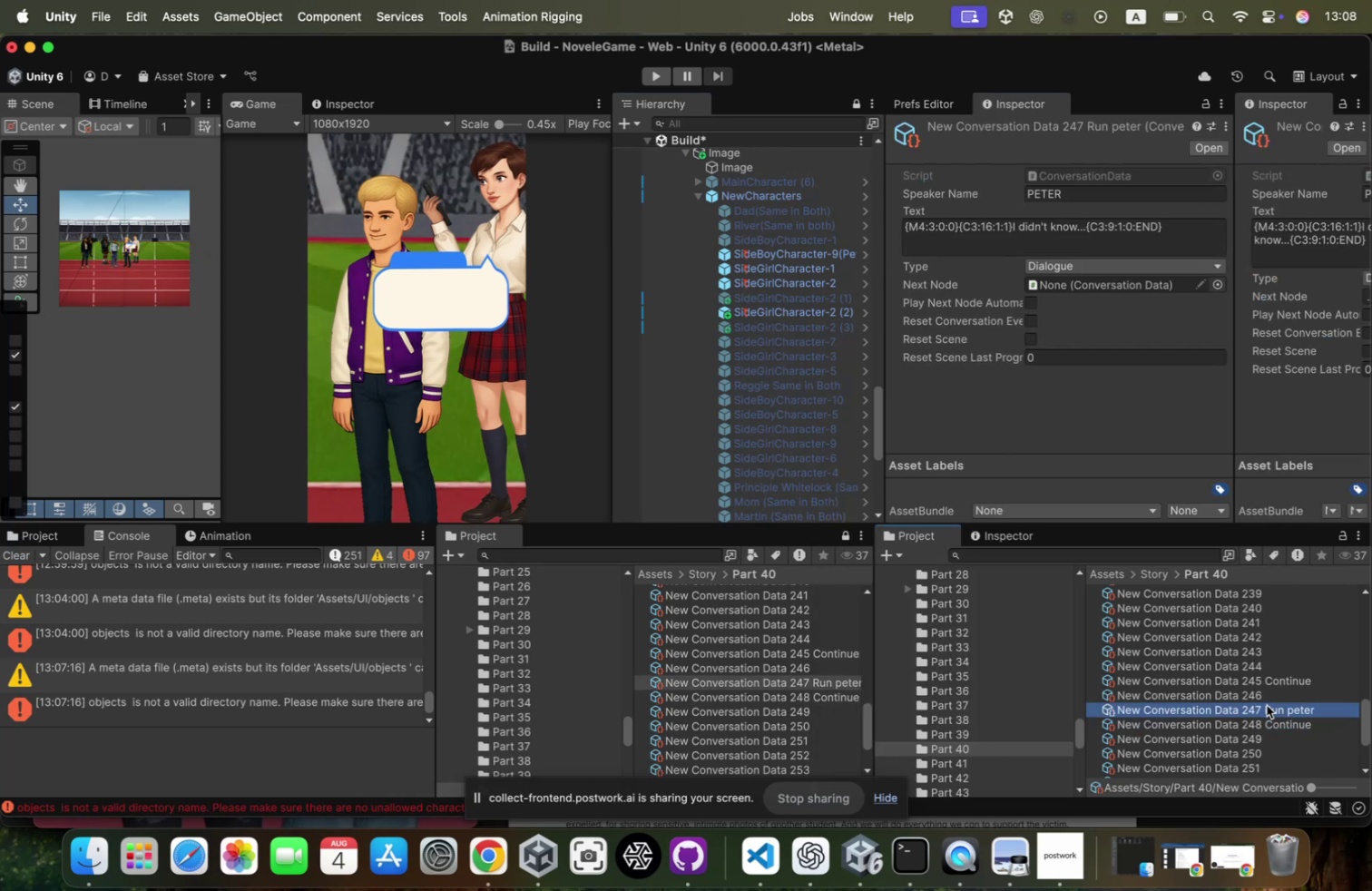 
key(Meta+D)
 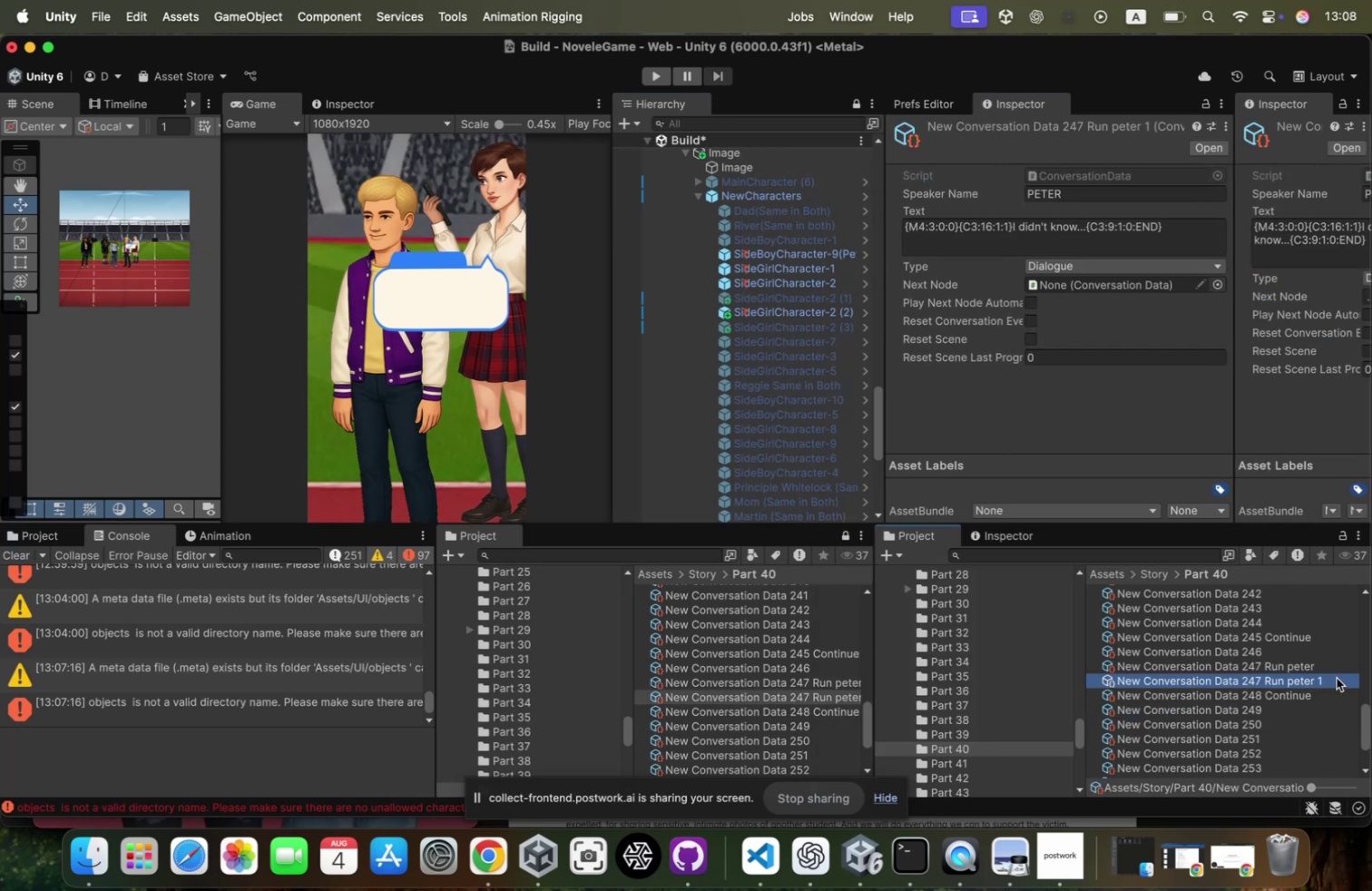 
left_click_drag(start_coordinate=[1336, 677], to_coordinate=[1269, 680])
 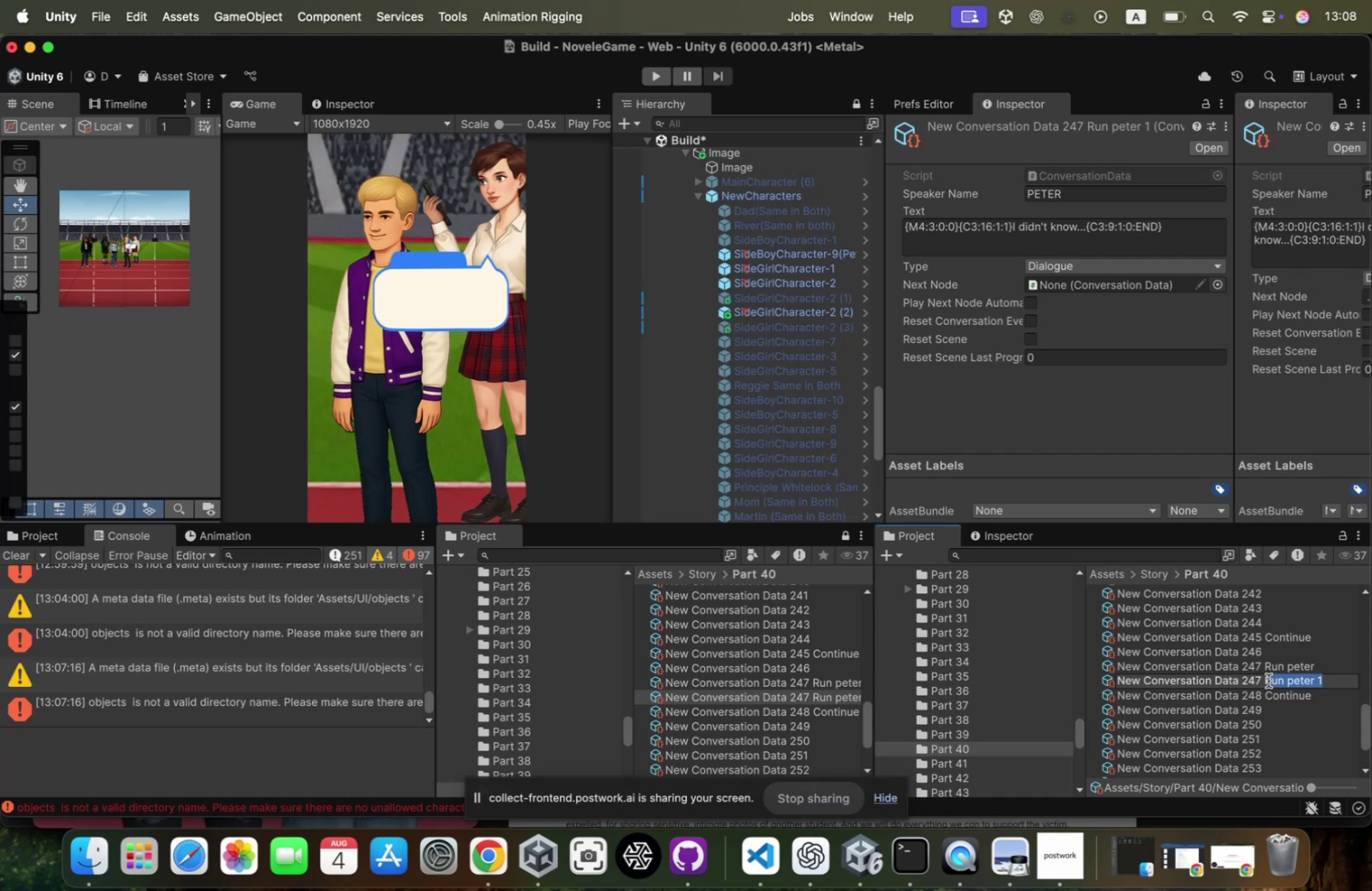 
key(ArrowRight)
 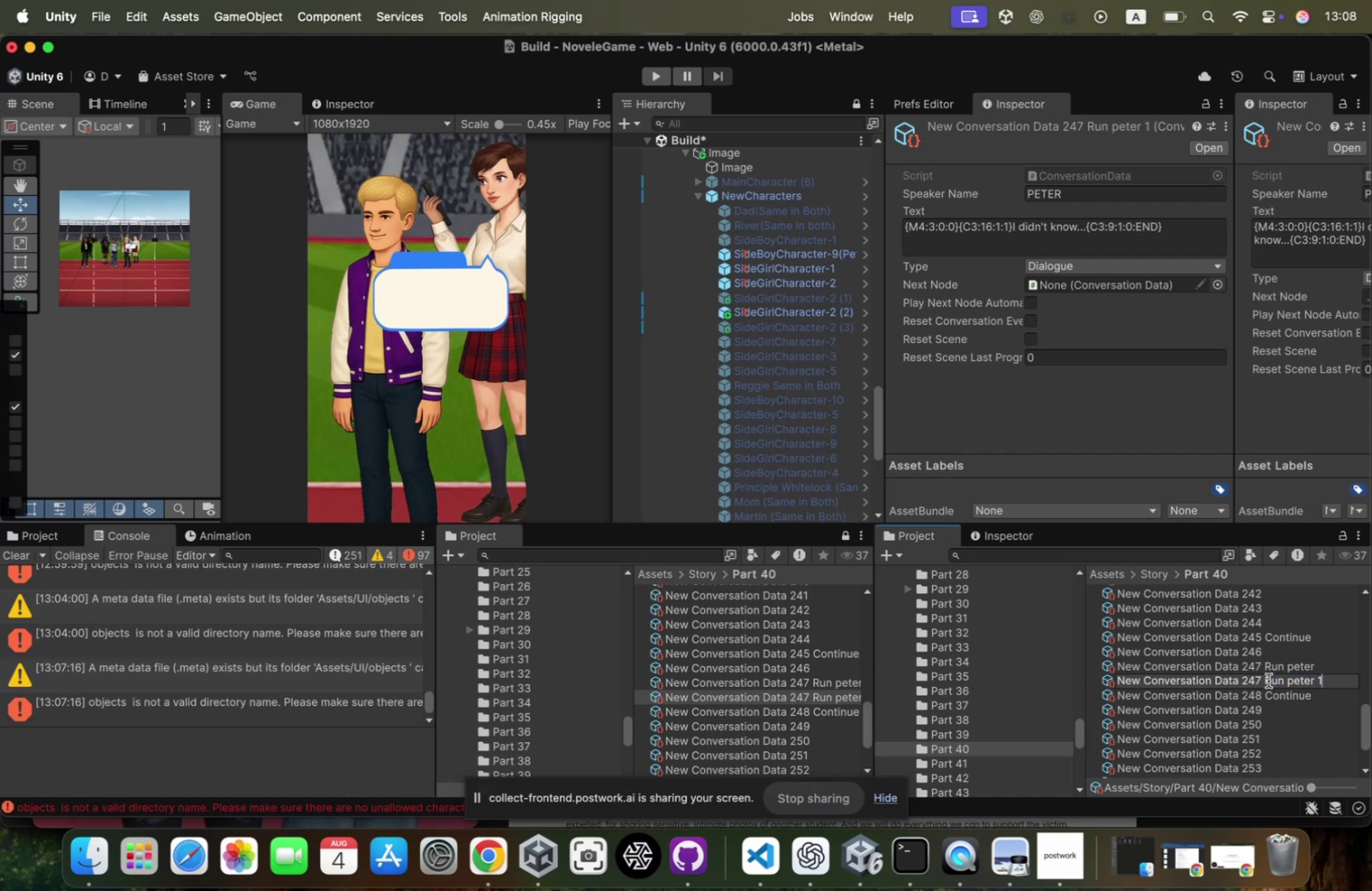 
key(Backspace)
key(Backspace)
key(Backspace)
key(Backspace)
key(Backspace)
key(Backspace)
key(Backspace)
type(away)
 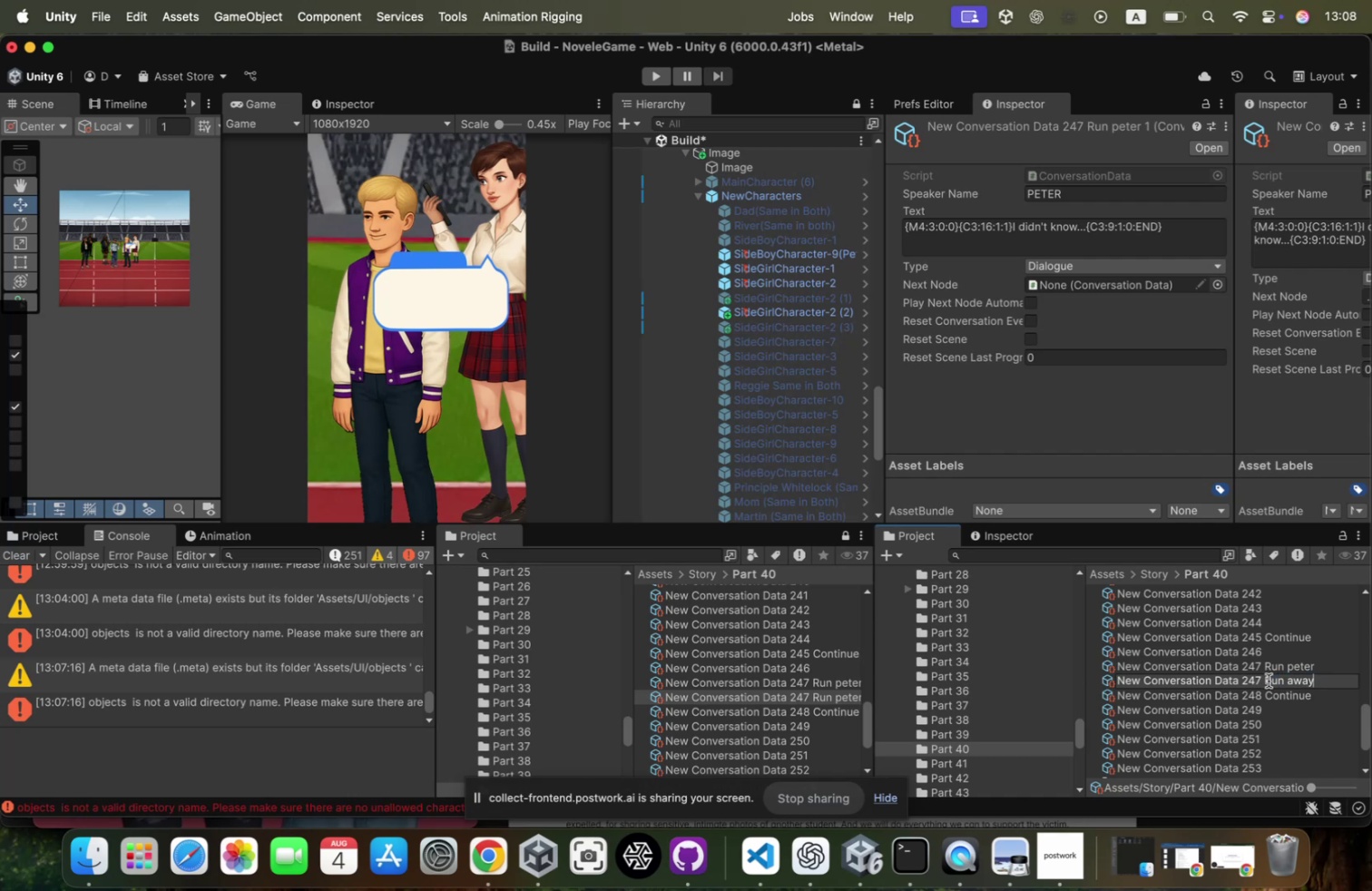 
key(Enter)
 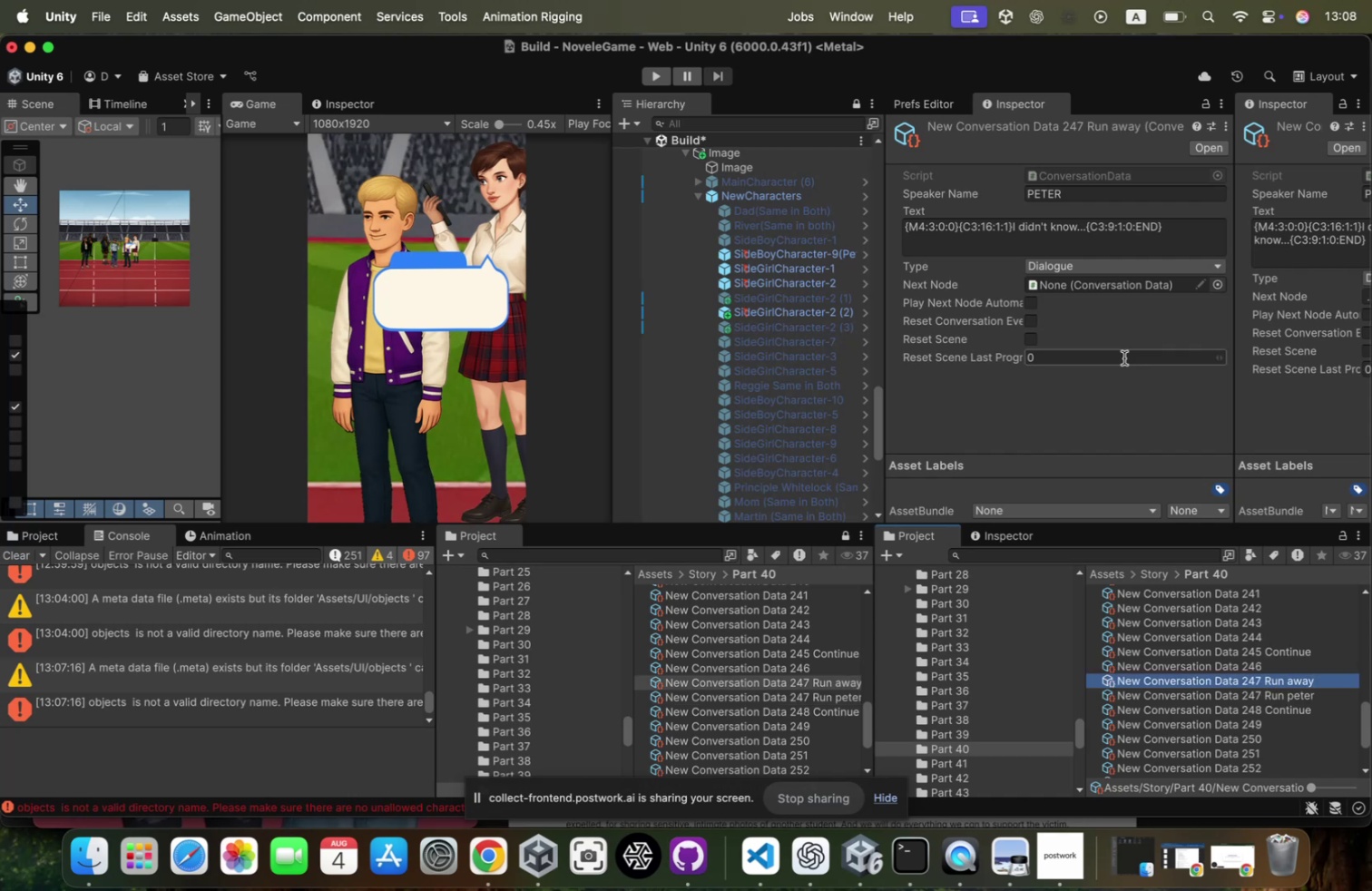 
left_click_drag(start_coordinate=[1178, 229], to_coordinate=[923, 214])
 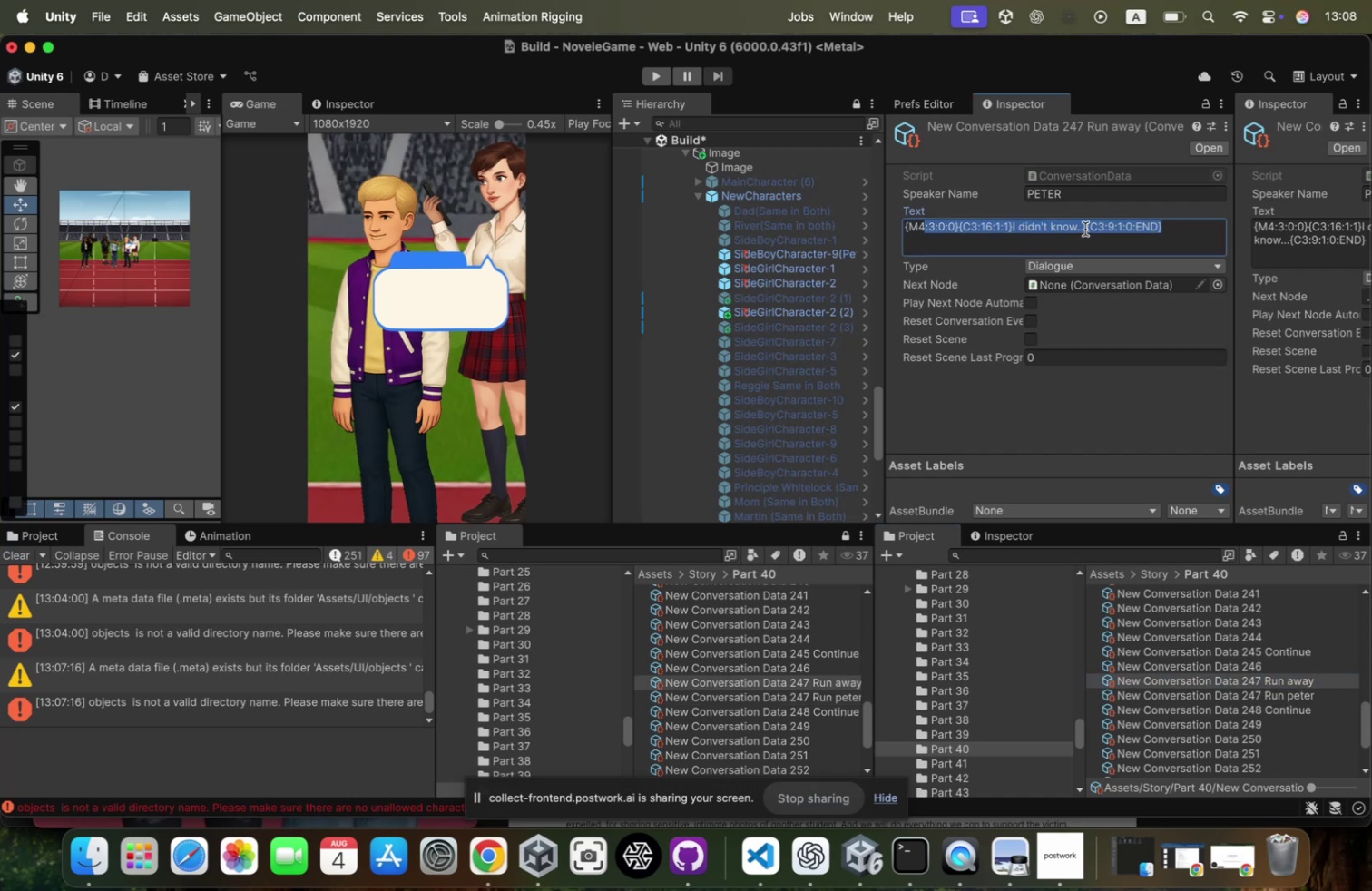 
left_click_drag(start_coordinate=[1085, 229], to_coordinate=[637, 212])
 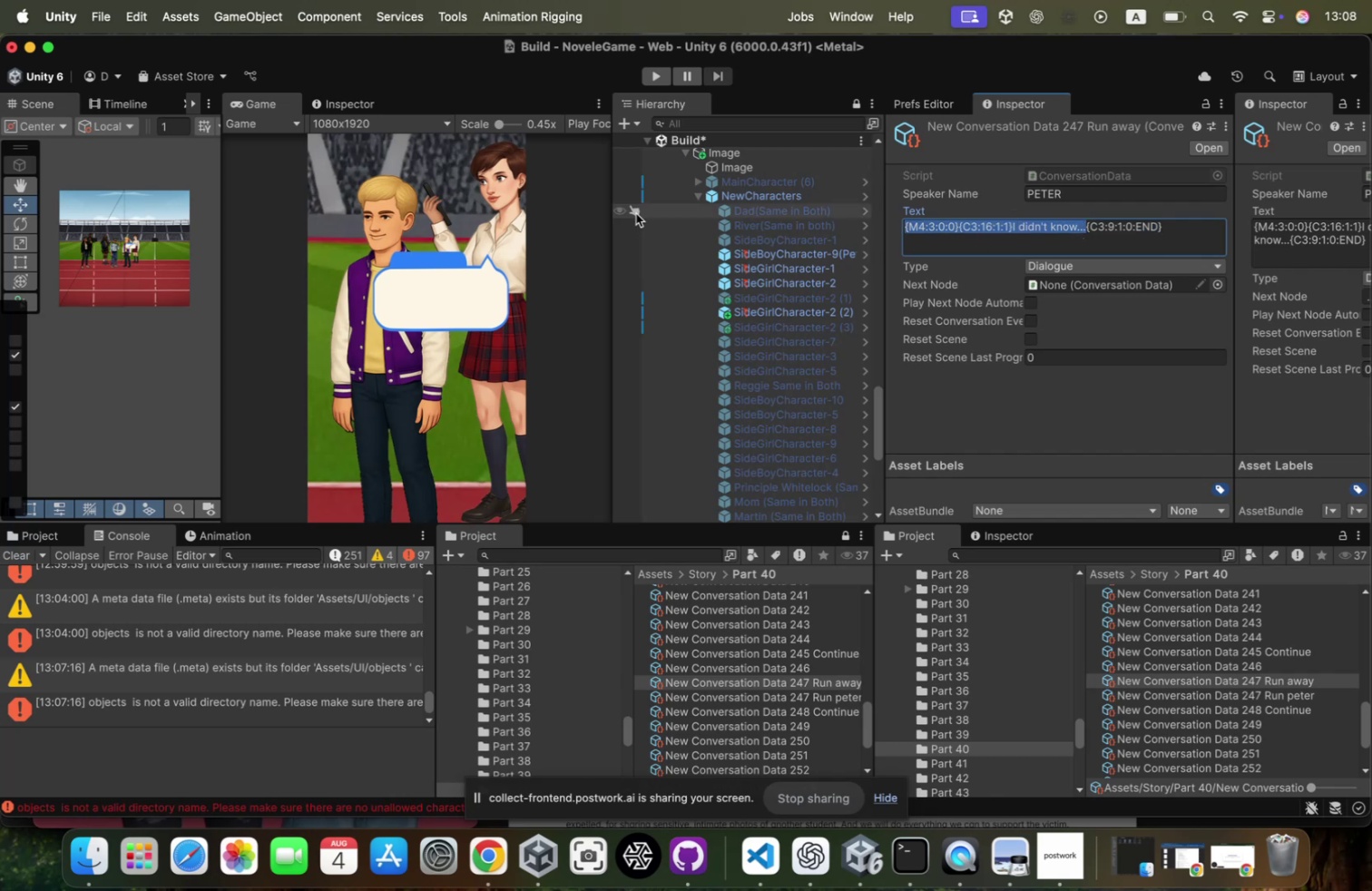 
key(Backspace)
 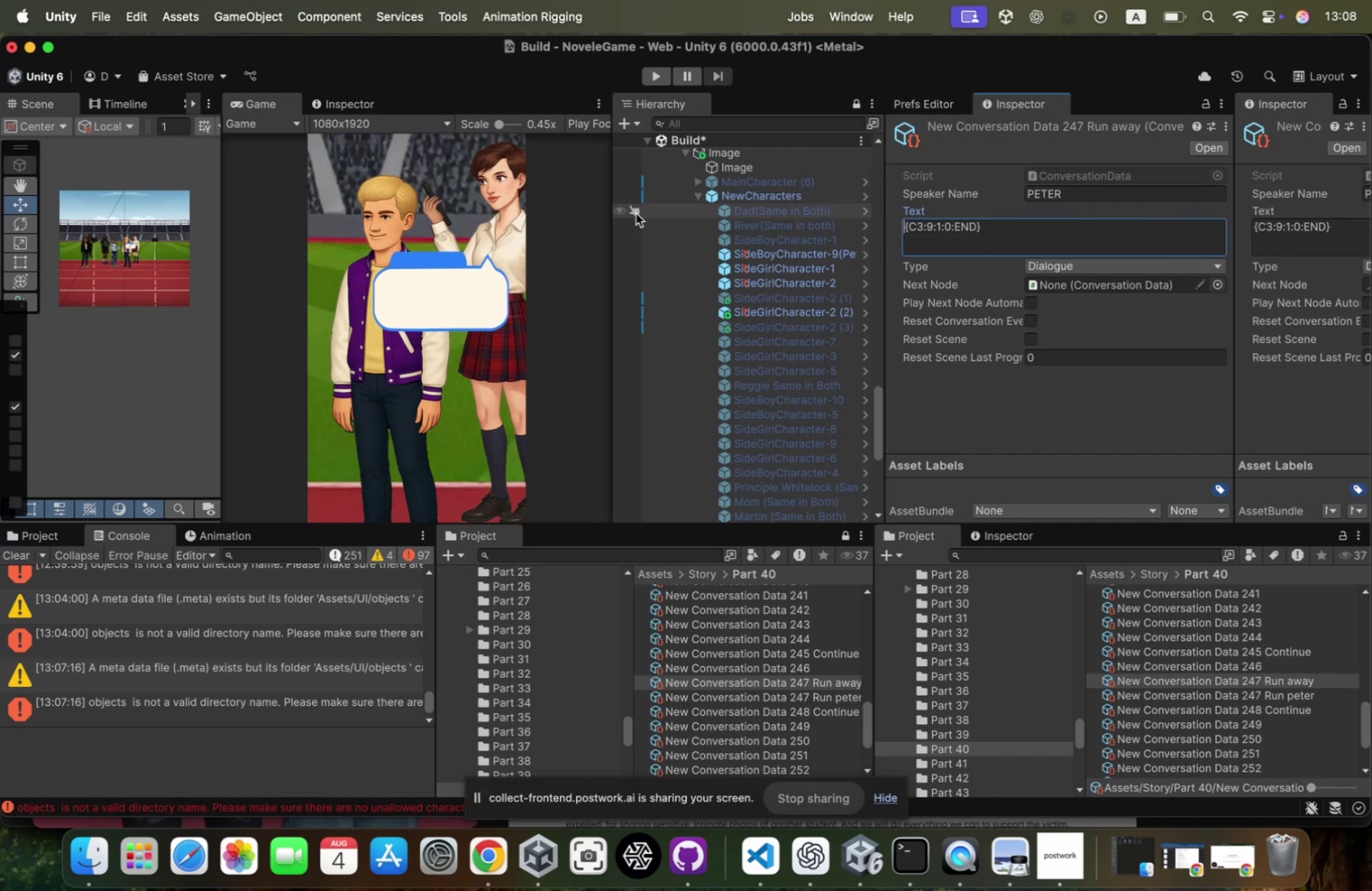 
key(ArrowRight)
 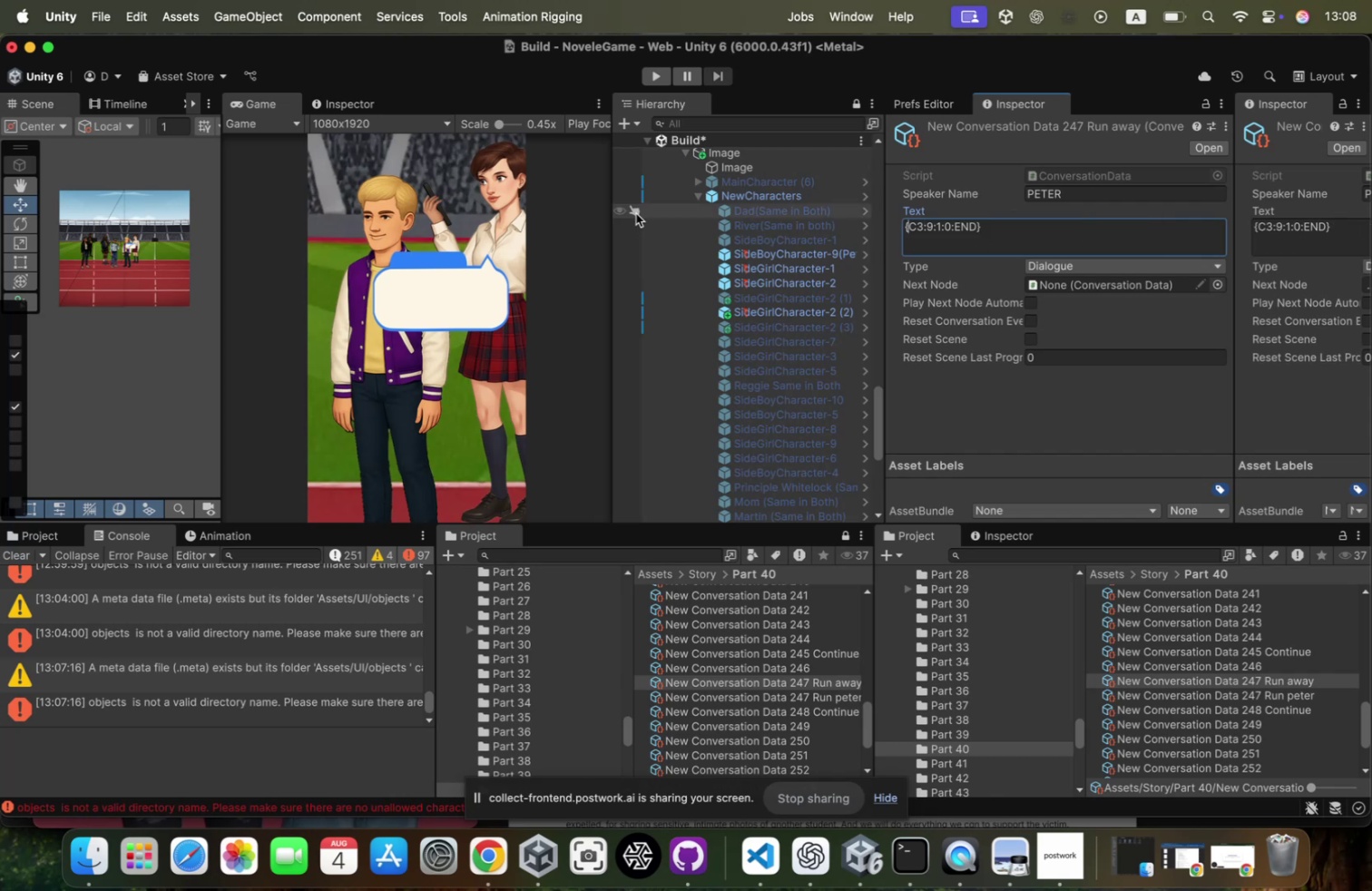 
key(ArrowRight)
 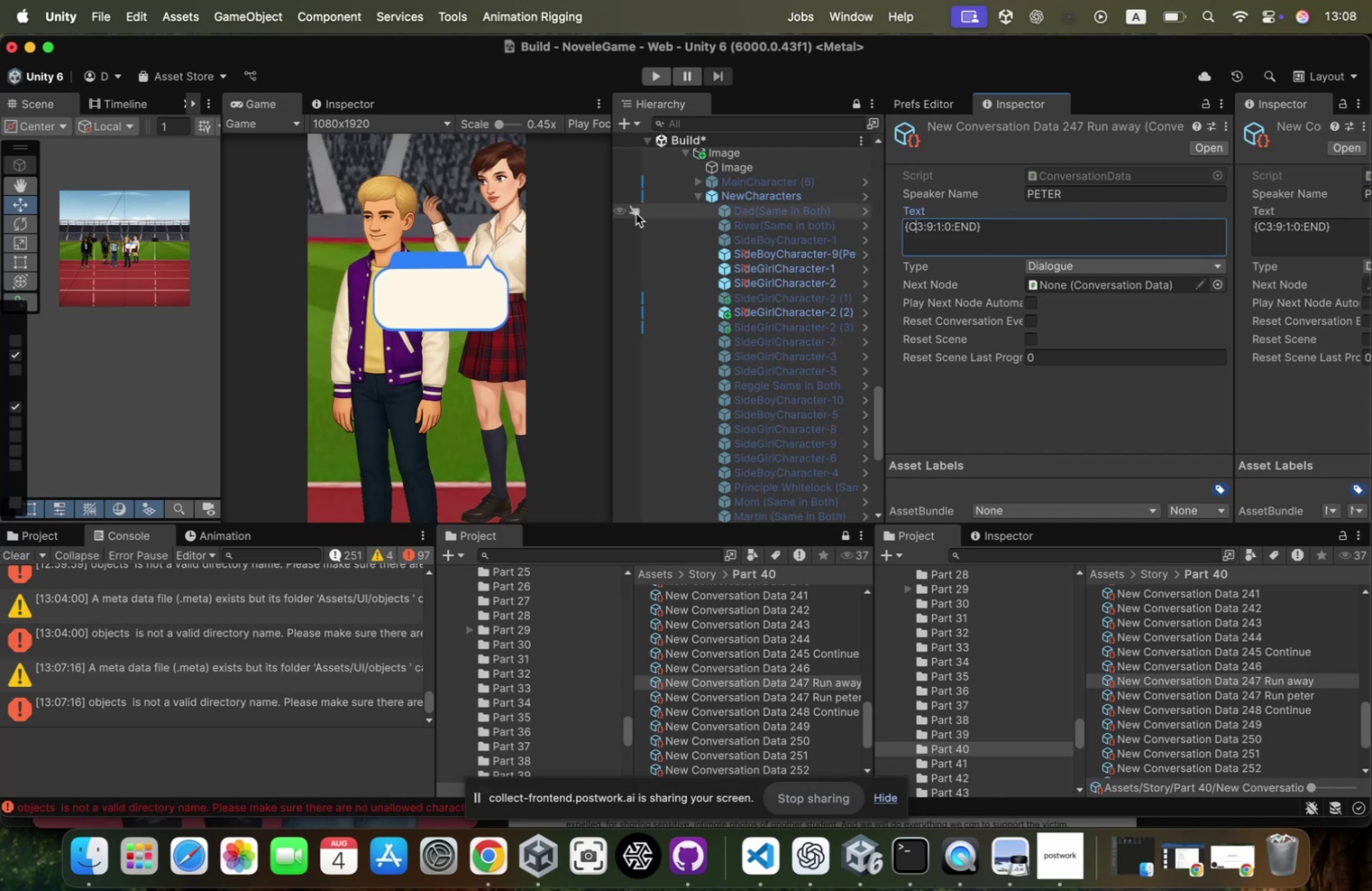 
key(ArrowRight)
 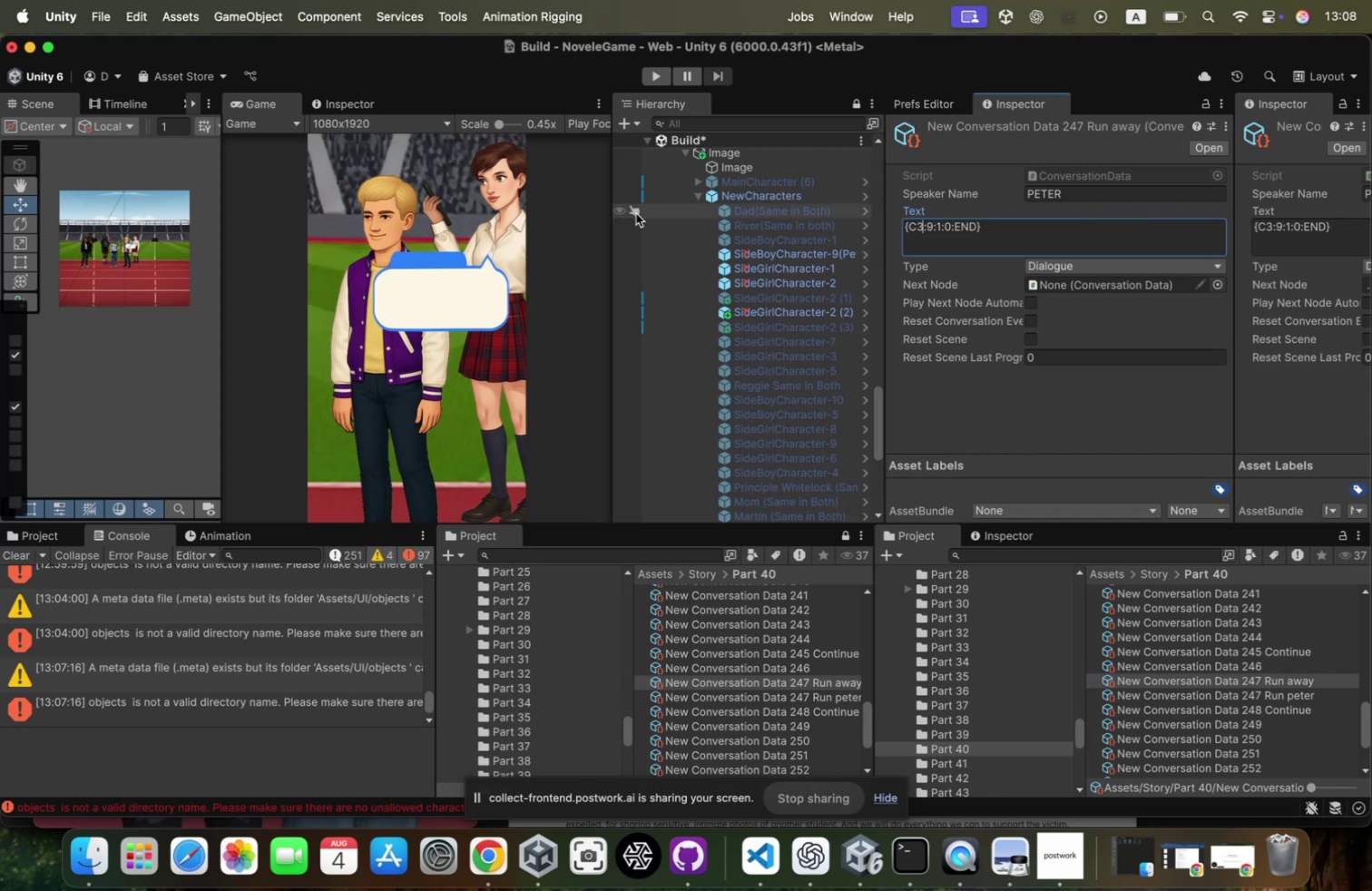 
key(Meta+Z)
 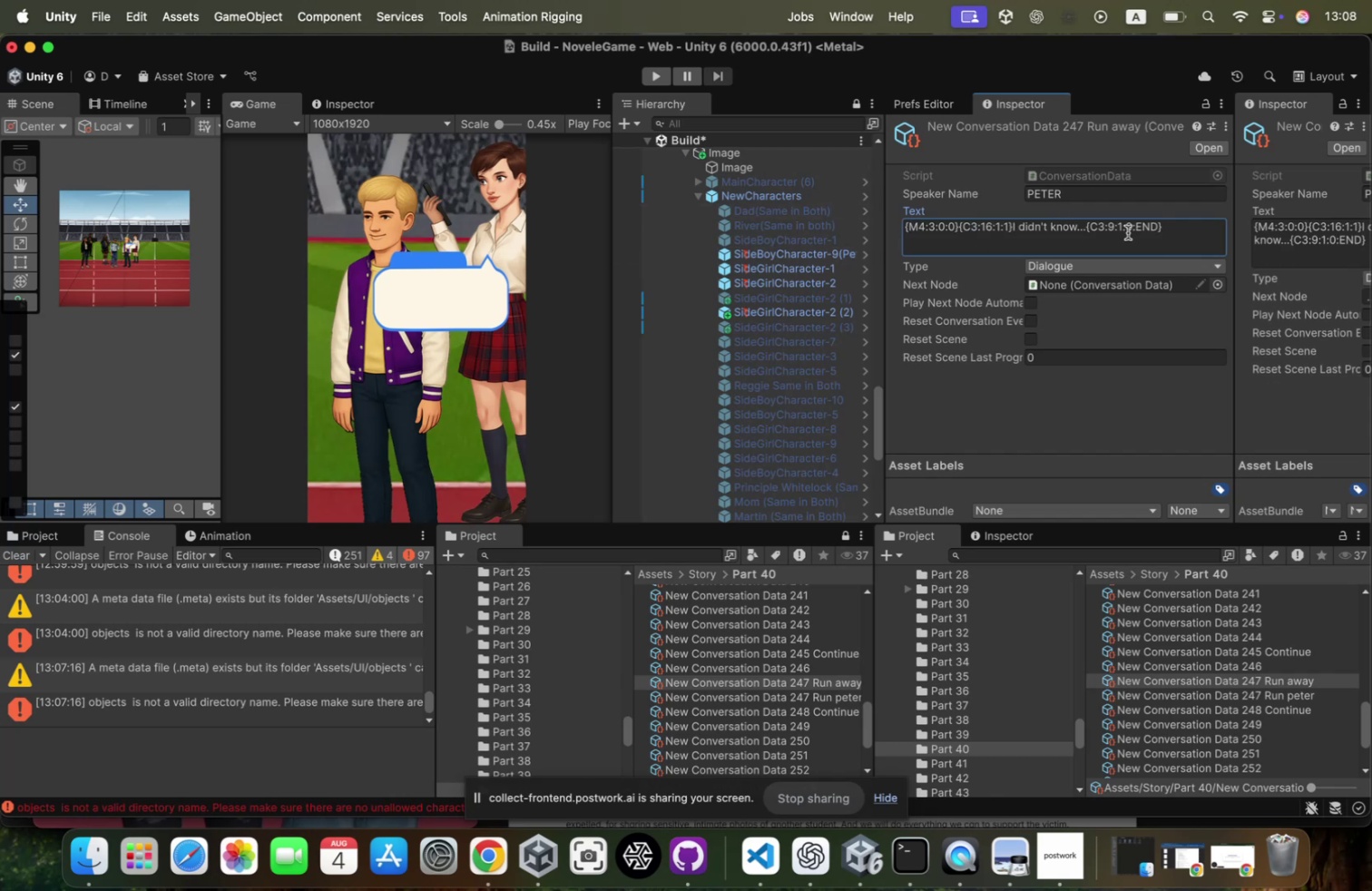 
left_click_drag(start_coordinate=[1087, 224], to_coordinate=[738, 181])
 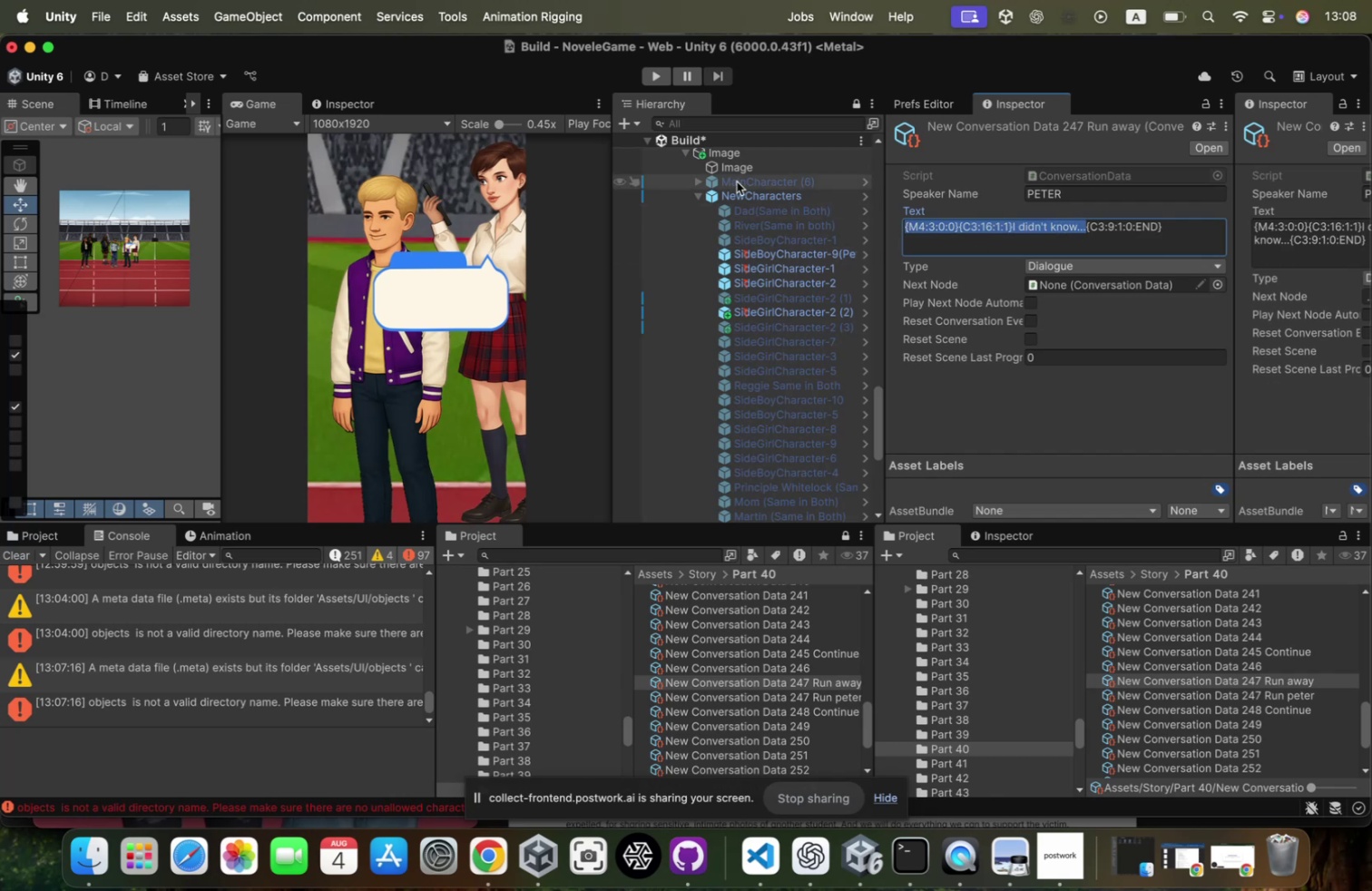 
key(Backspace)
 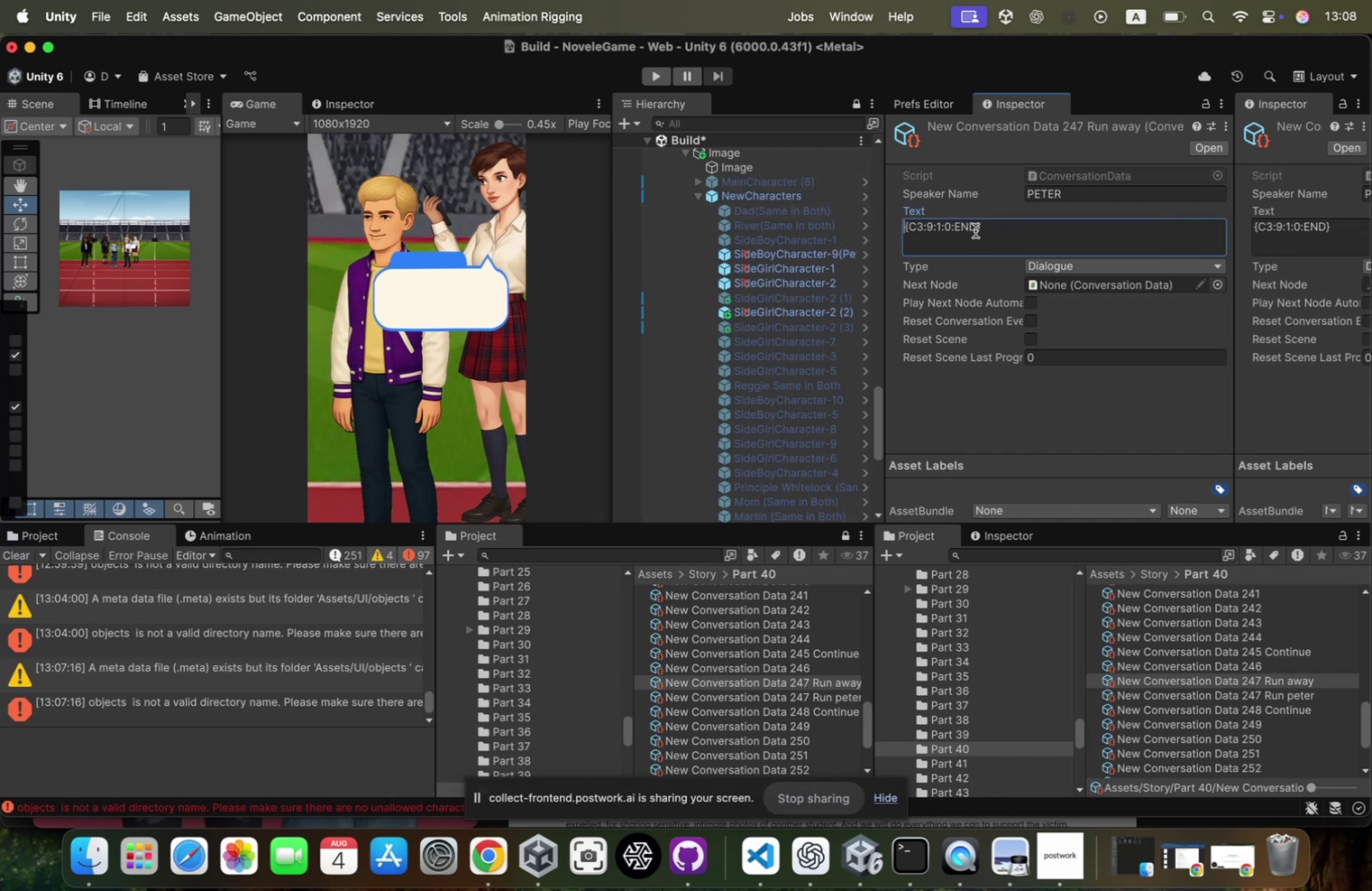 
left_click([997, 211])
 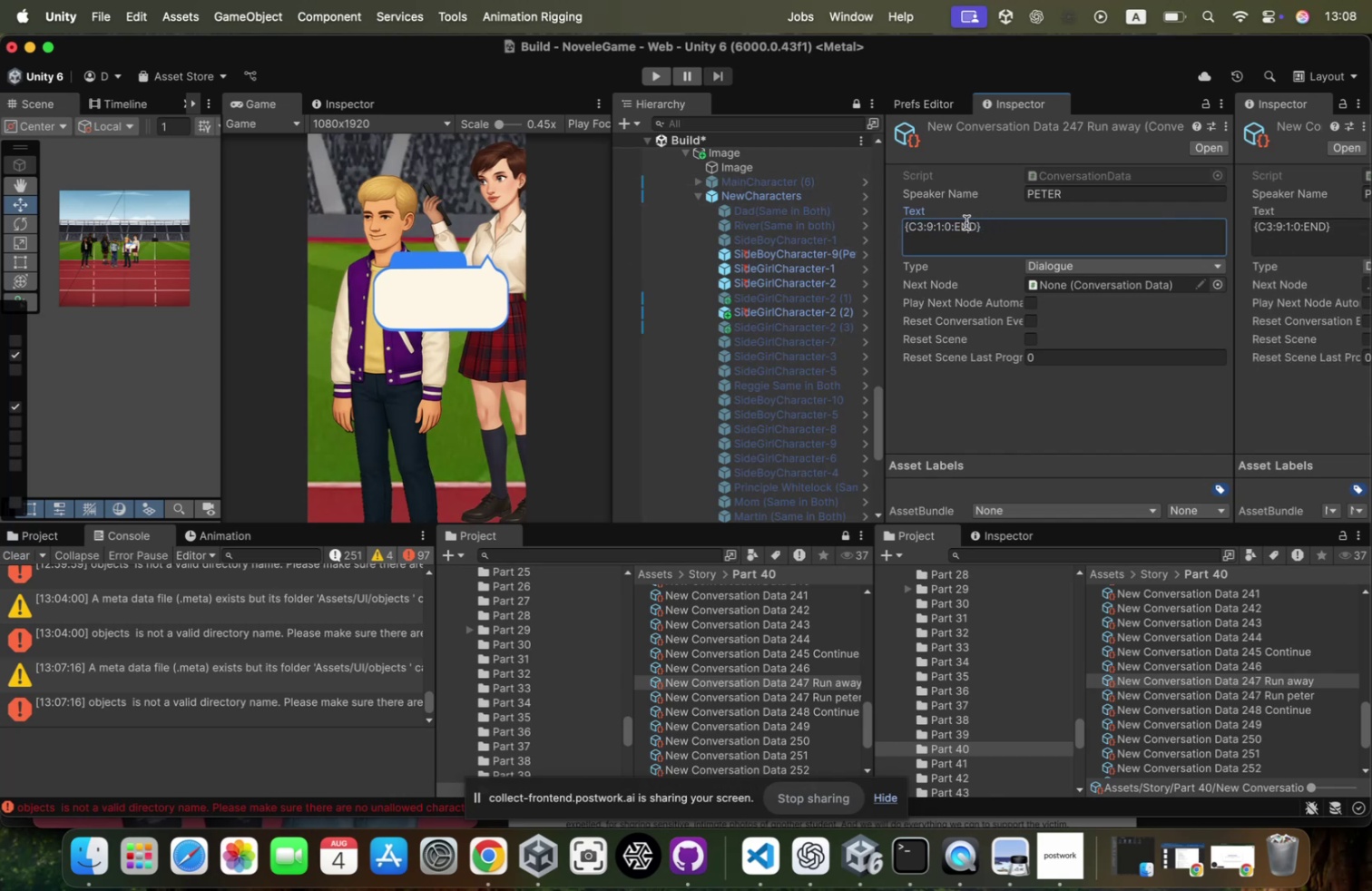 
double_click([966, 222])
 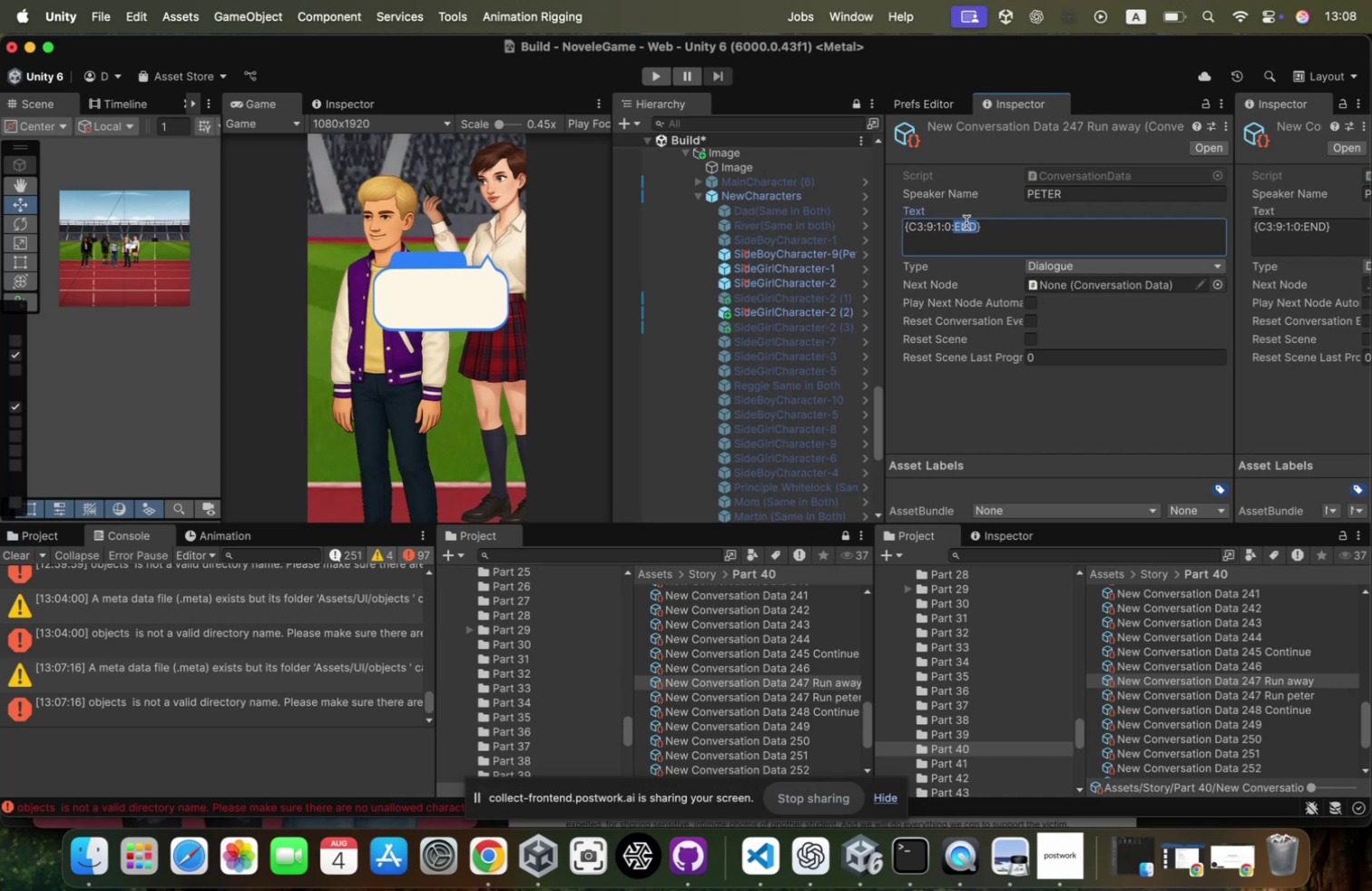 
key(Backspace)
 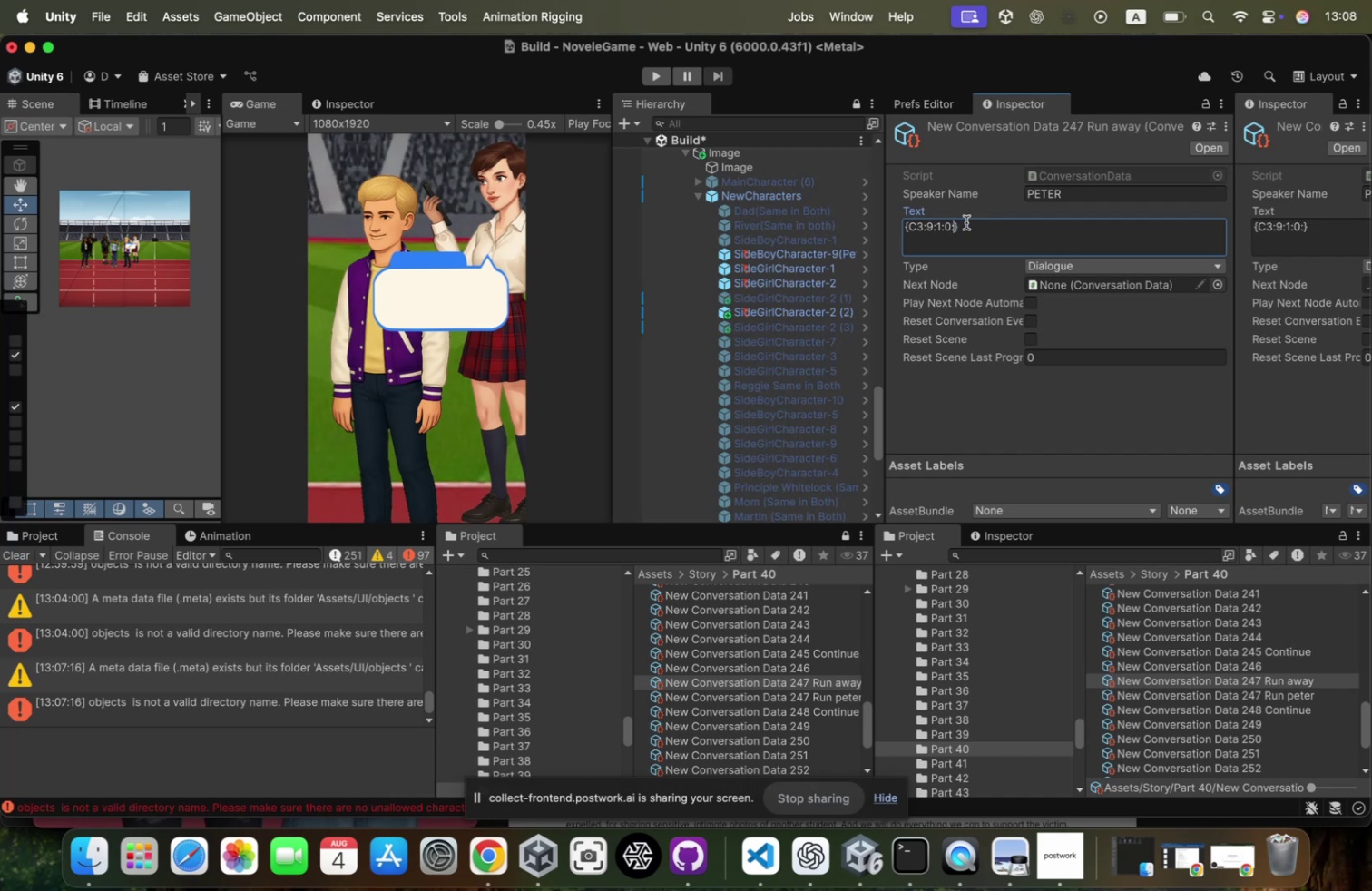 
key(Backspace)
 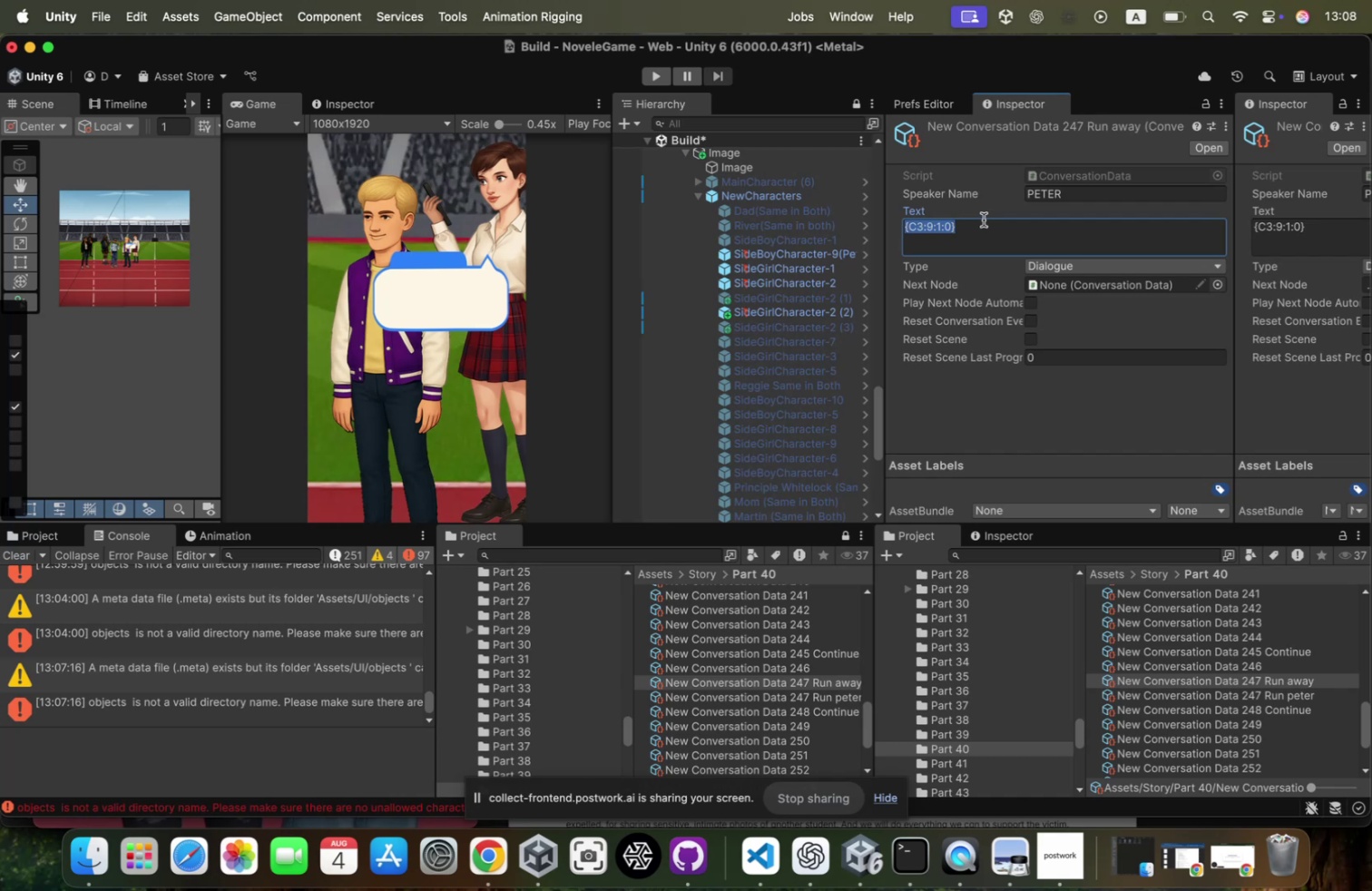 
key(ArrowRight)
 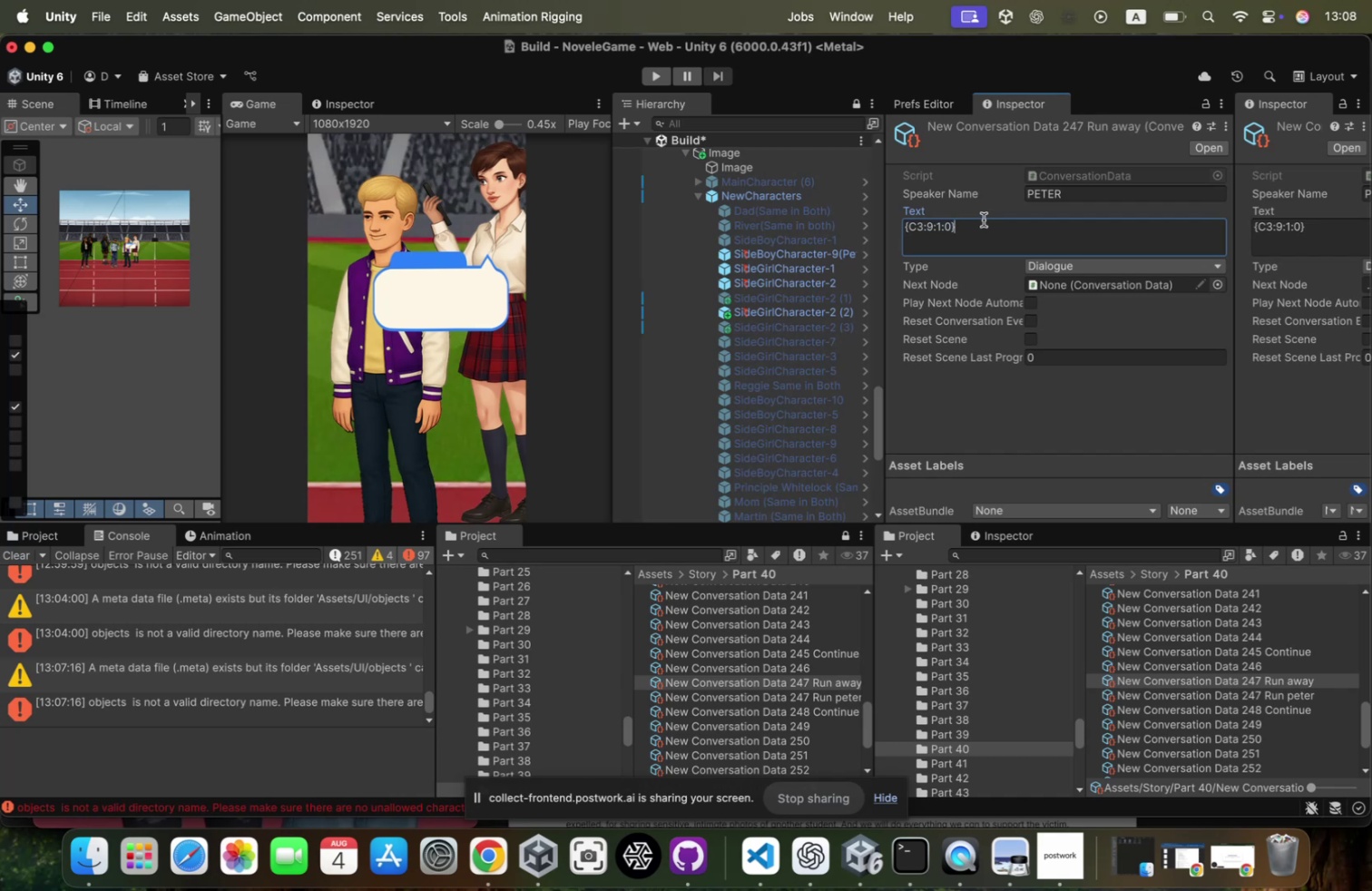 
key(Period)
 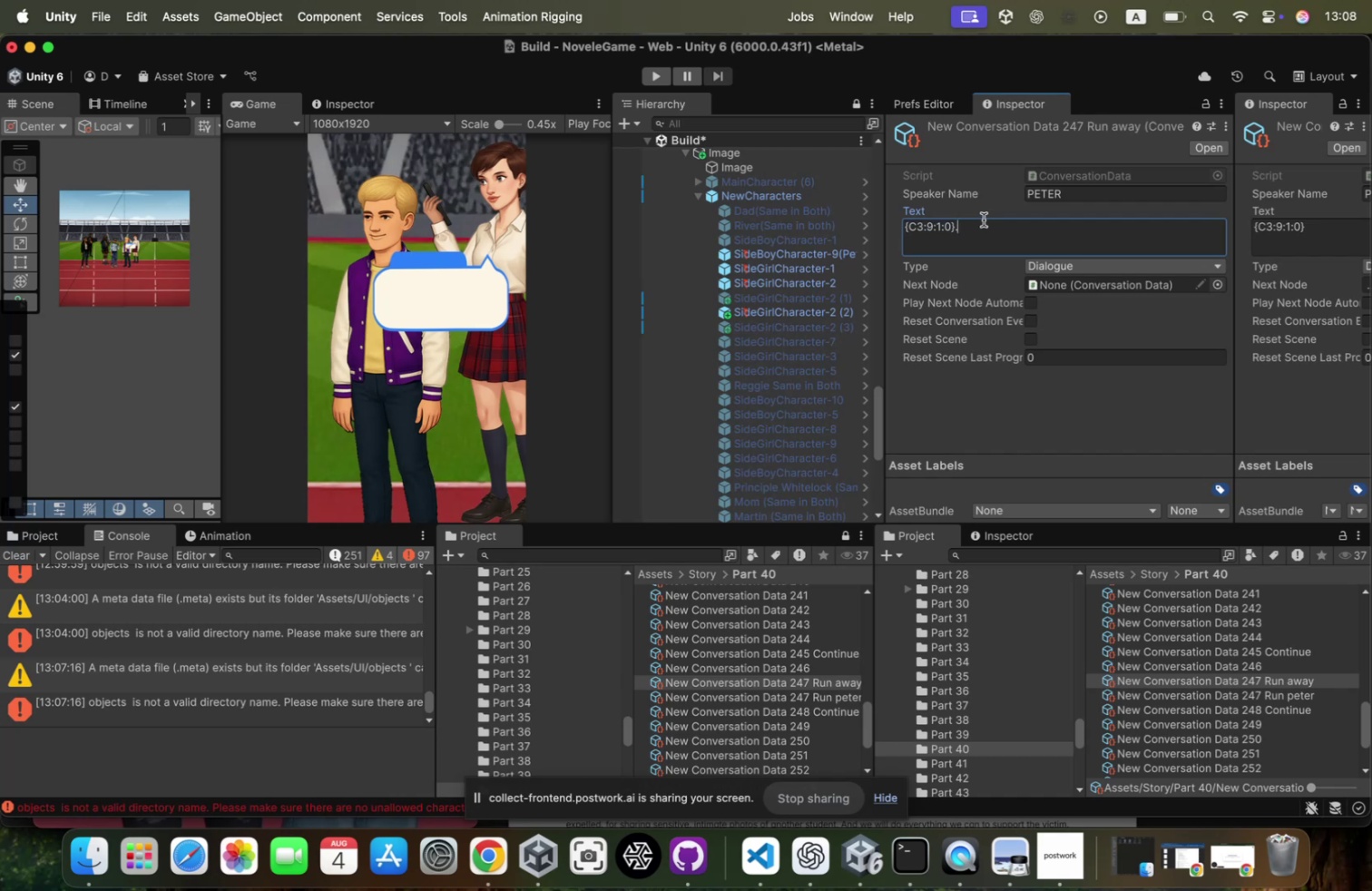 
key(Period)
 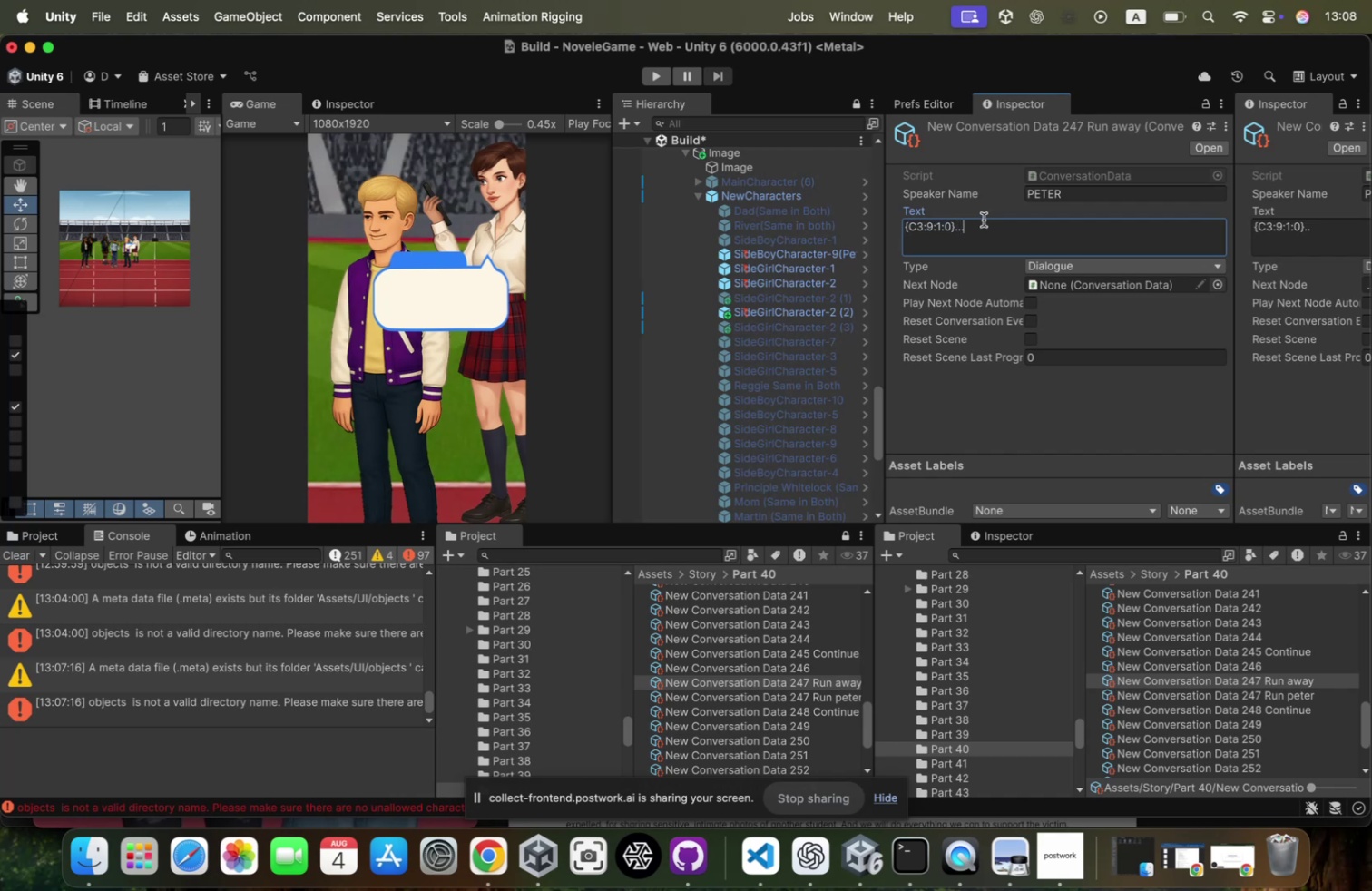 
key(Period)
 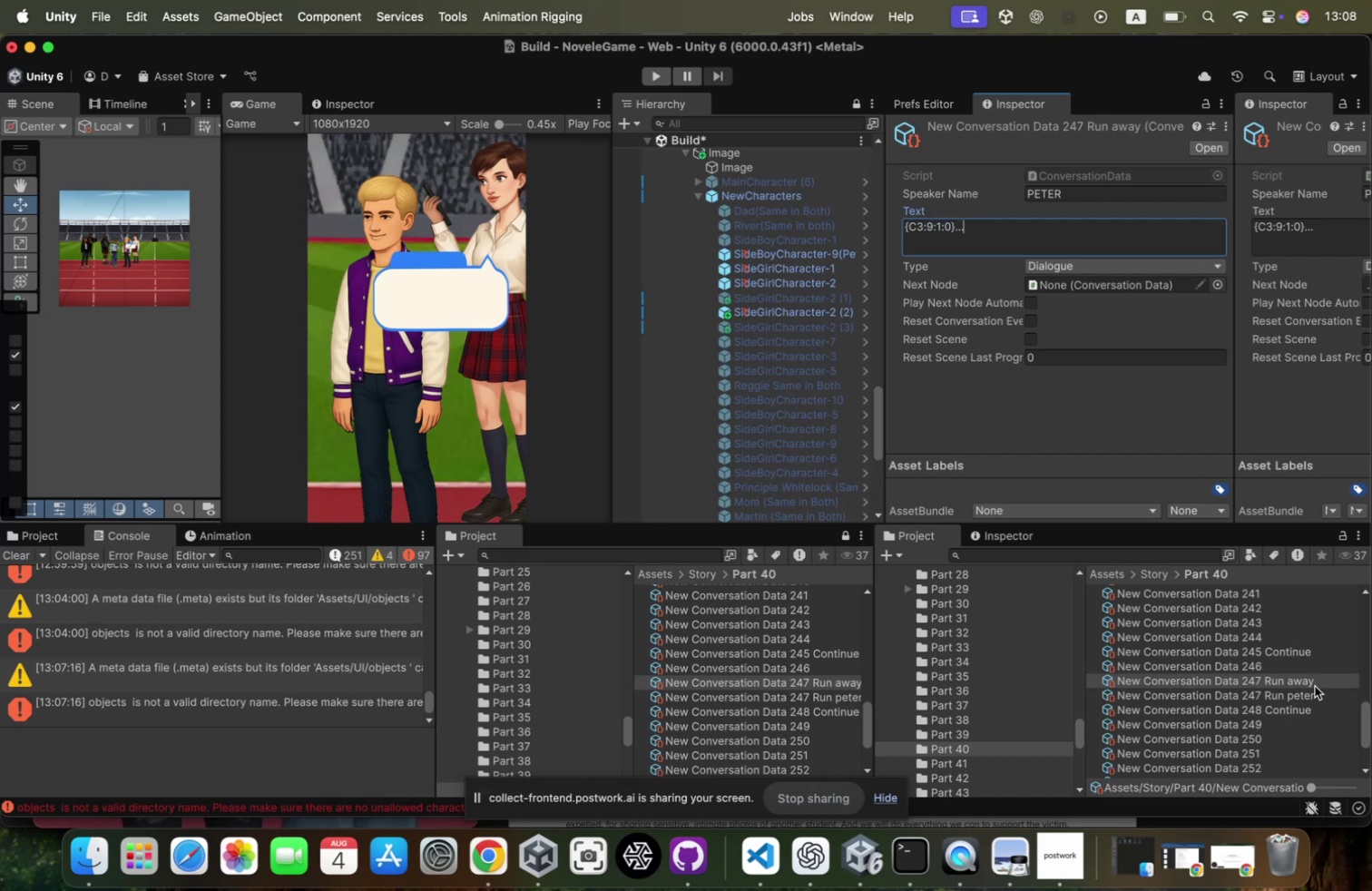 
left_click([1313, 691])
 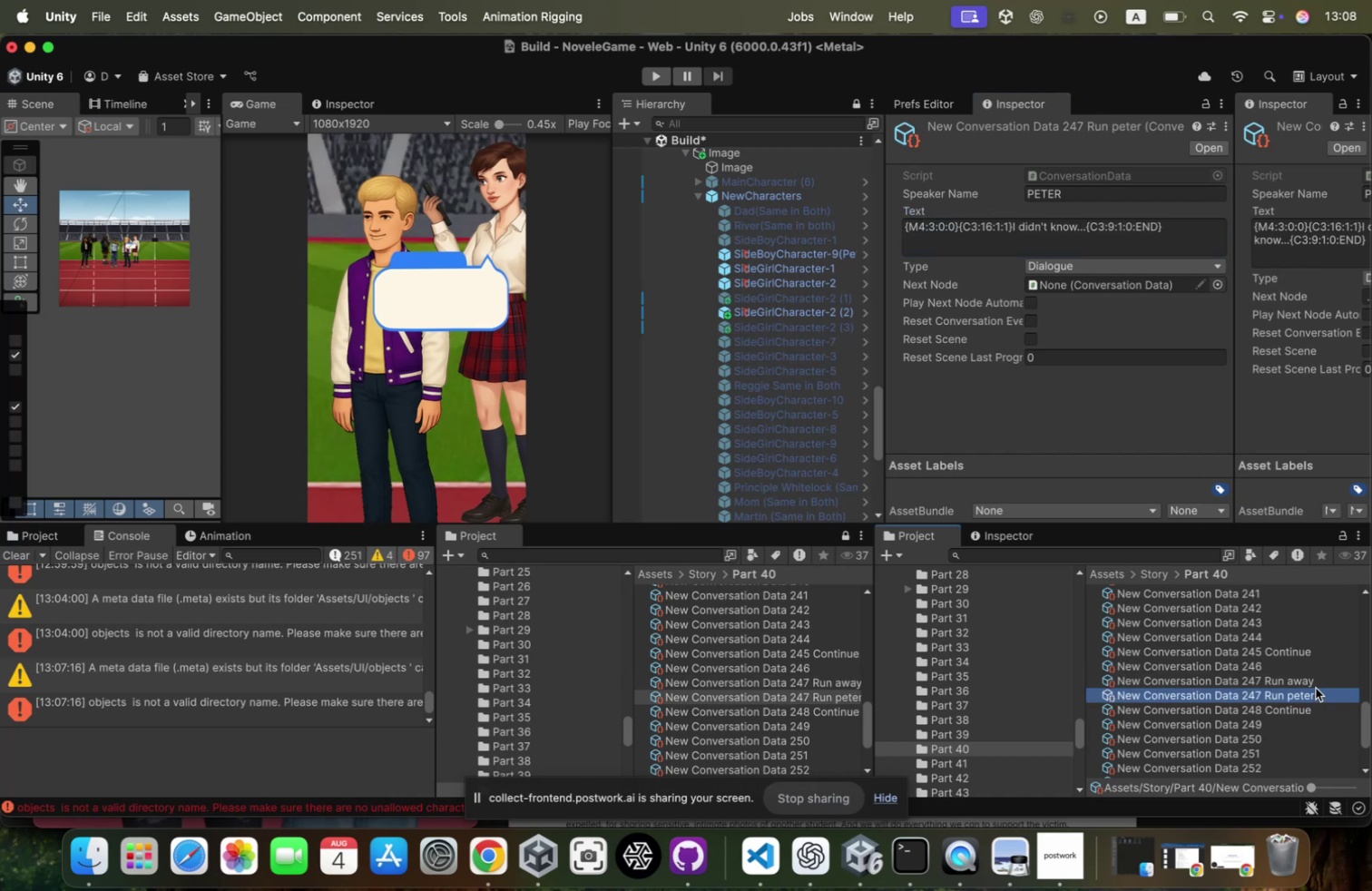 
left_click([1316, 684])
 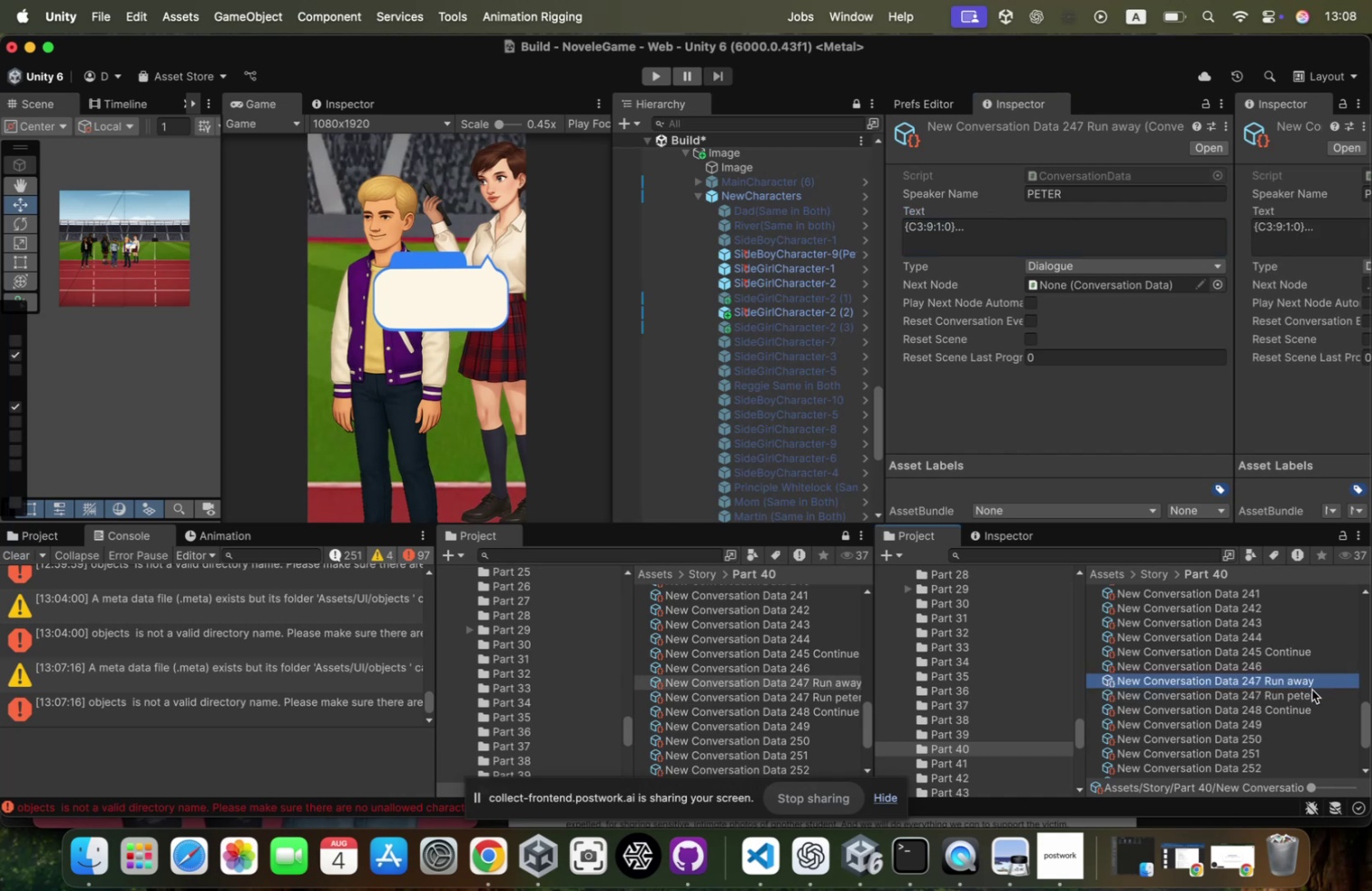 
left_click_drag(start_coordinate=[1308, 698], to_coordinate=[1311, 682])
 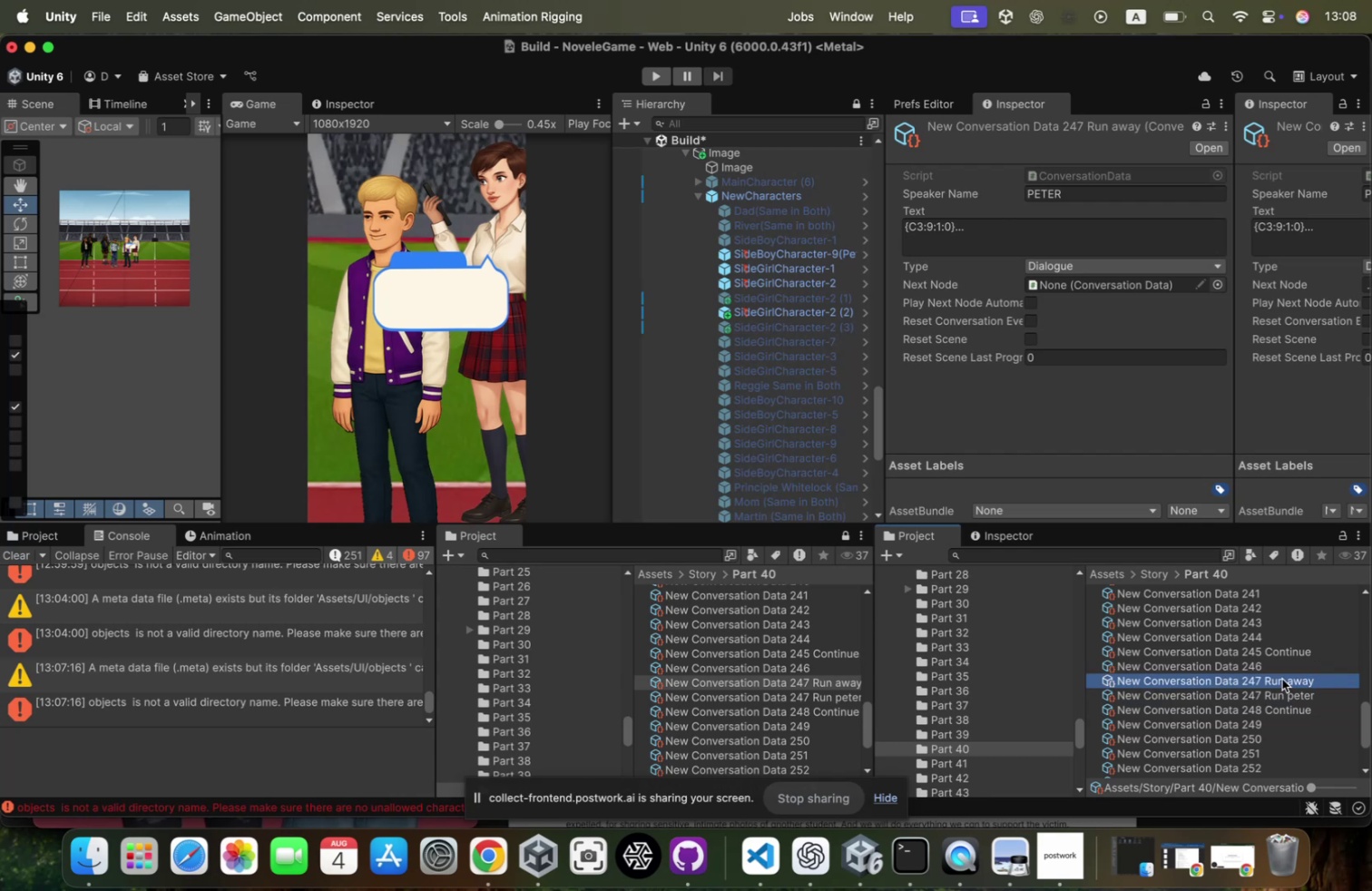 
left_click([1282, 667])
 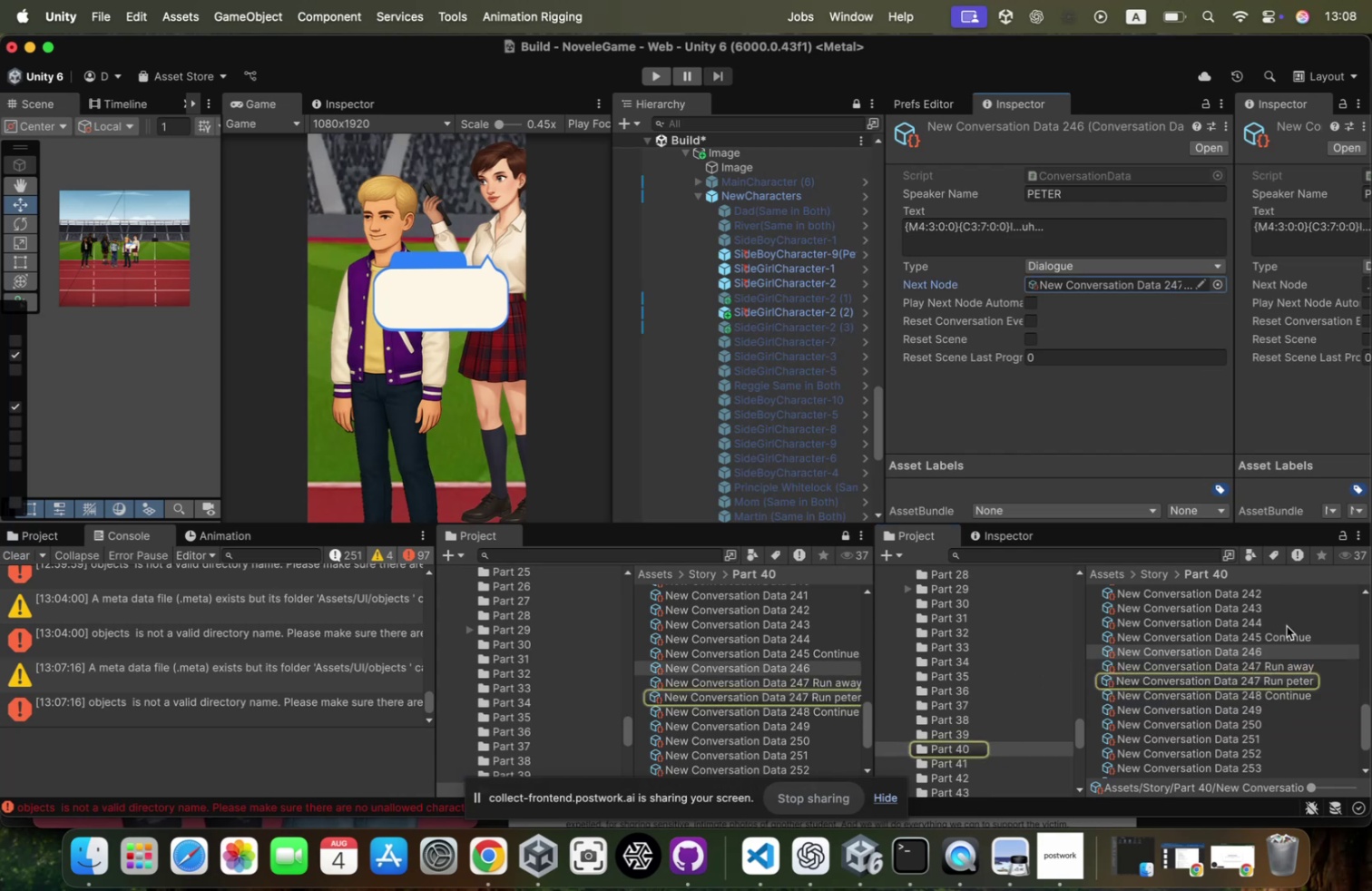 
left_click([1282, 678])
 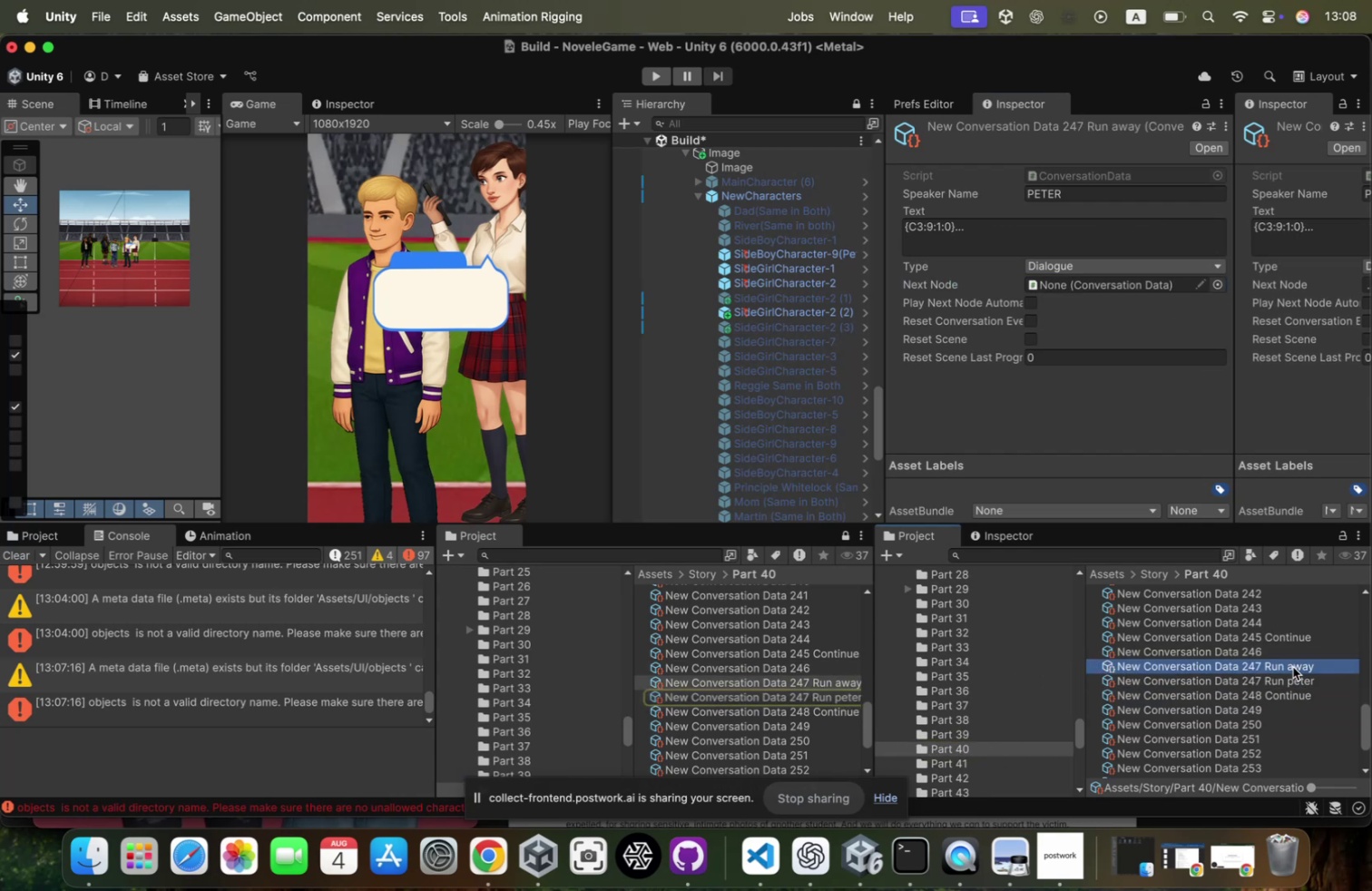 
key(ArrowLeft)
 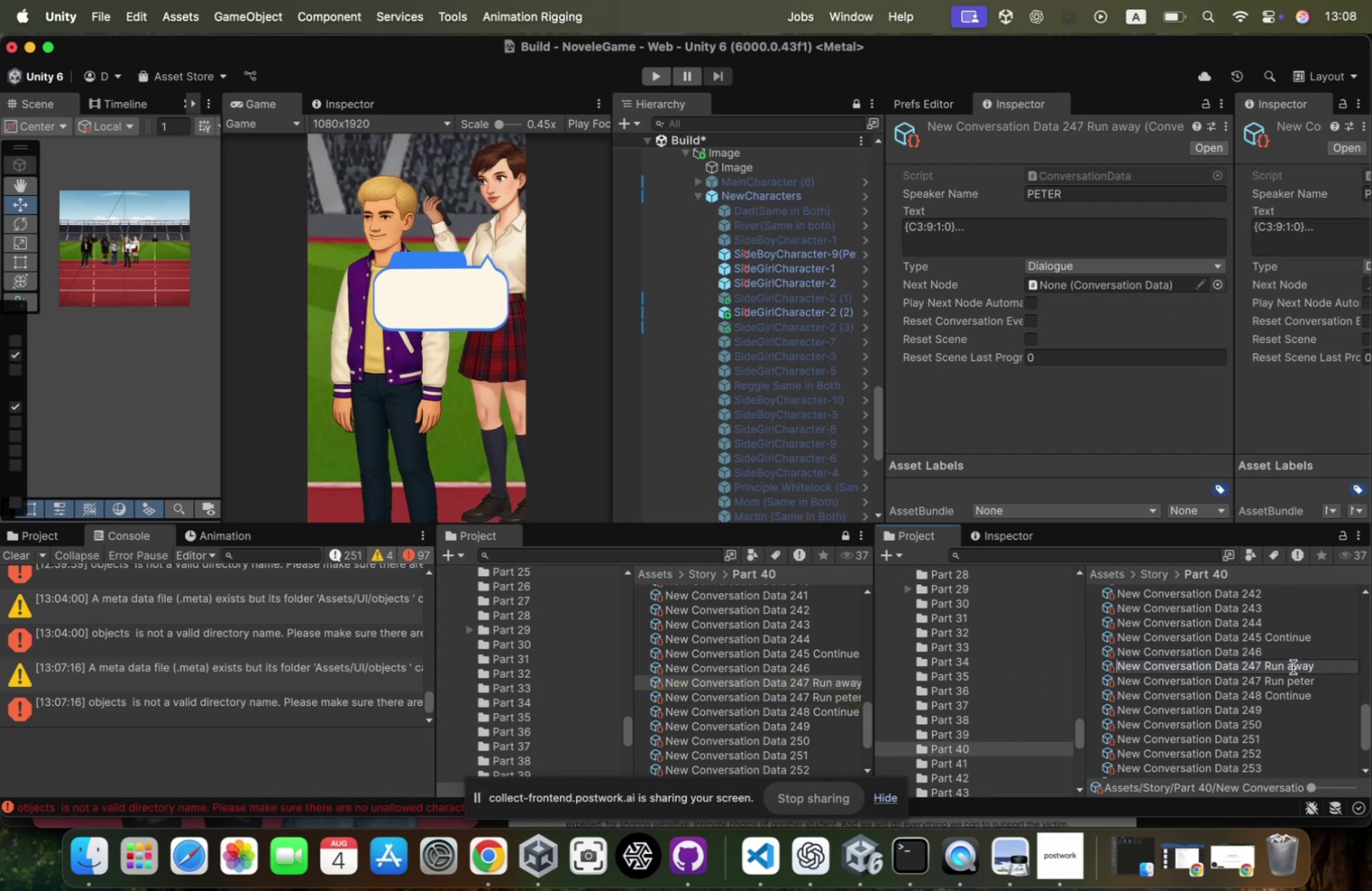 
key(P)
 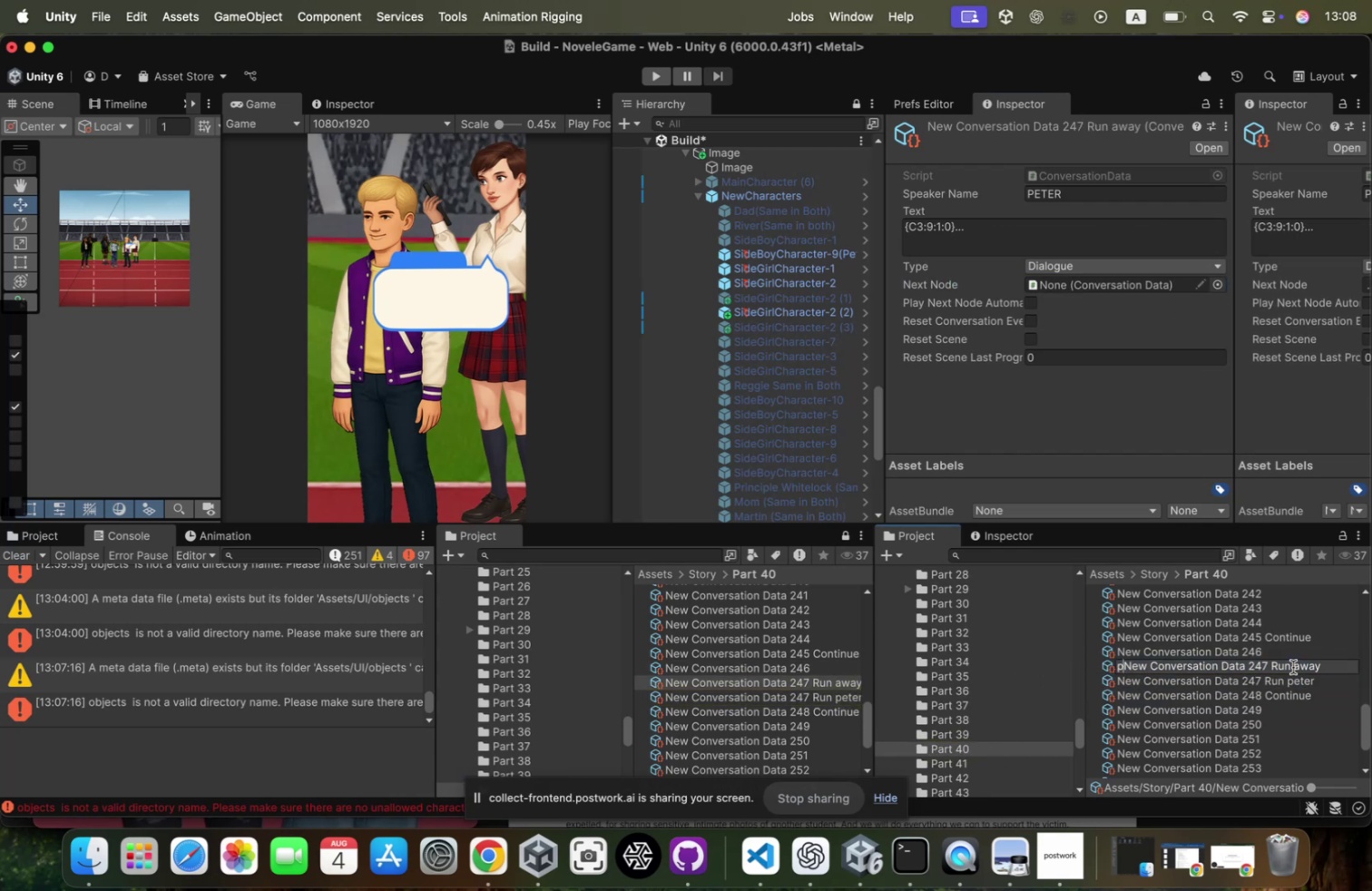 
key(Backspace)
 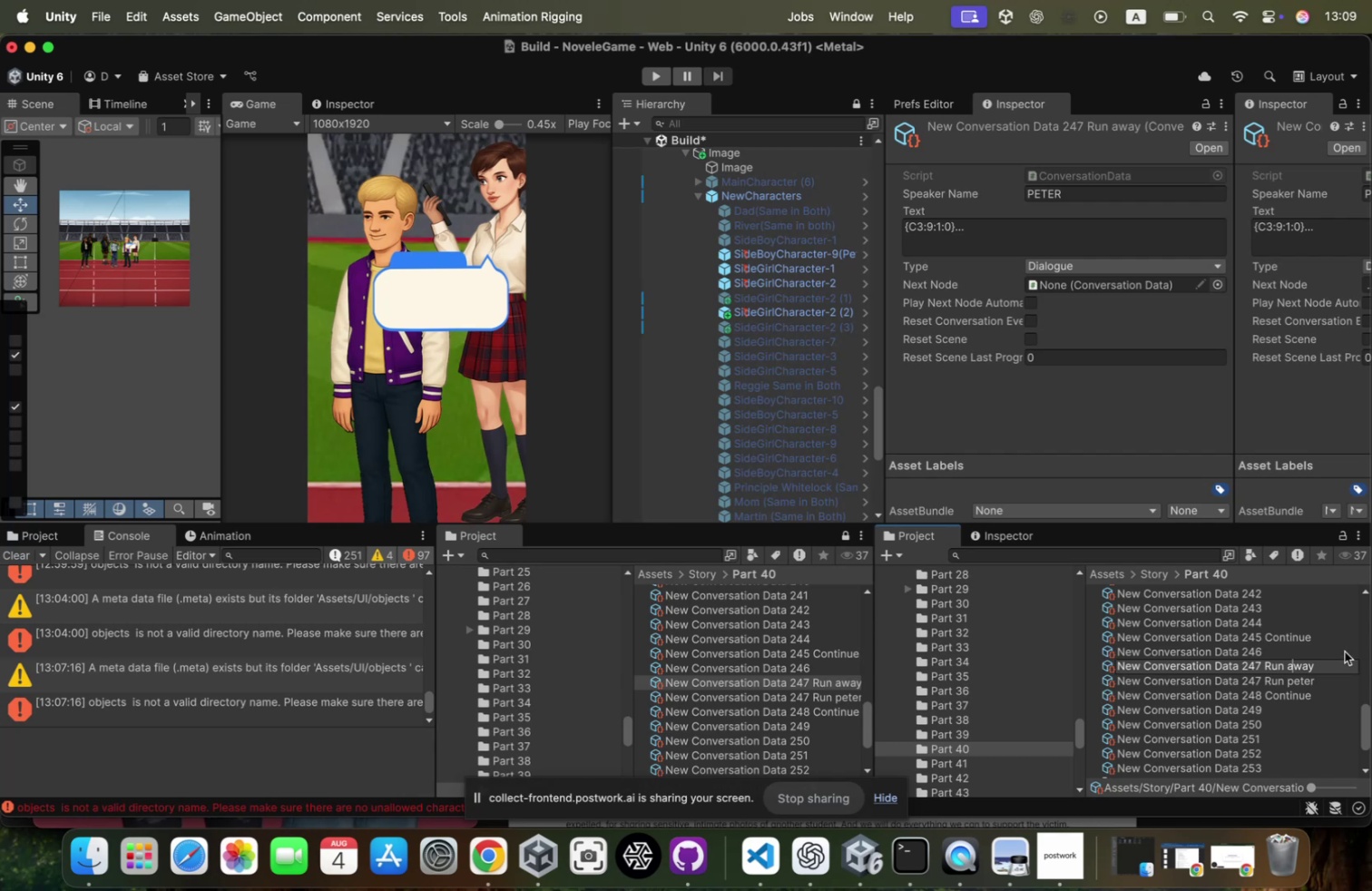 
key(ArrowLeft)
 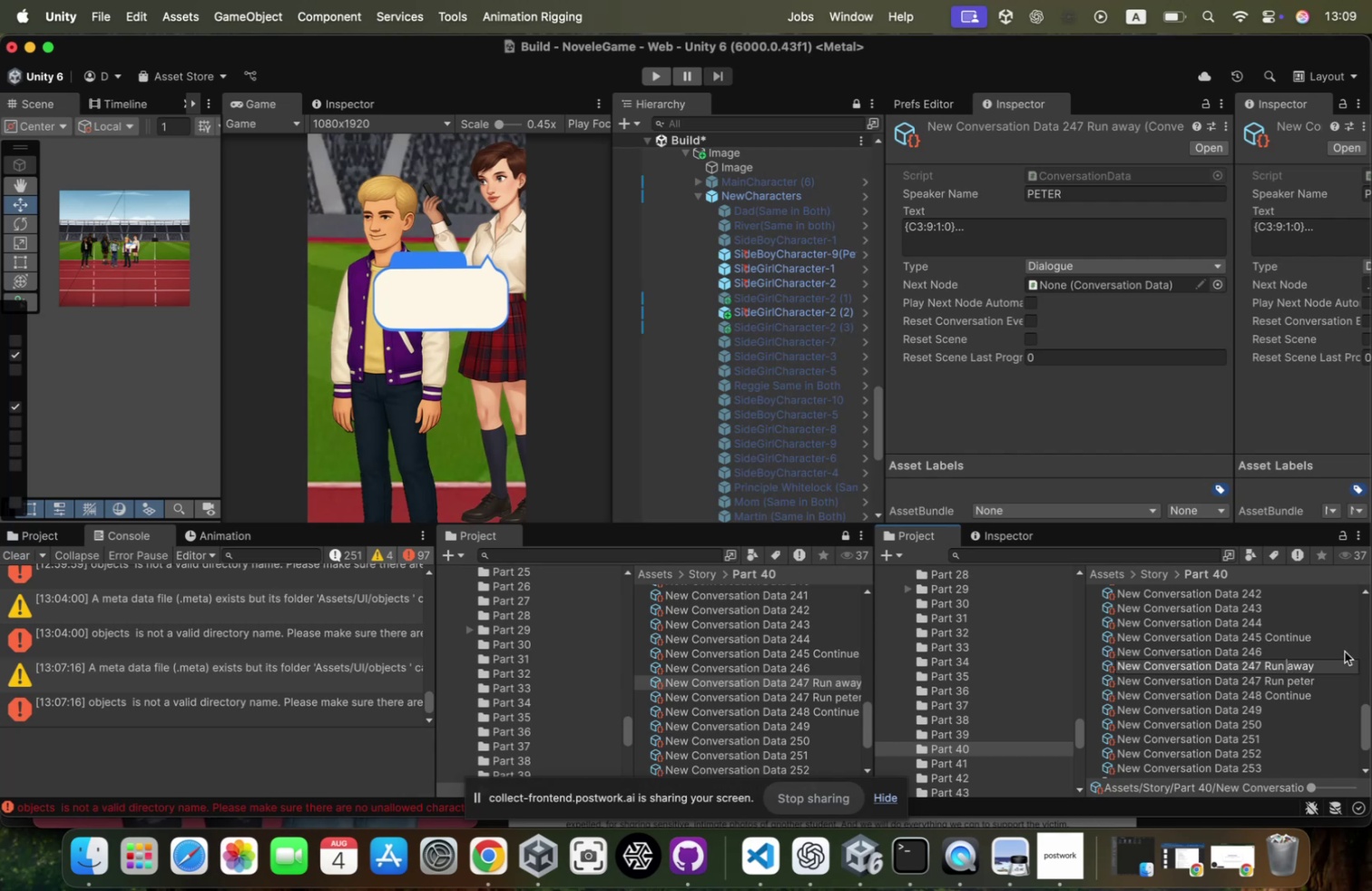 
type(peter )
 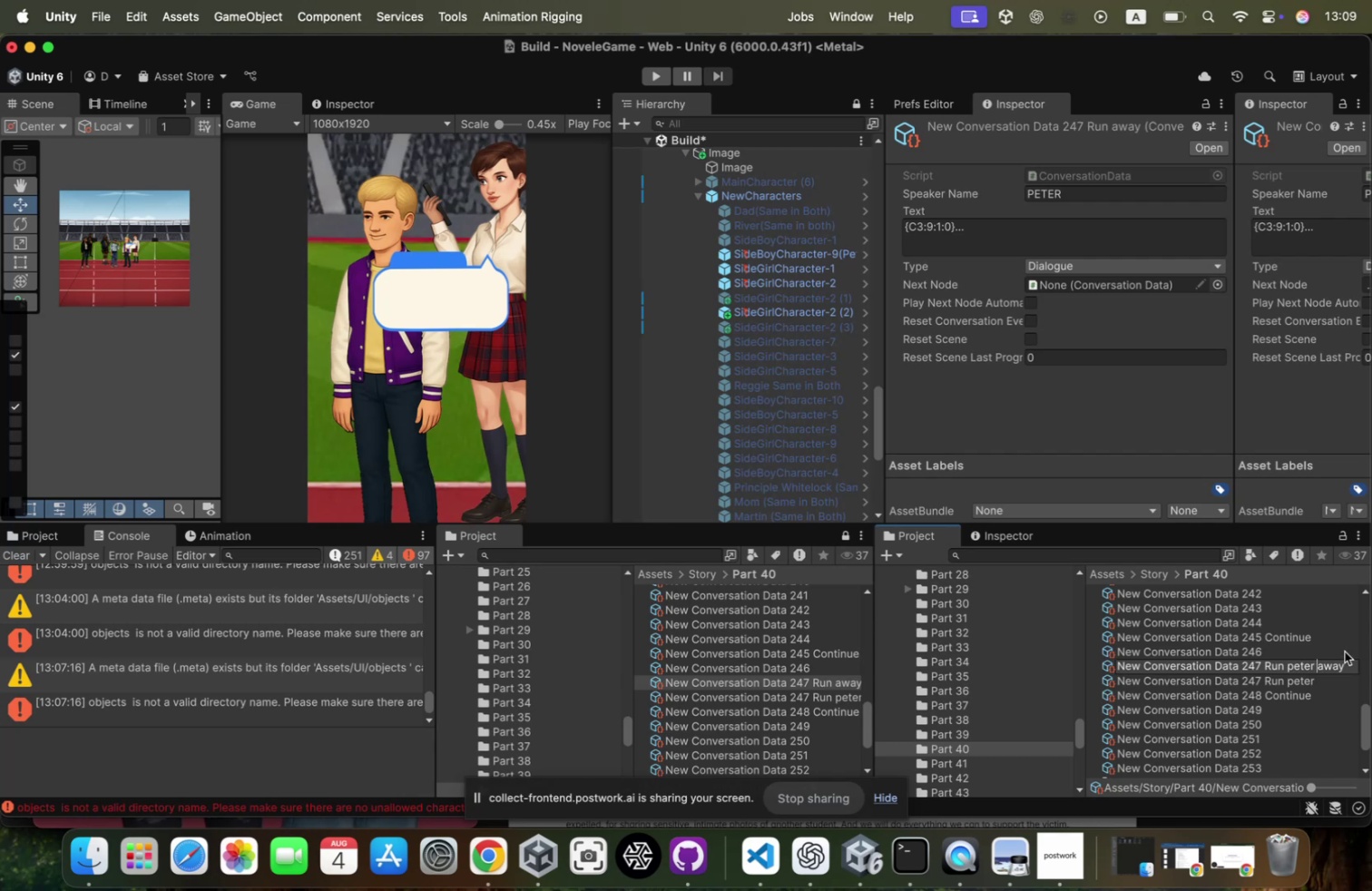 
key(Enter)
 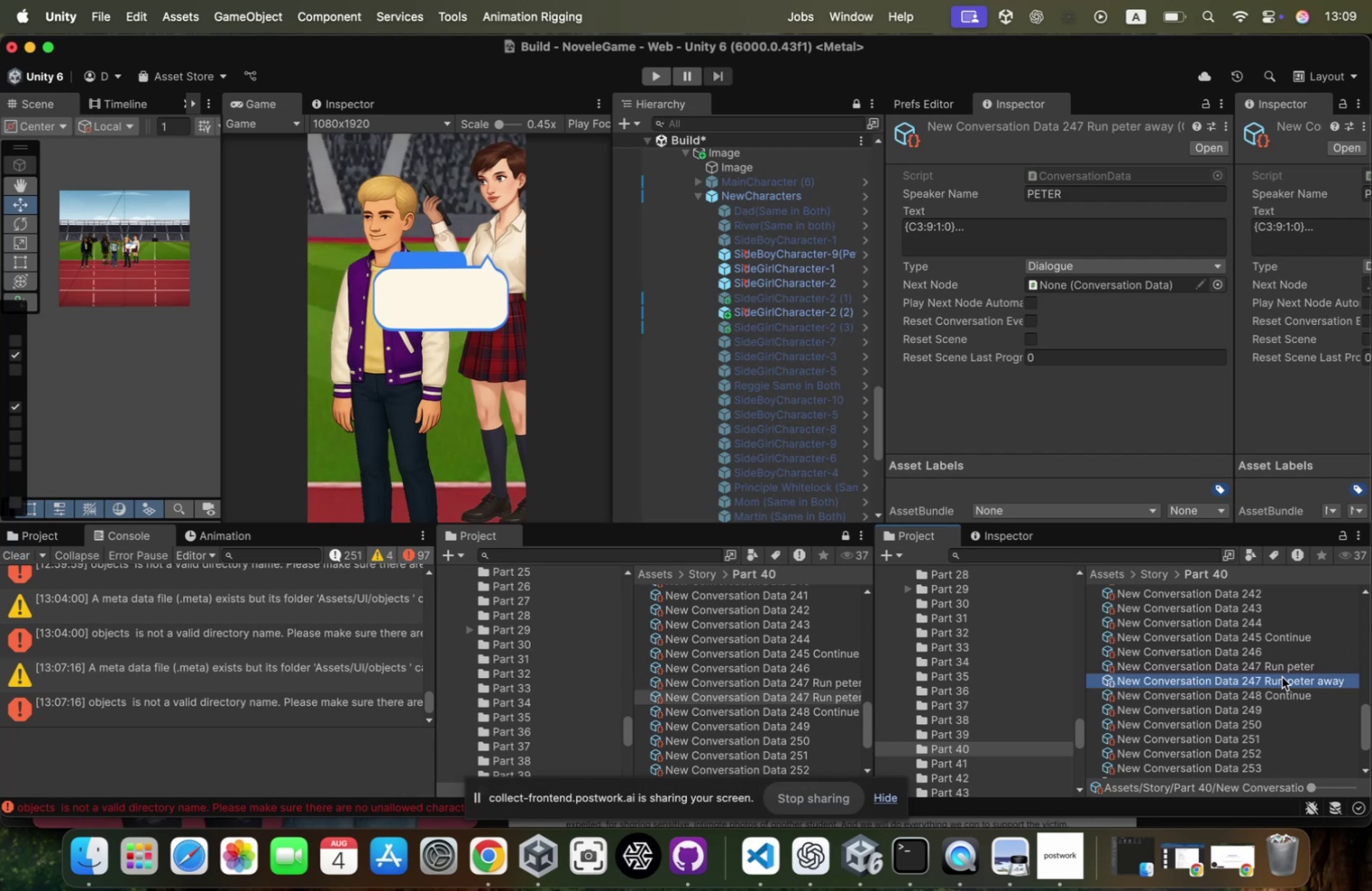 
left_click([1284, 666])
 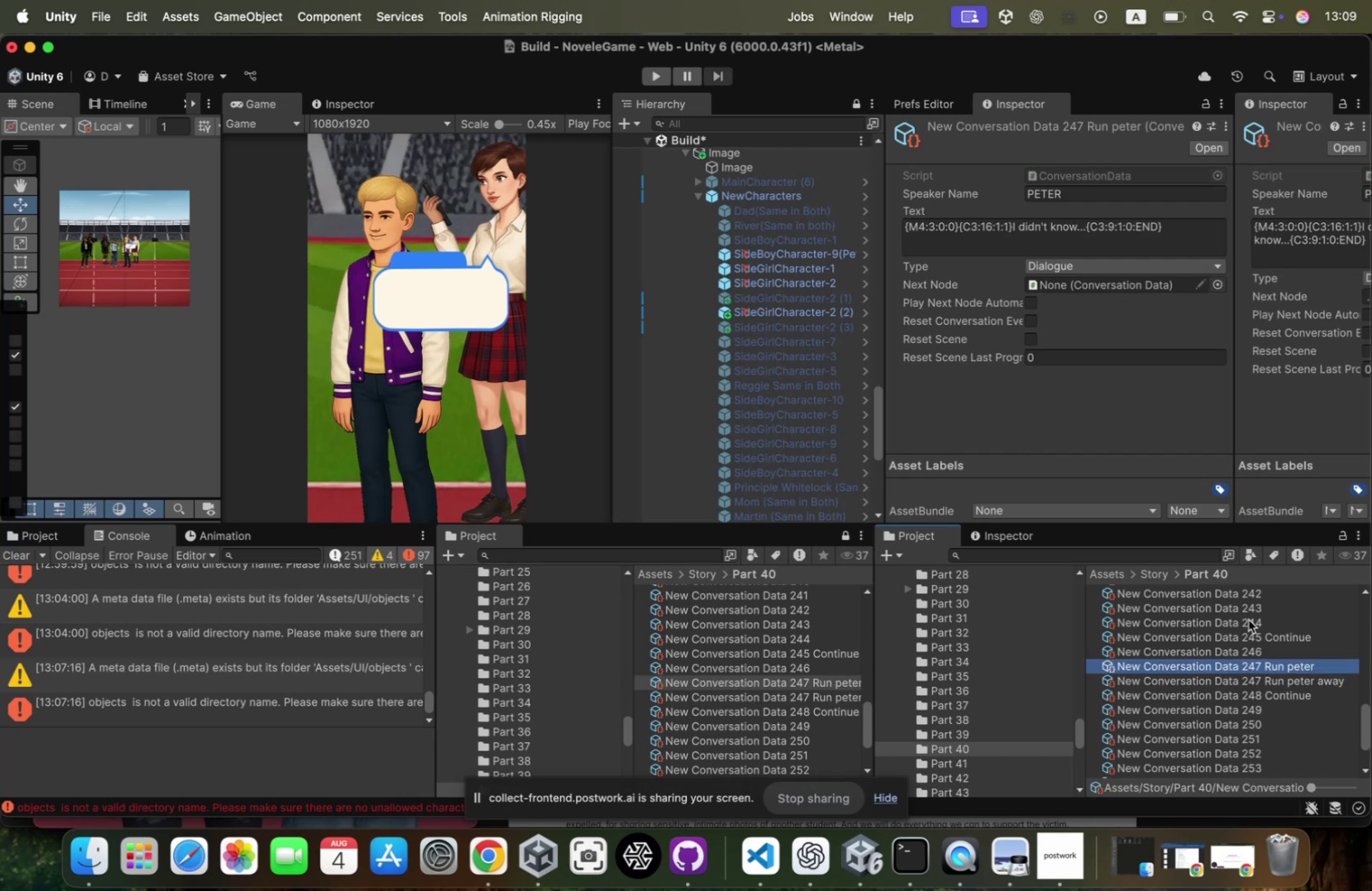 
left_click_drag(start_coordinate=[1262, 680], to_coordinate=[1087, 285])
 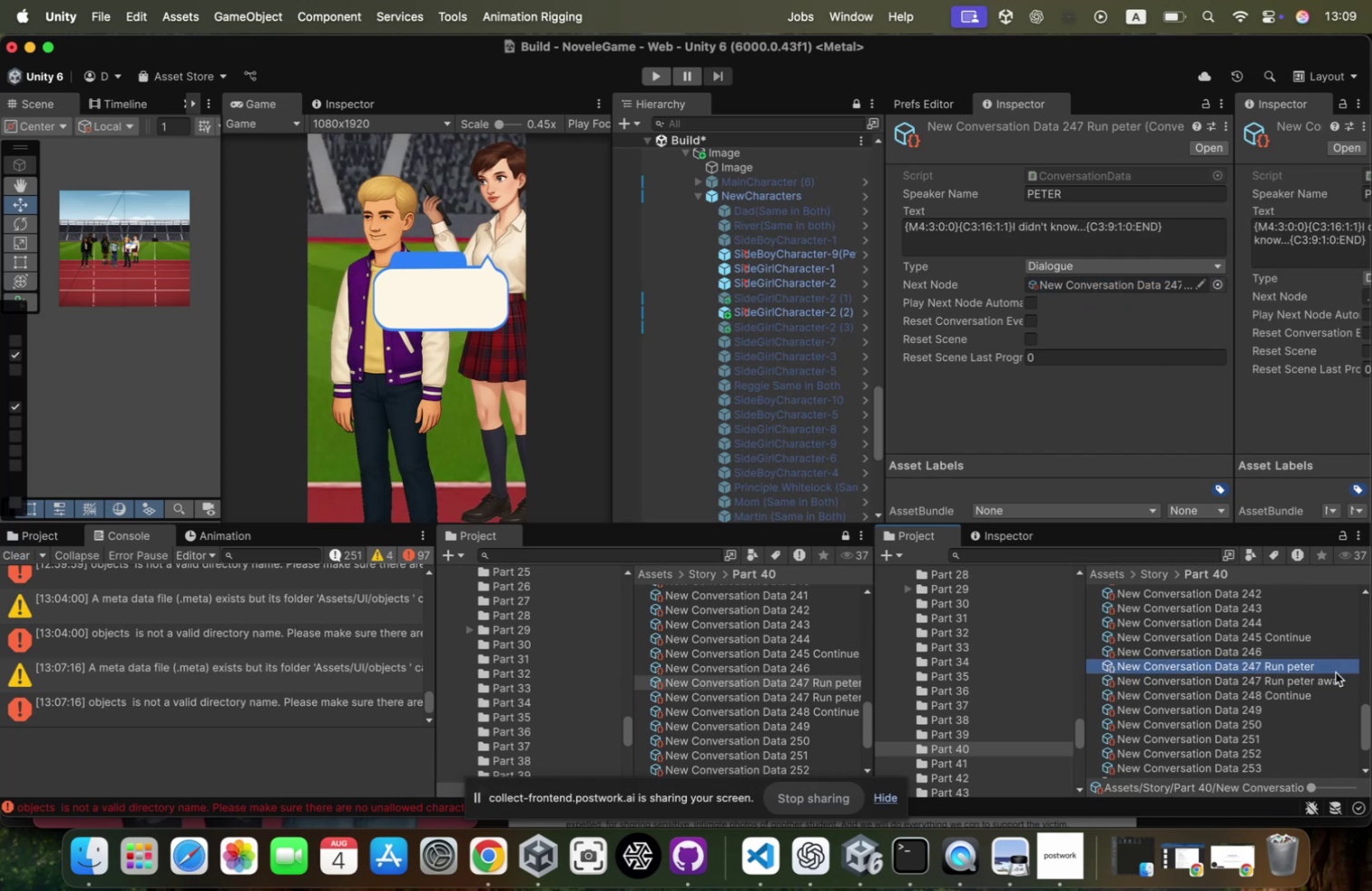 
left_click([1331, 680])
 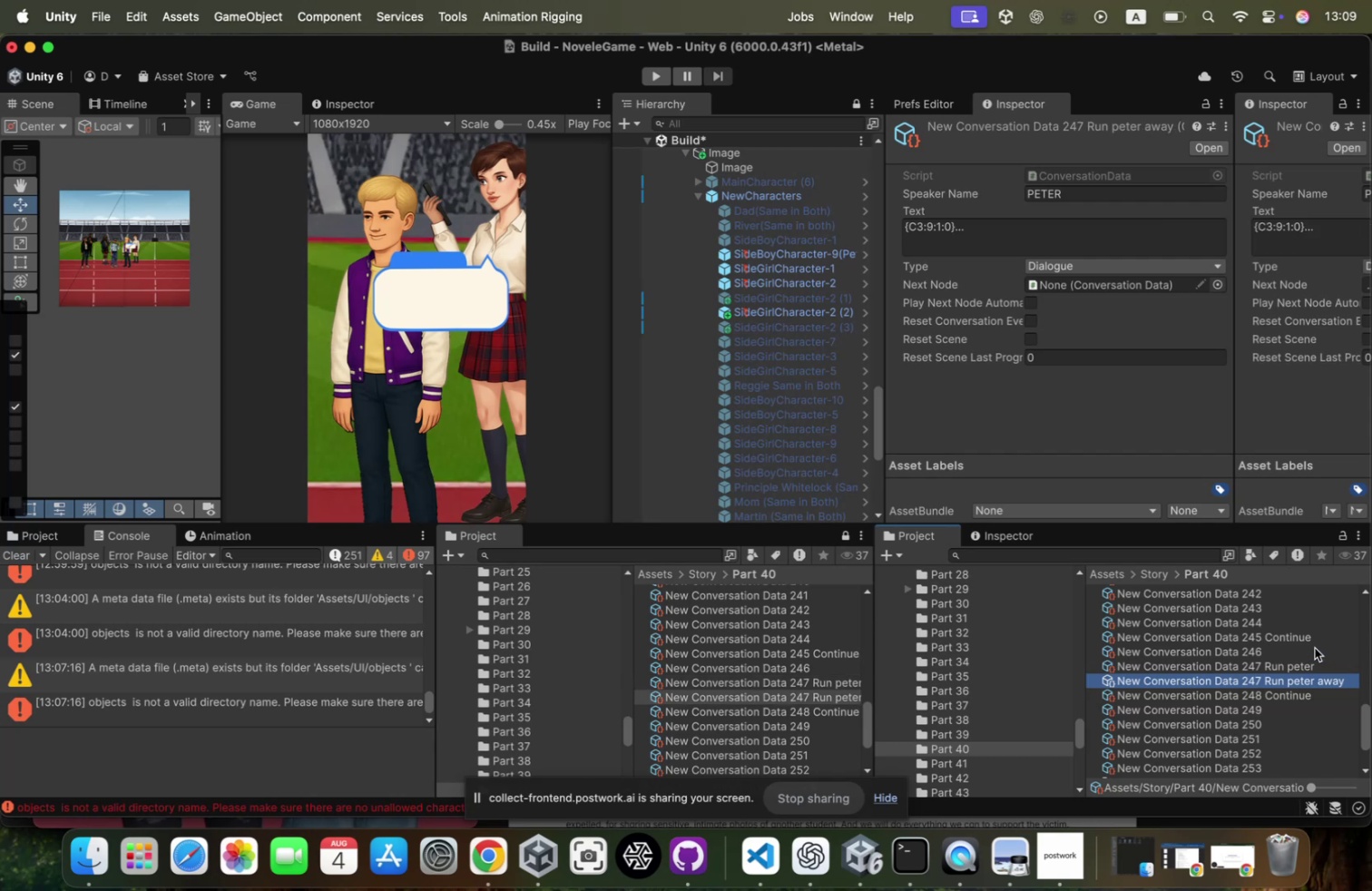 
key(ArrowUp)
 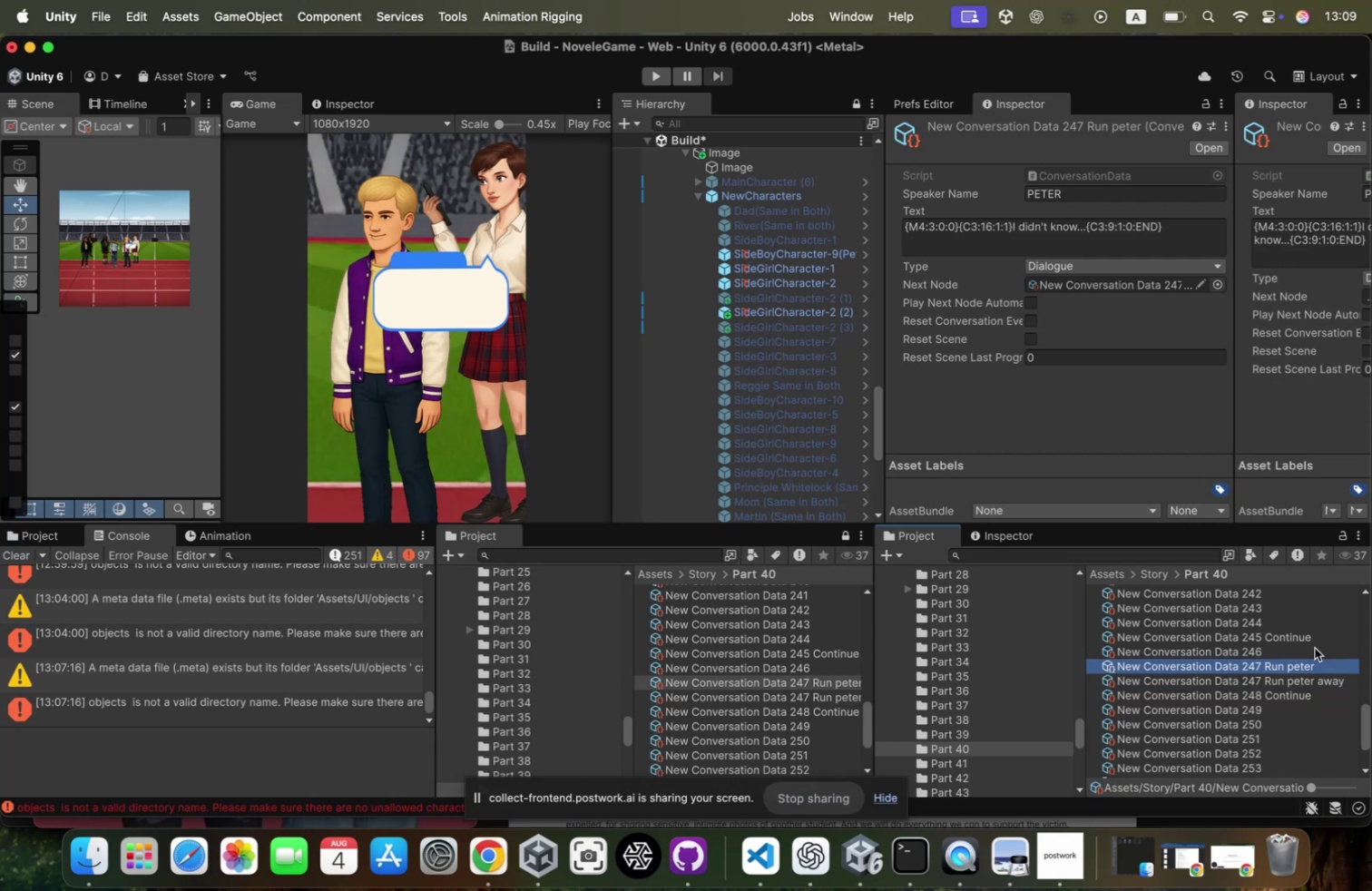 
key(ArrowDown)
 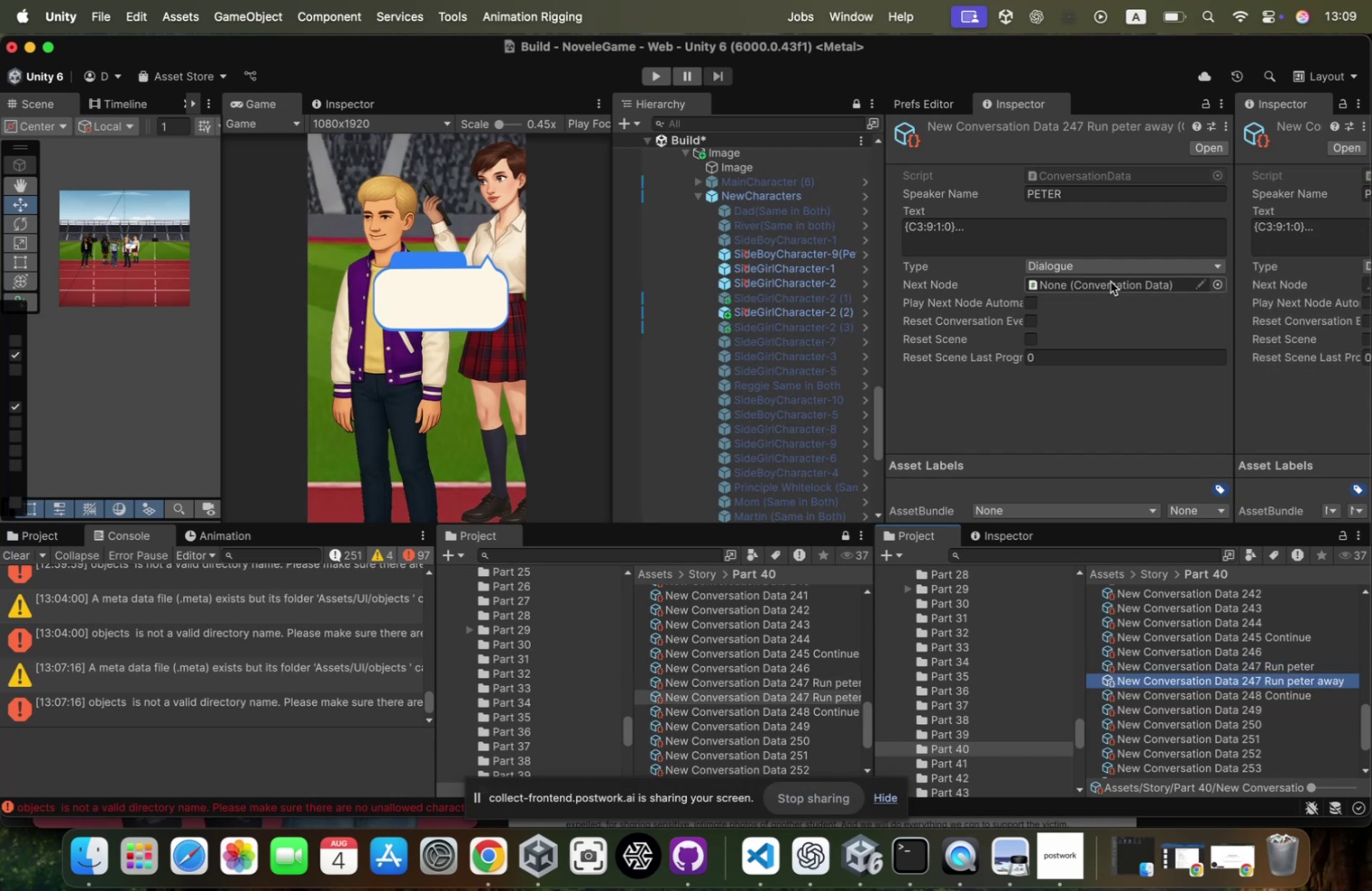 
left_click([1117, 265])
 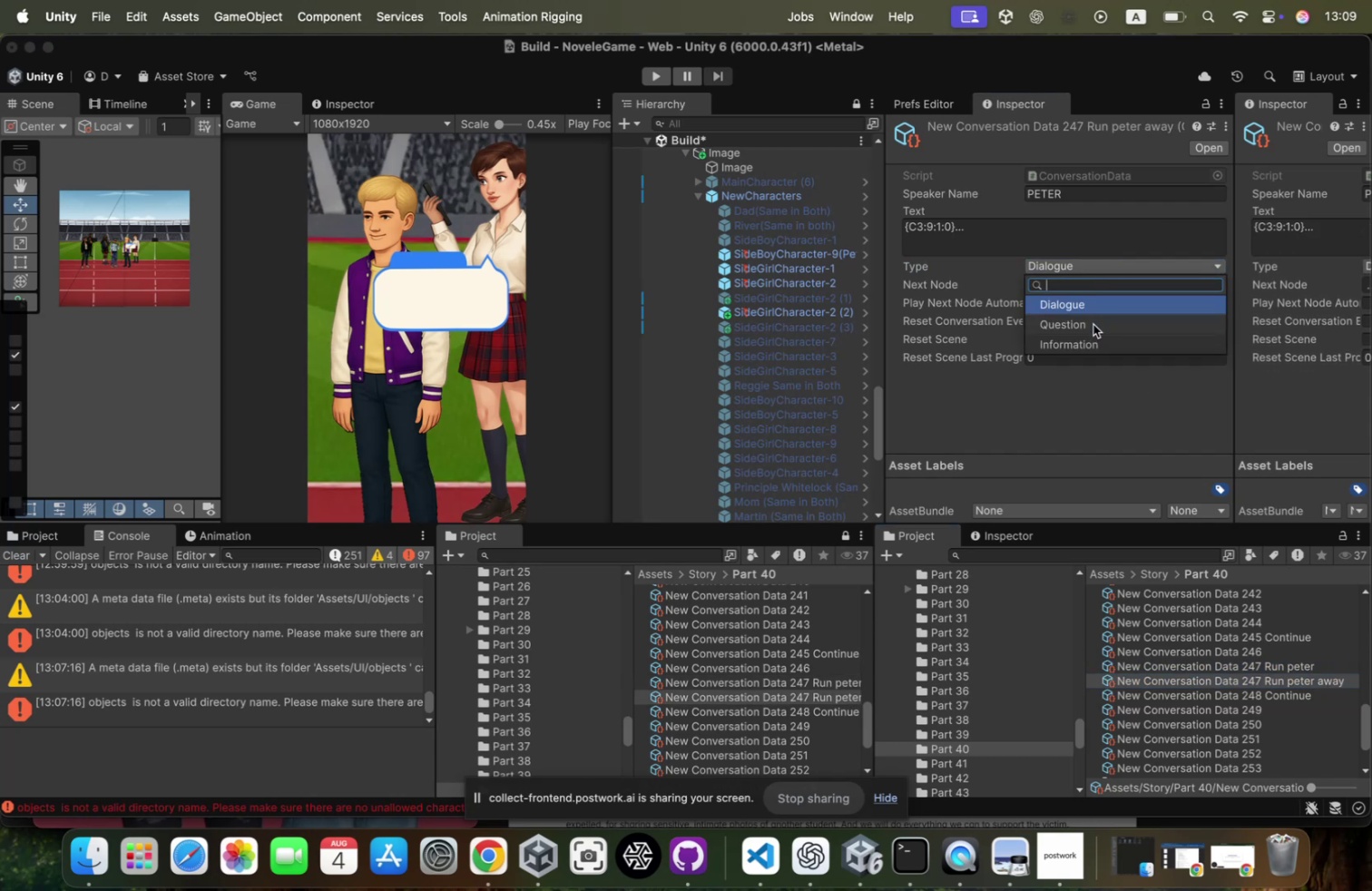 
left_click([1094, 347])
 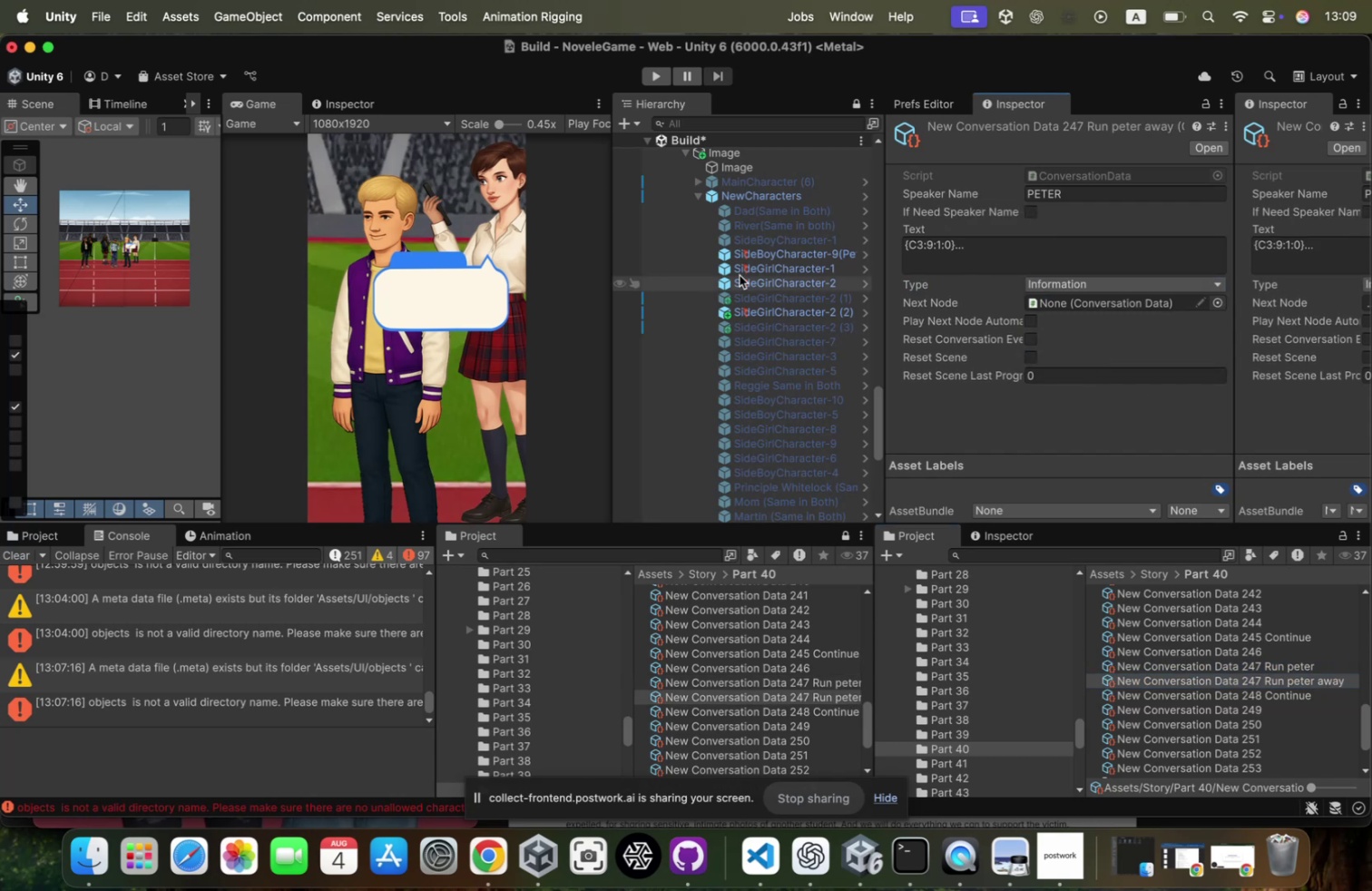 
scroll: coordinate [836, 297], scroll_direction: down, amount: 62.0
 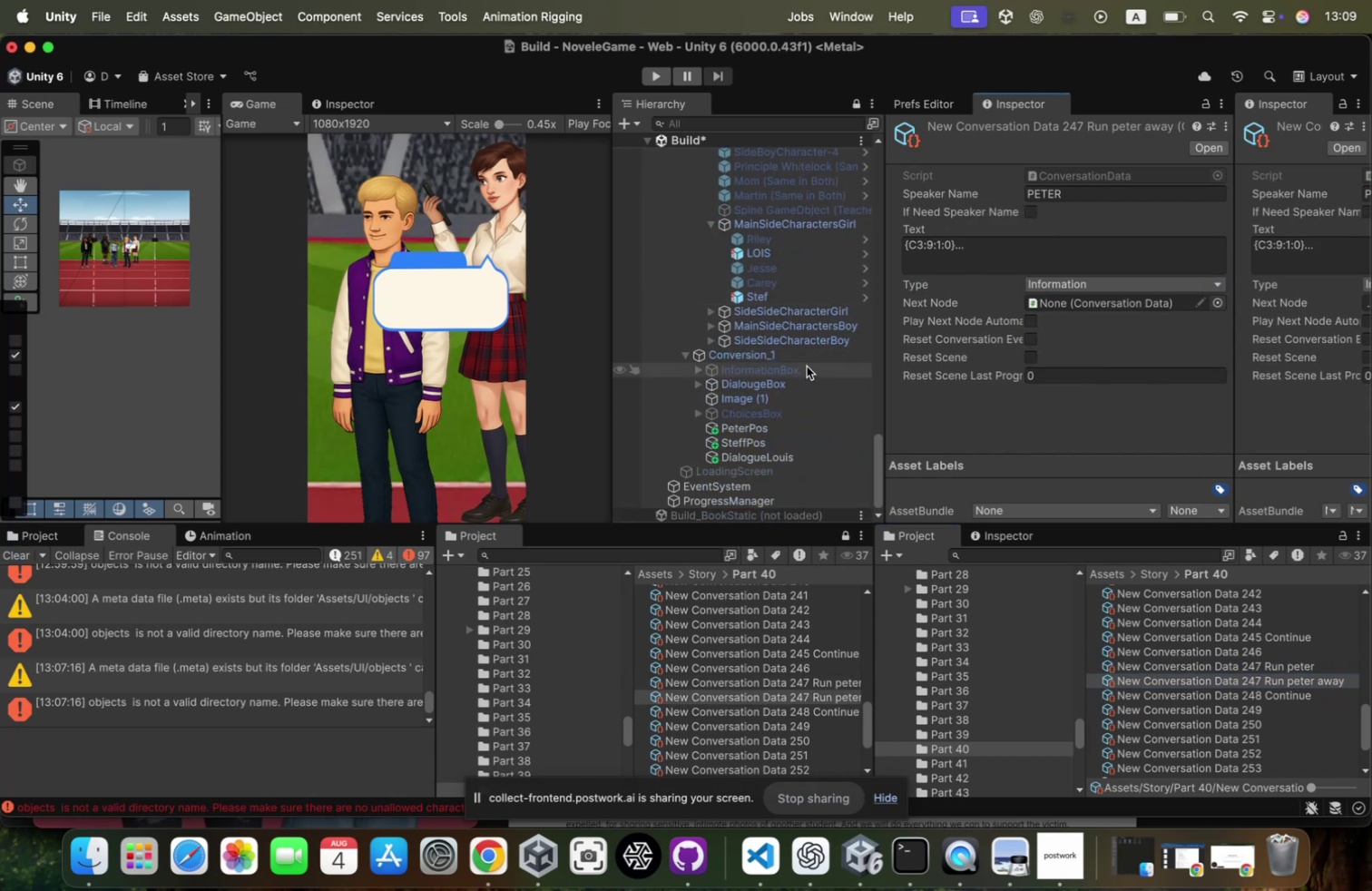 
left_click([807, 366])
 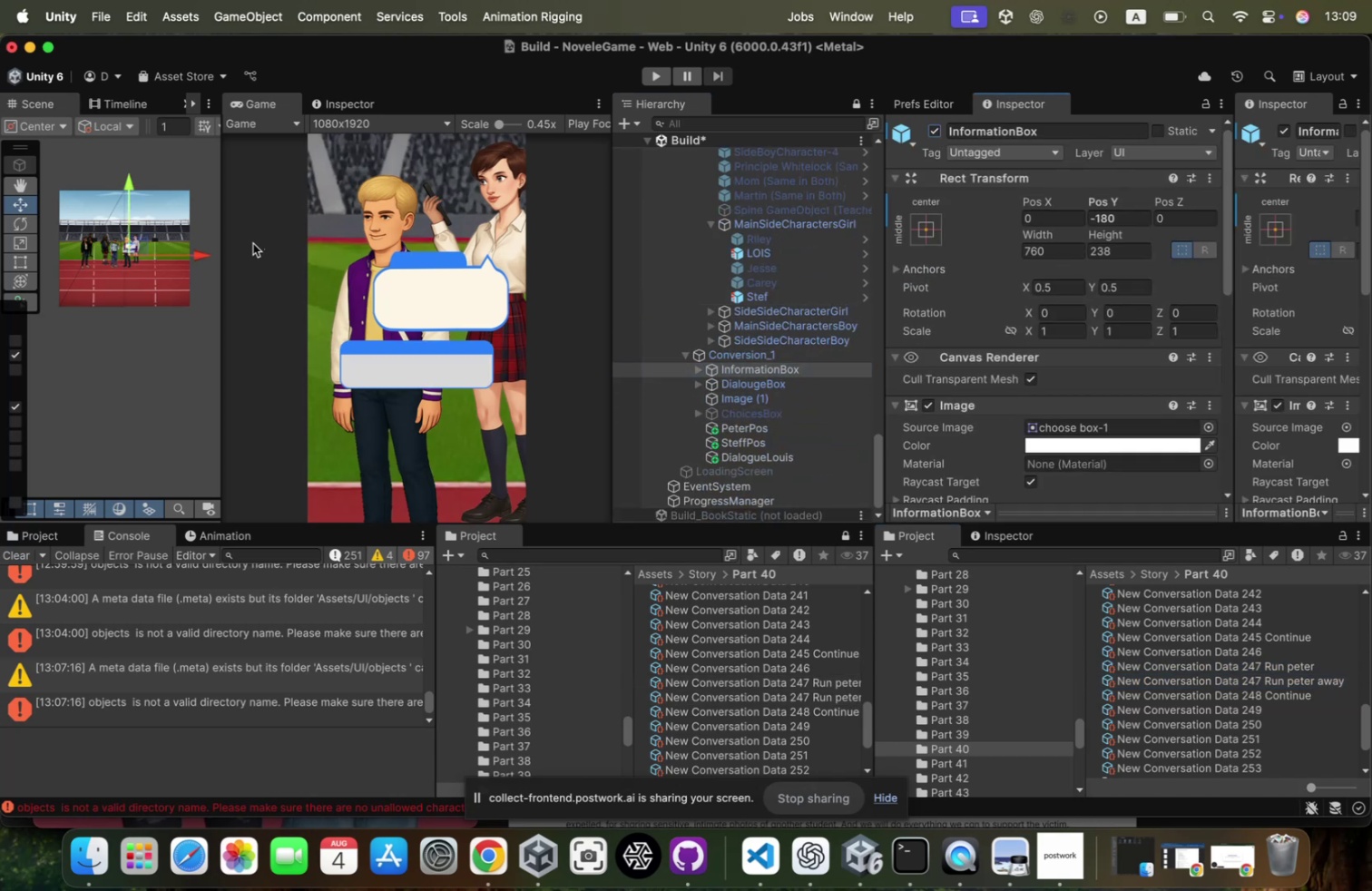 
left_click_drag(start_coordinate=[201, 251], to_coordinate=[309, 254])
 